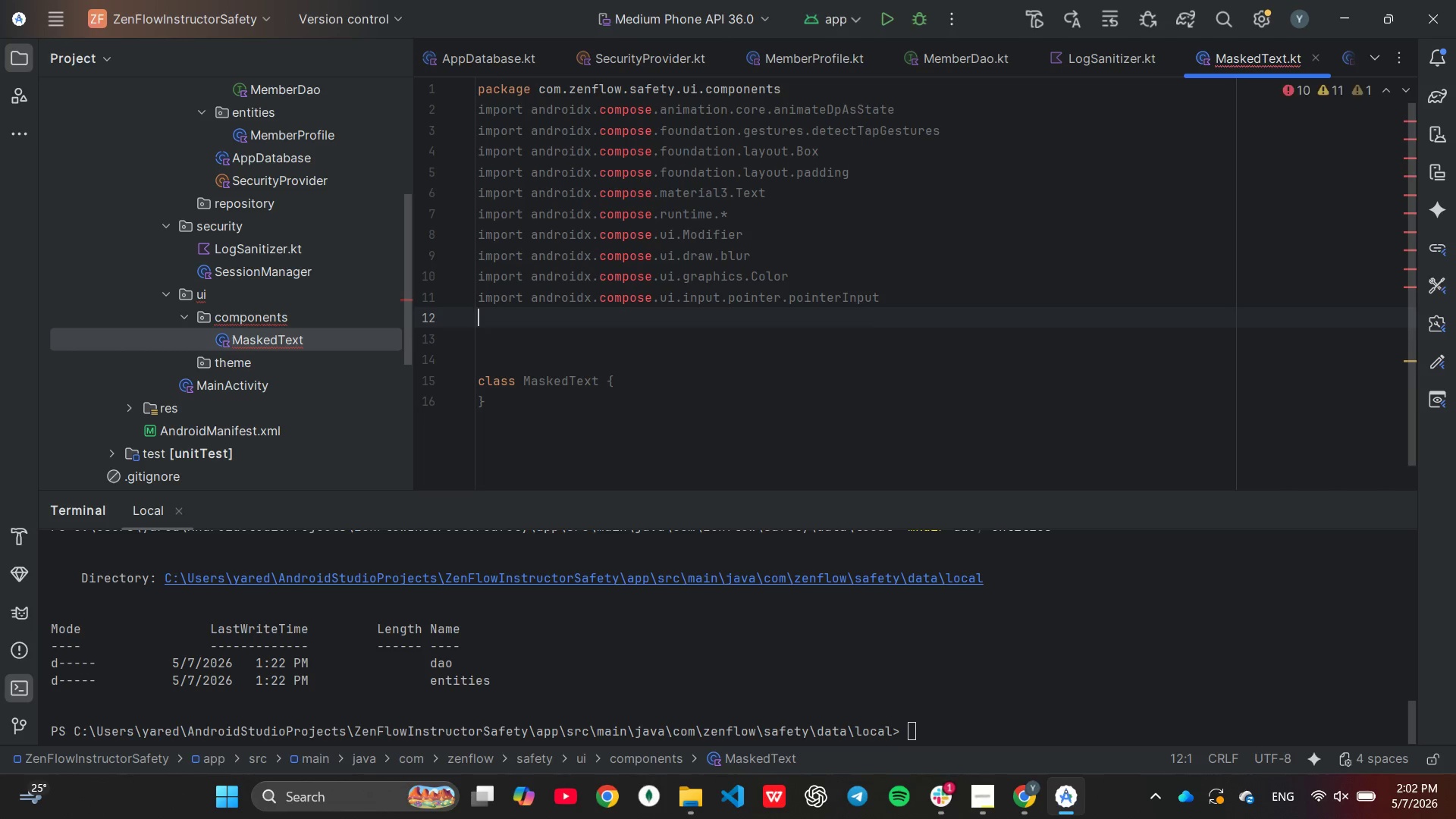 
key(Control+ControlLeft)
 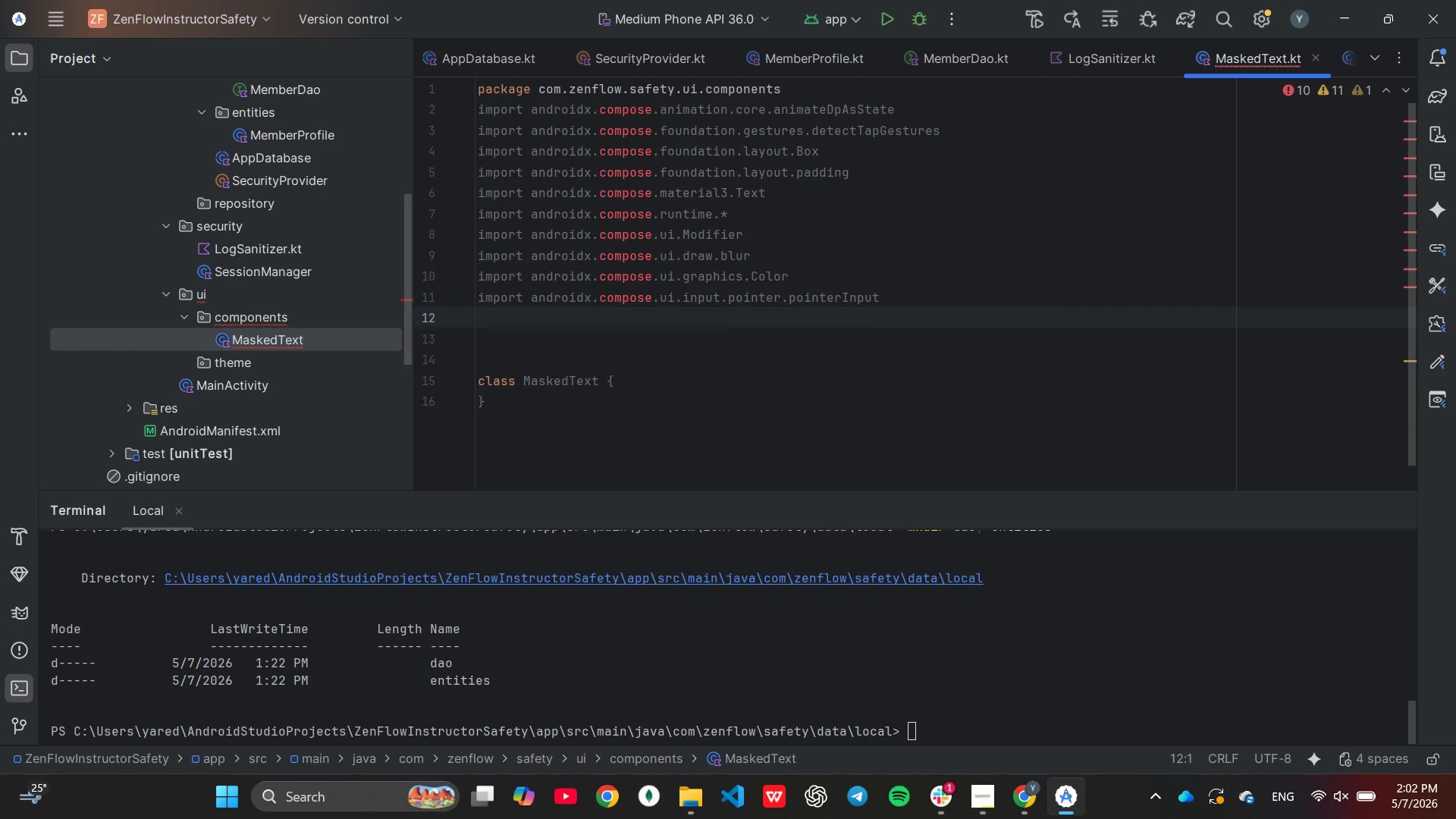 
key(Control+V)
 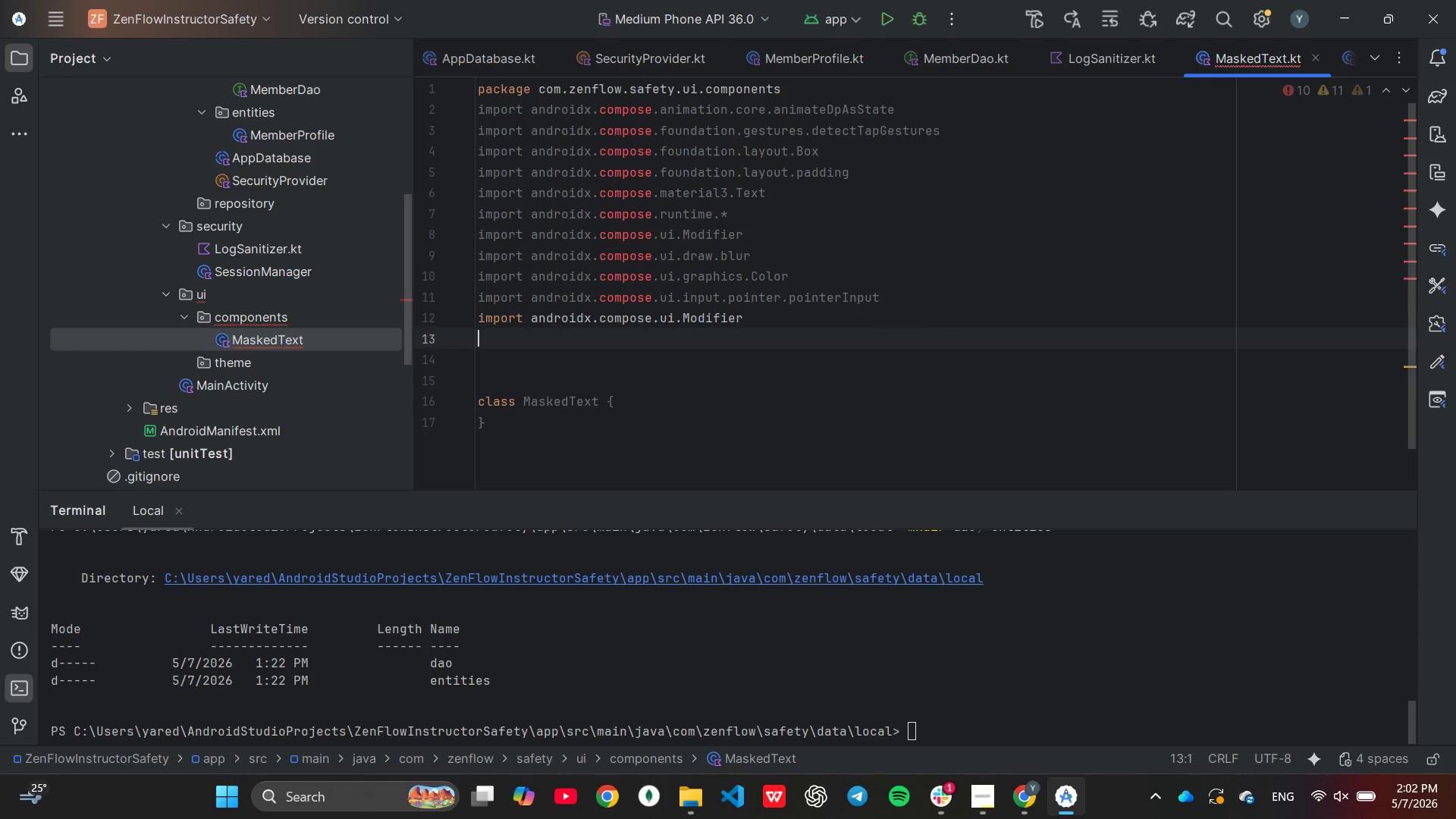 
hold_key(key=Backspace, duration=0.36)
 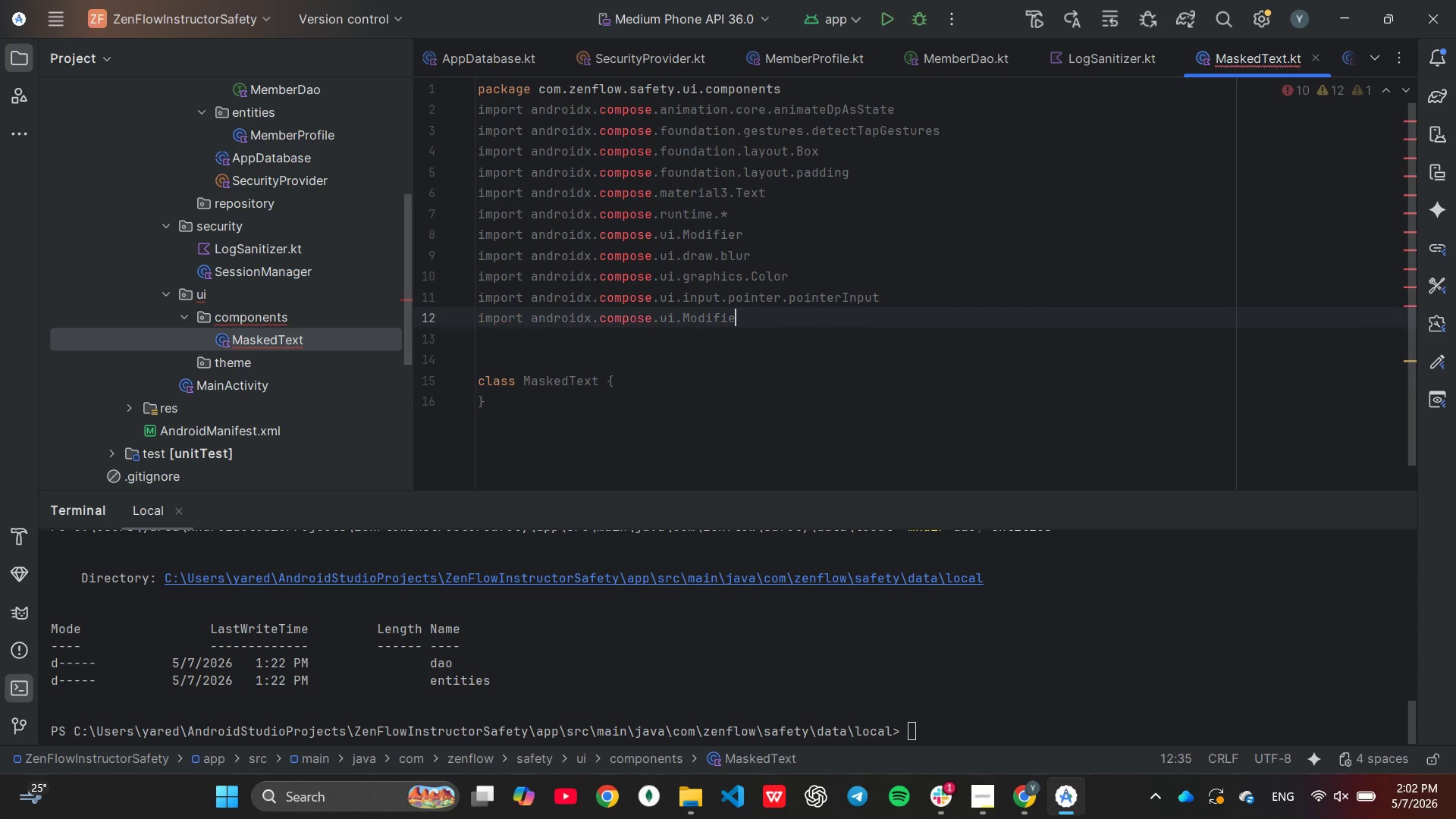 
hold_key(key=Backspace, duration=0.56)
 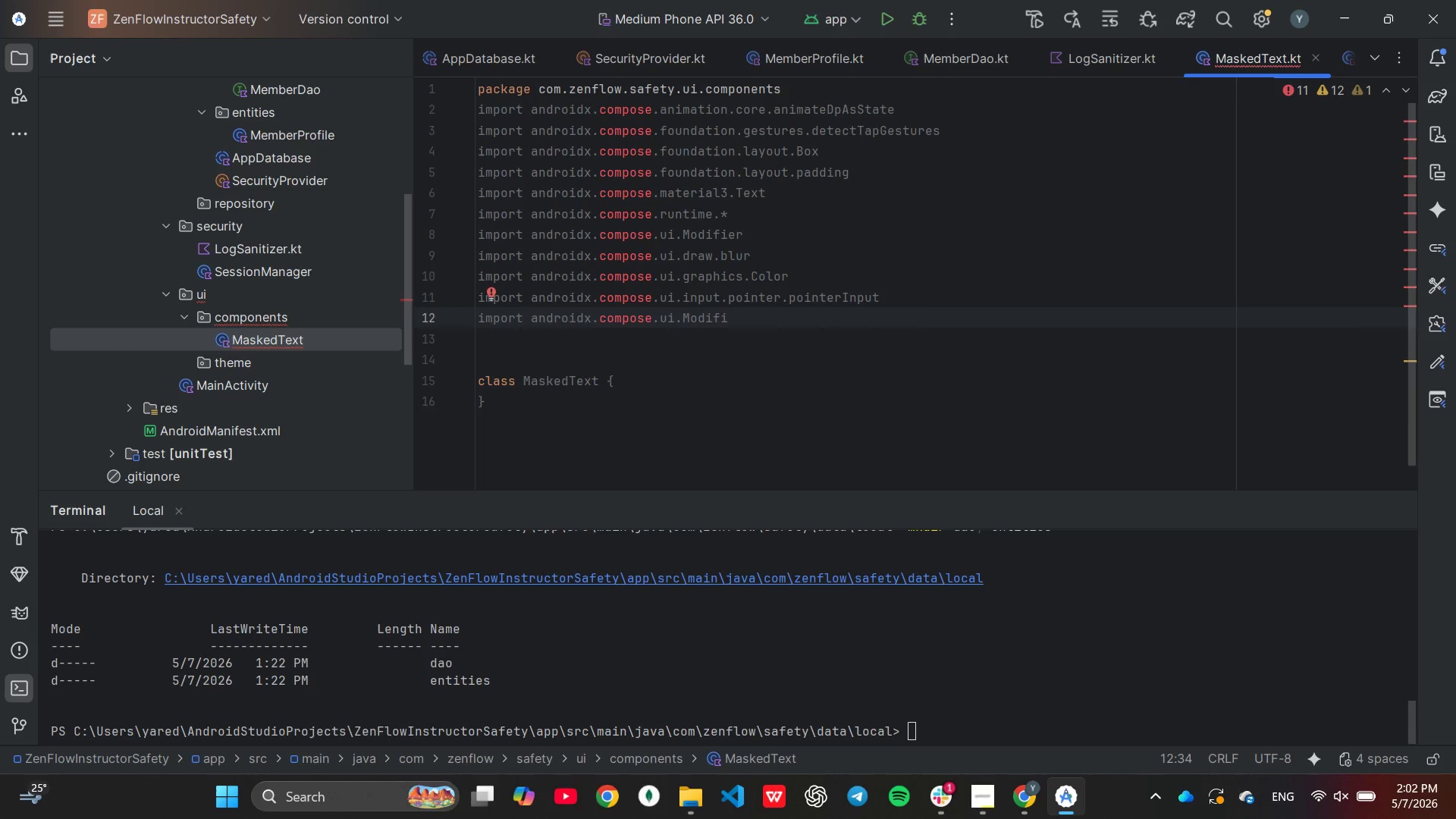 
key(Backspace)
key(Backspace)
key(Backspace)
key(Backspace)
key(Backspace)
key(Backspace)
type(text.fi)
key(Backspace)
type(ont.FOntWeight)
 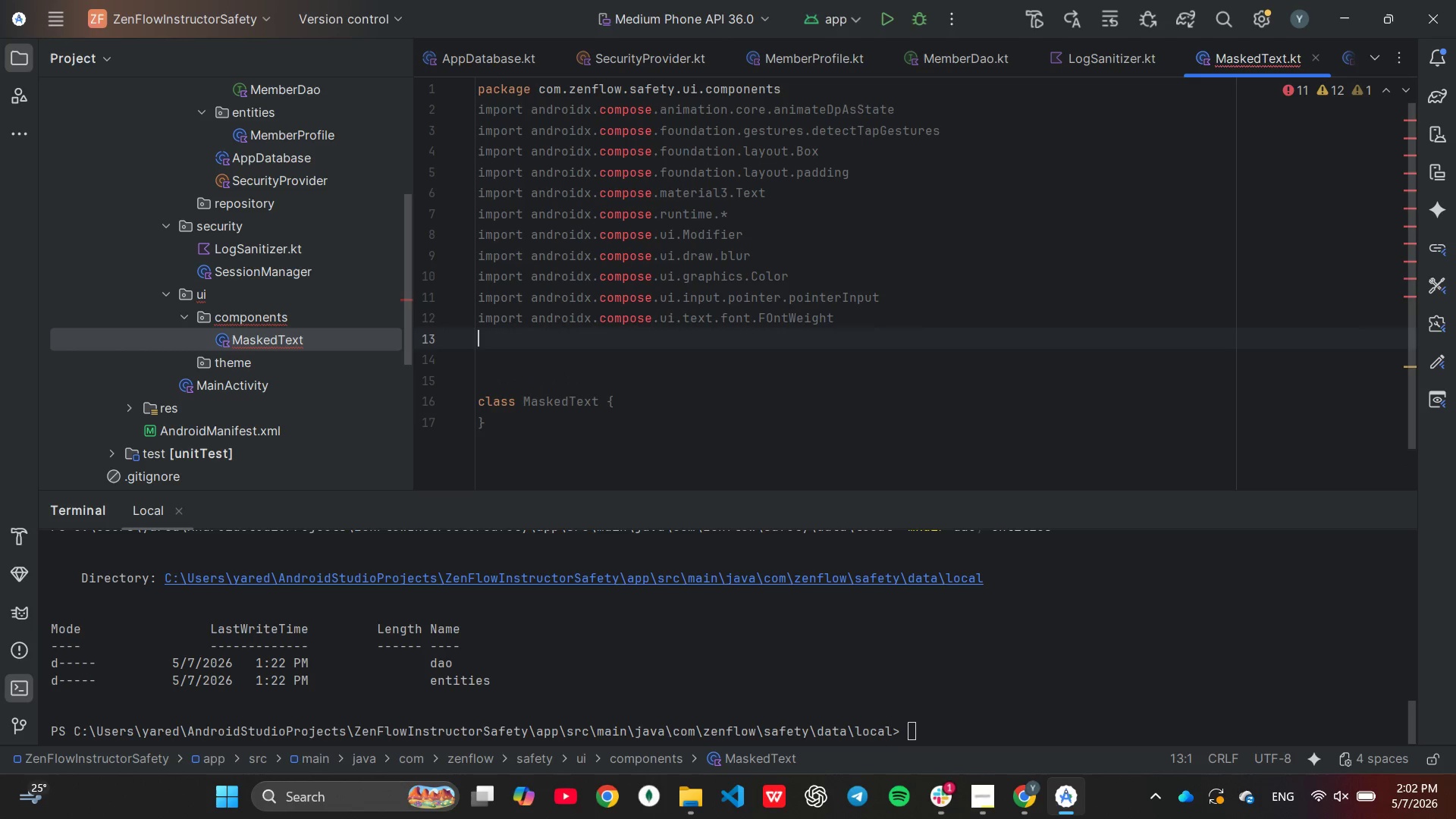 
 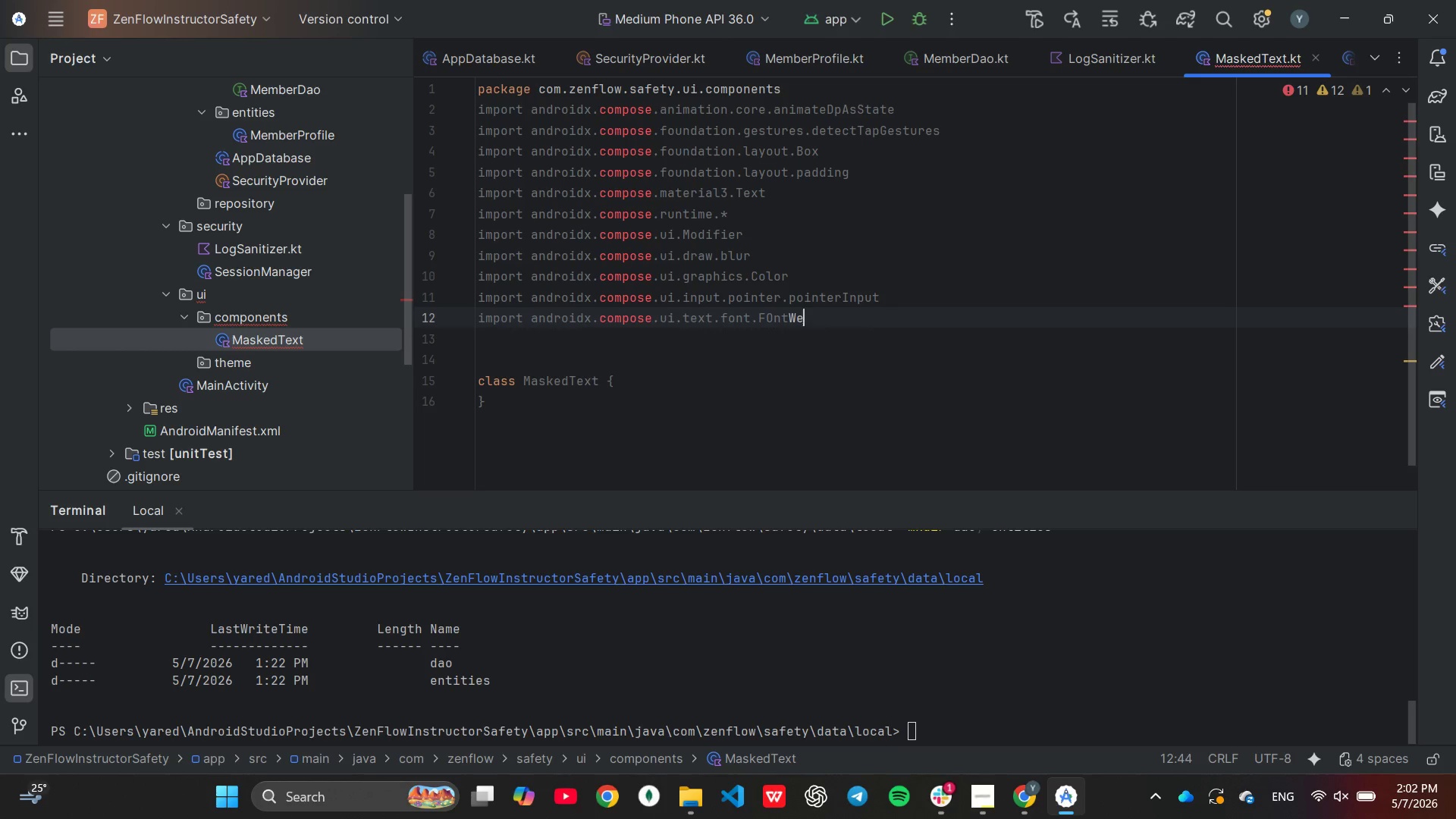 
key(Enter)
 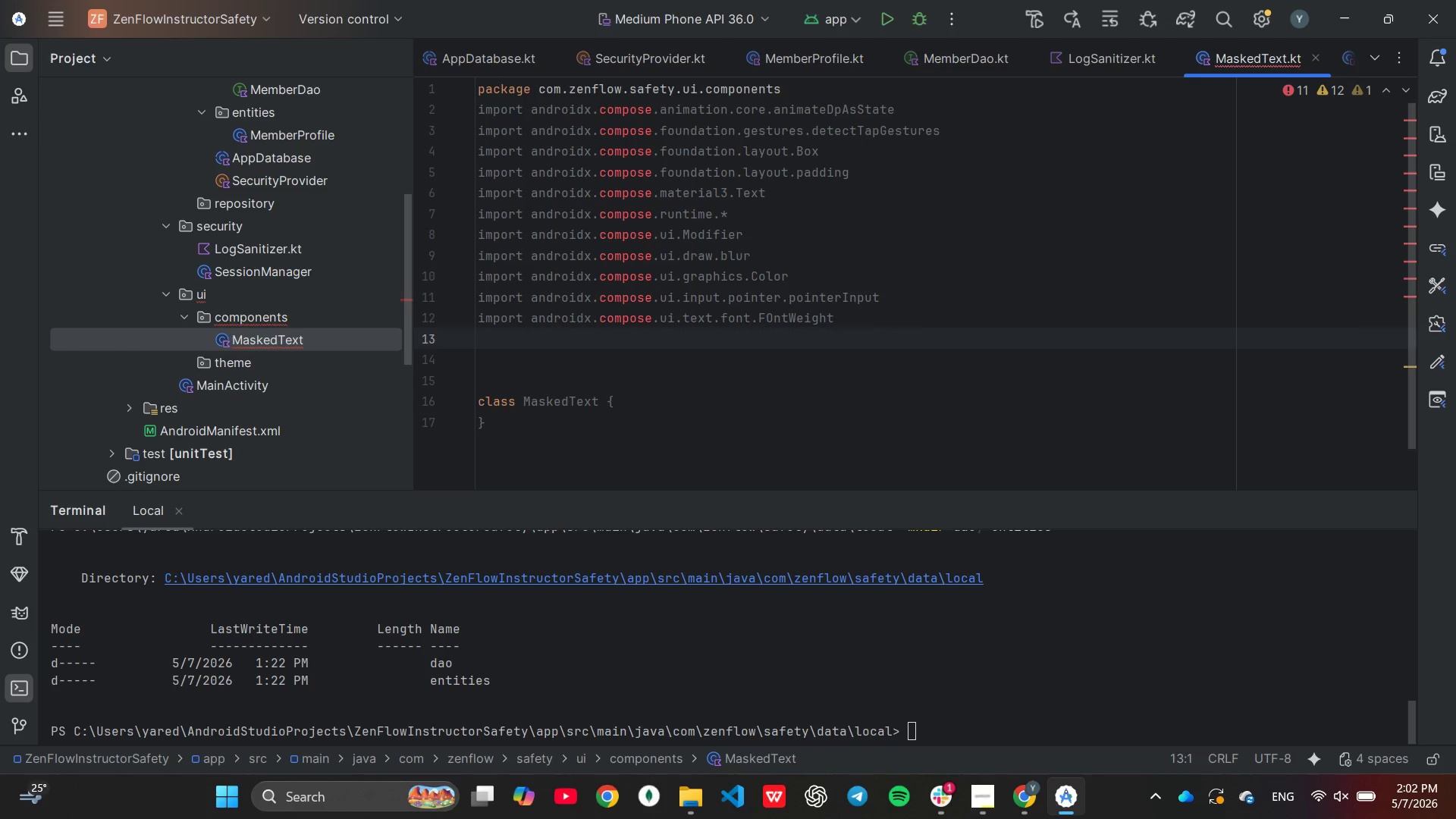 
key(Control+V)
 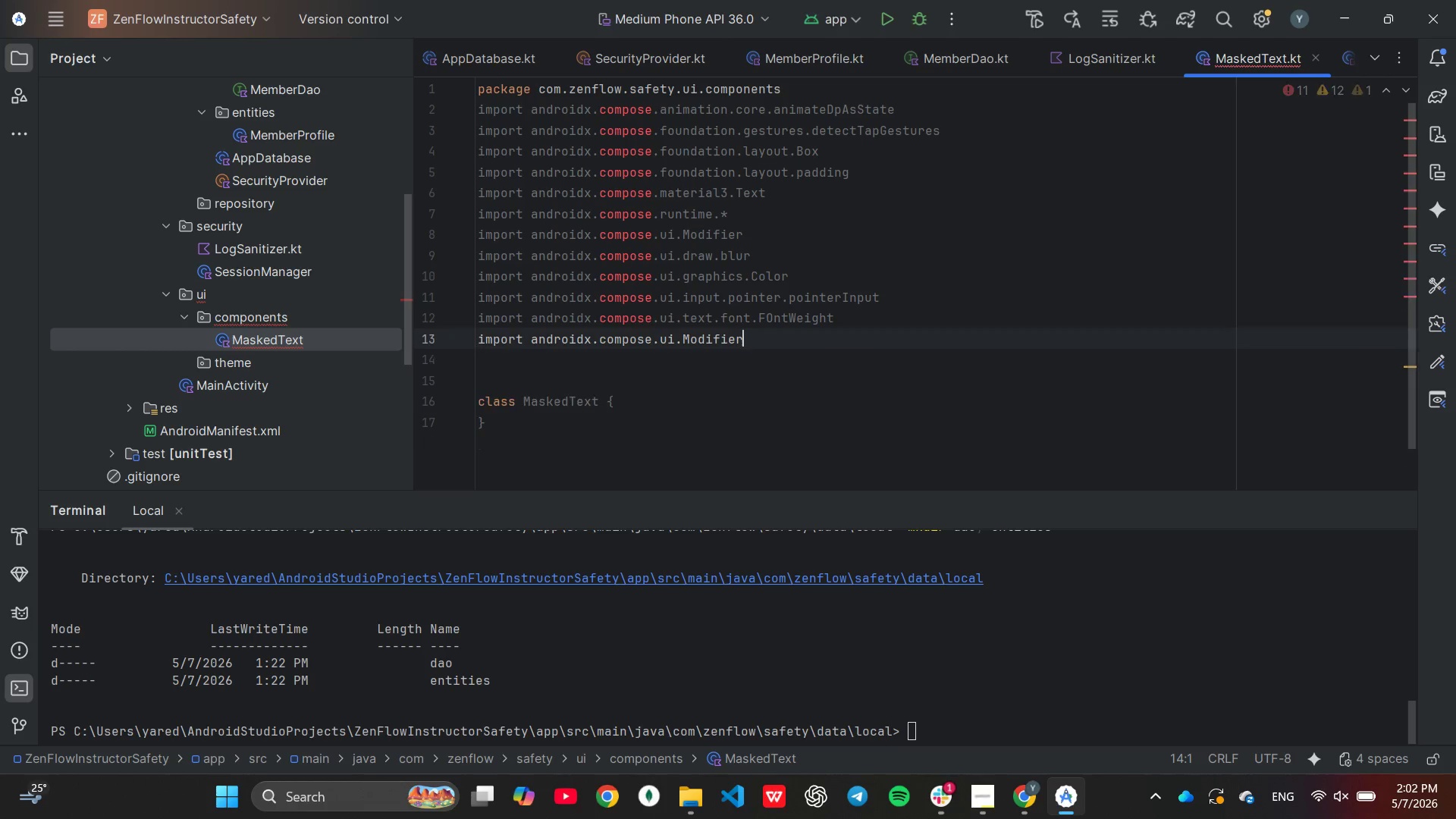 
key(Backspace)
key(Backspace)
key(Backspace)
key(Backspace)
key(Backspace)
key(Backspace)
key(Backspace)
type(unit.dp)
 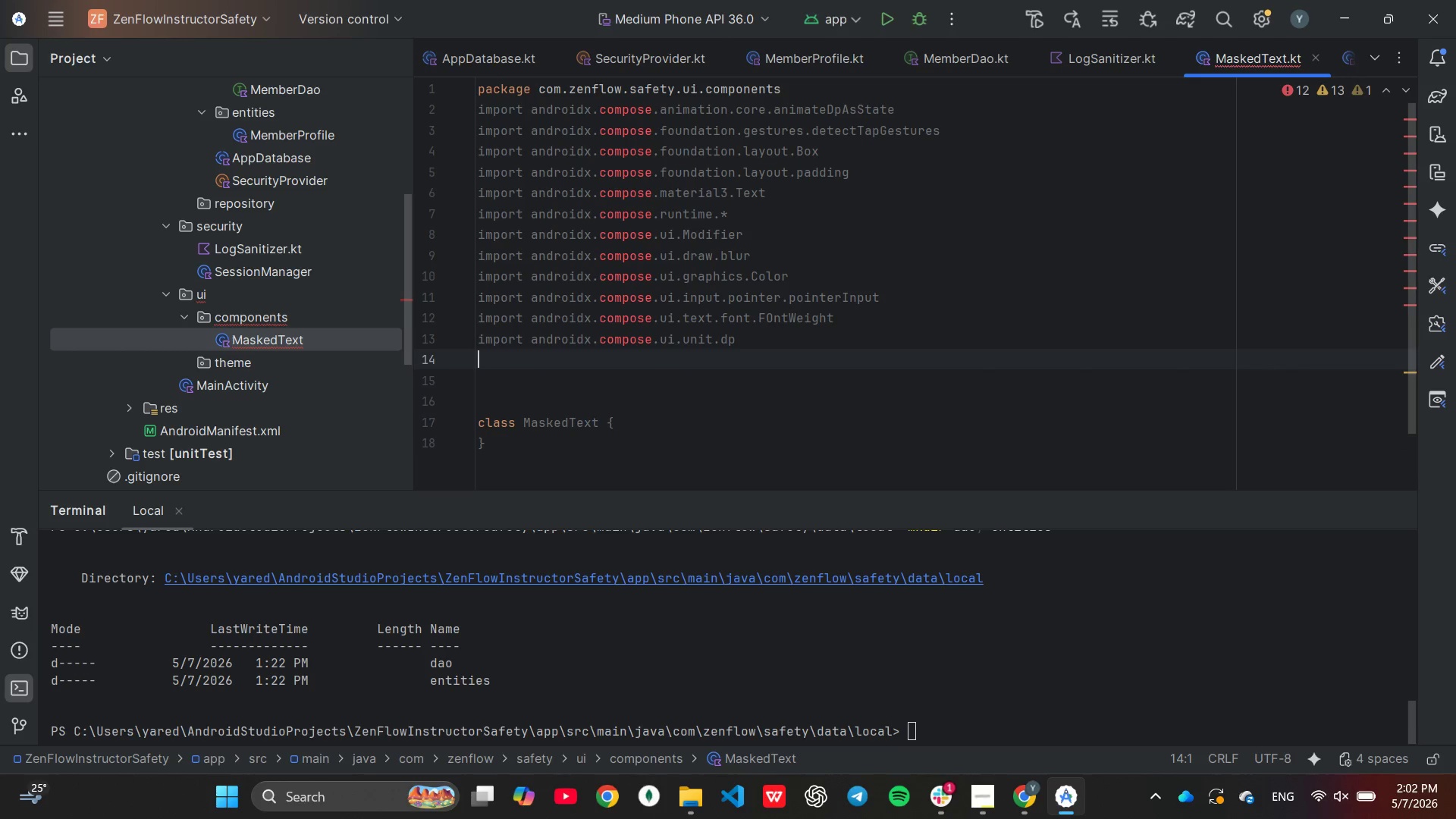 
key(Enter)
 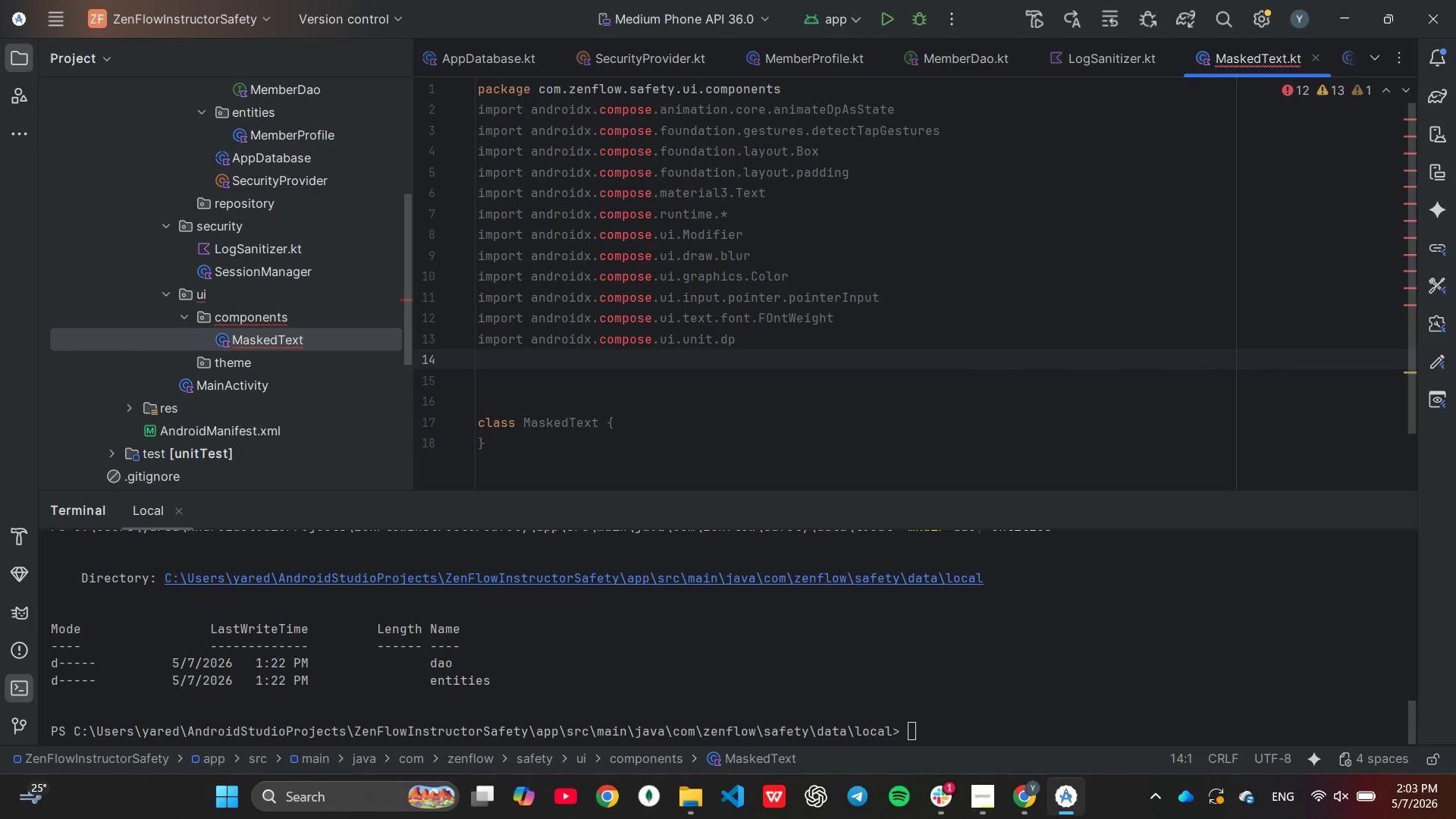 
key(Control+ControlLeft)
 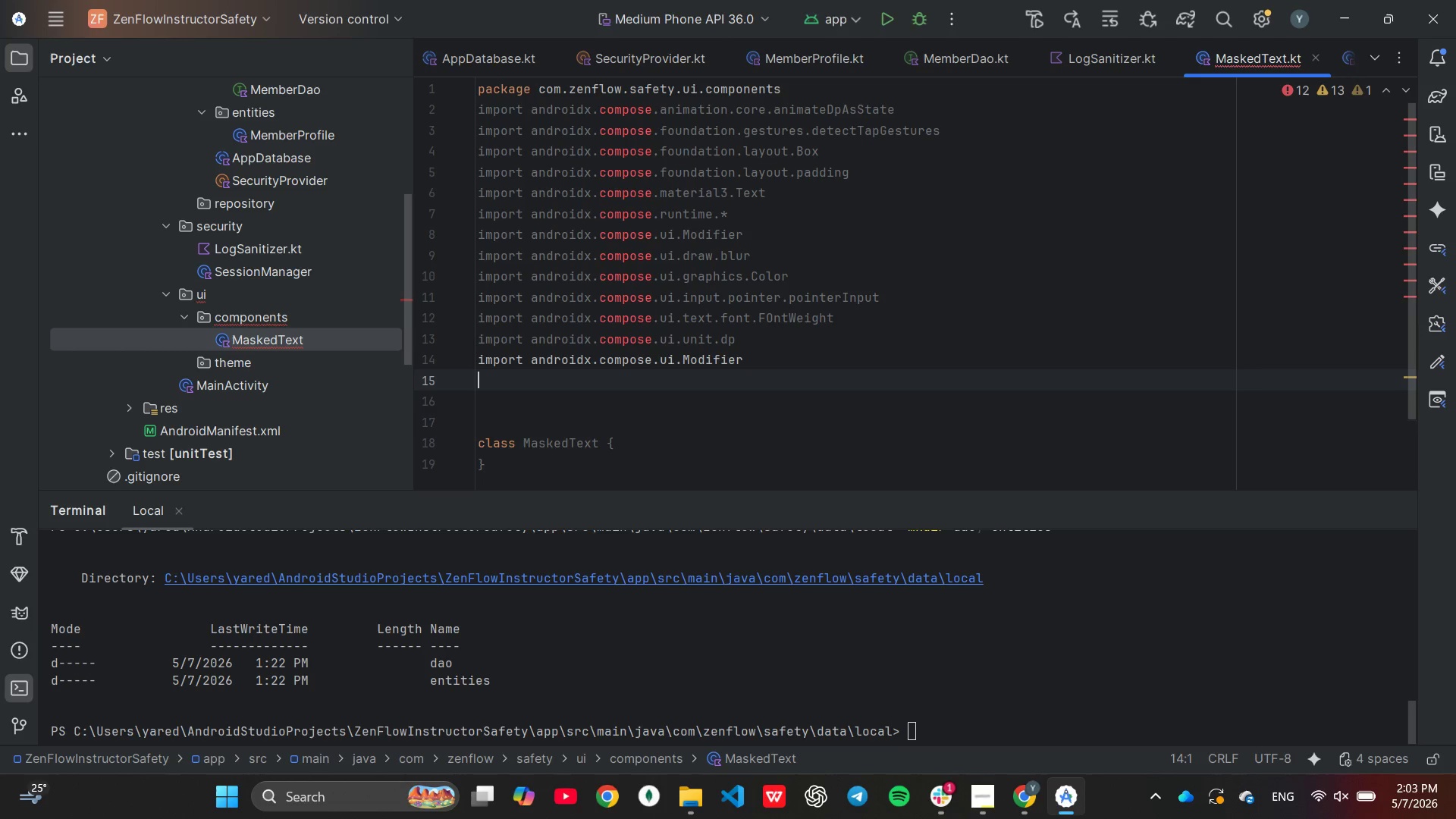 
key(Control+V)
 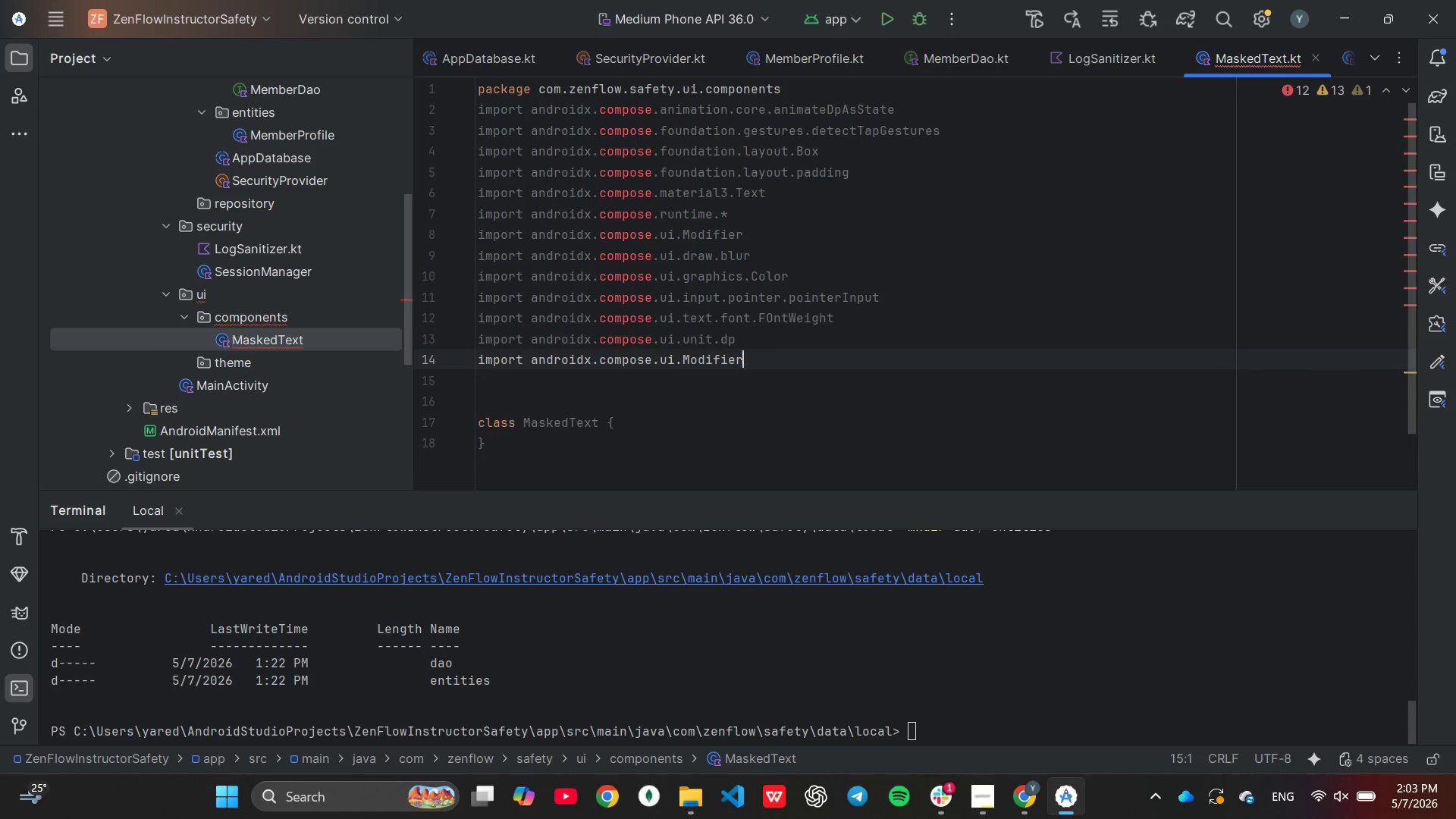 
key(Backspace)
key(Backspace)
key(Backspace)
key(Backspace)
key(Backspace)
key(Backspace)
key(Backspace)
key(Backspace)
key(Backspace)
type(unit.dp)
key(Backspace)
key(Backspace)
type(sp)
 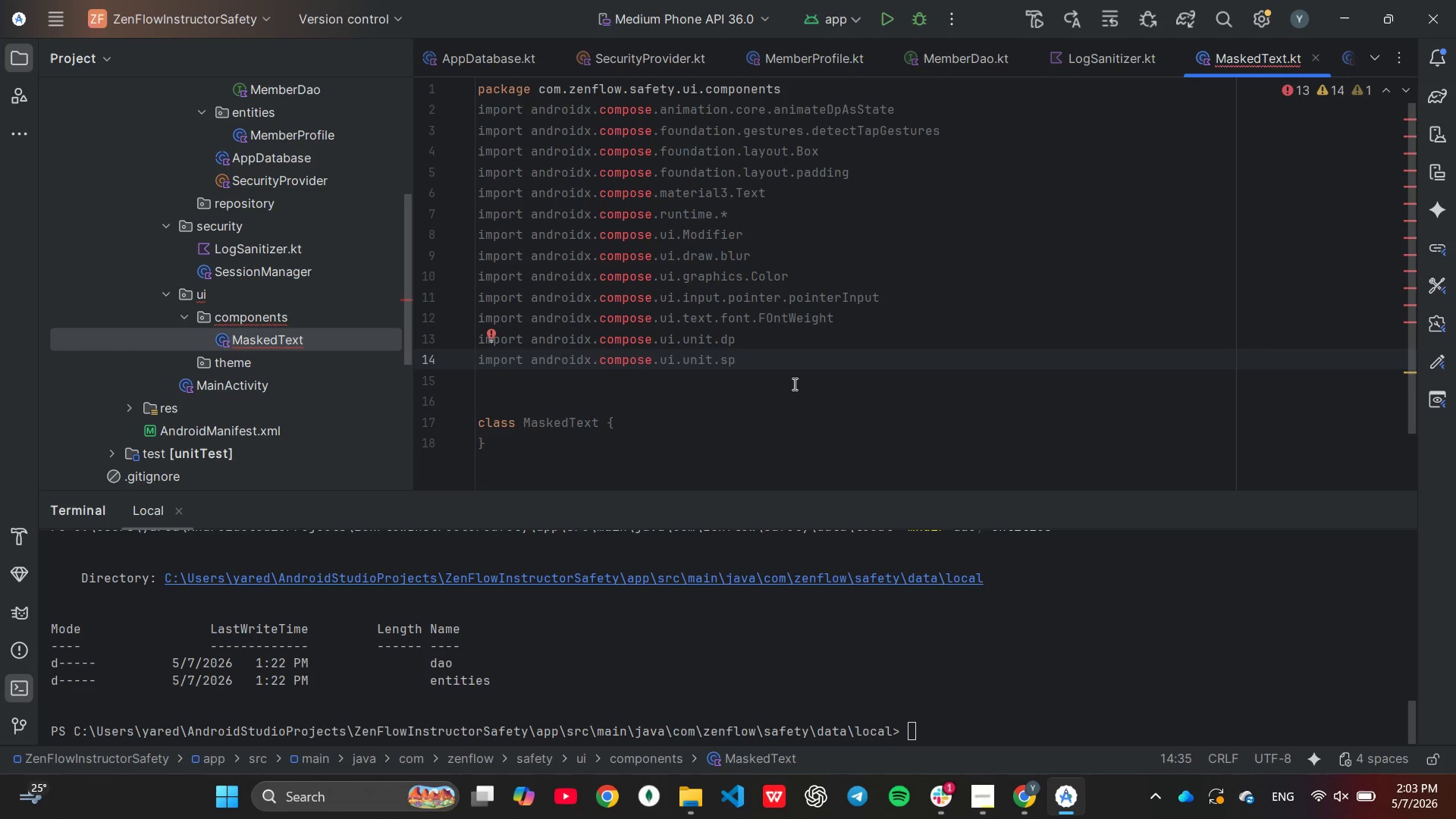 
left_click([786, 391])
 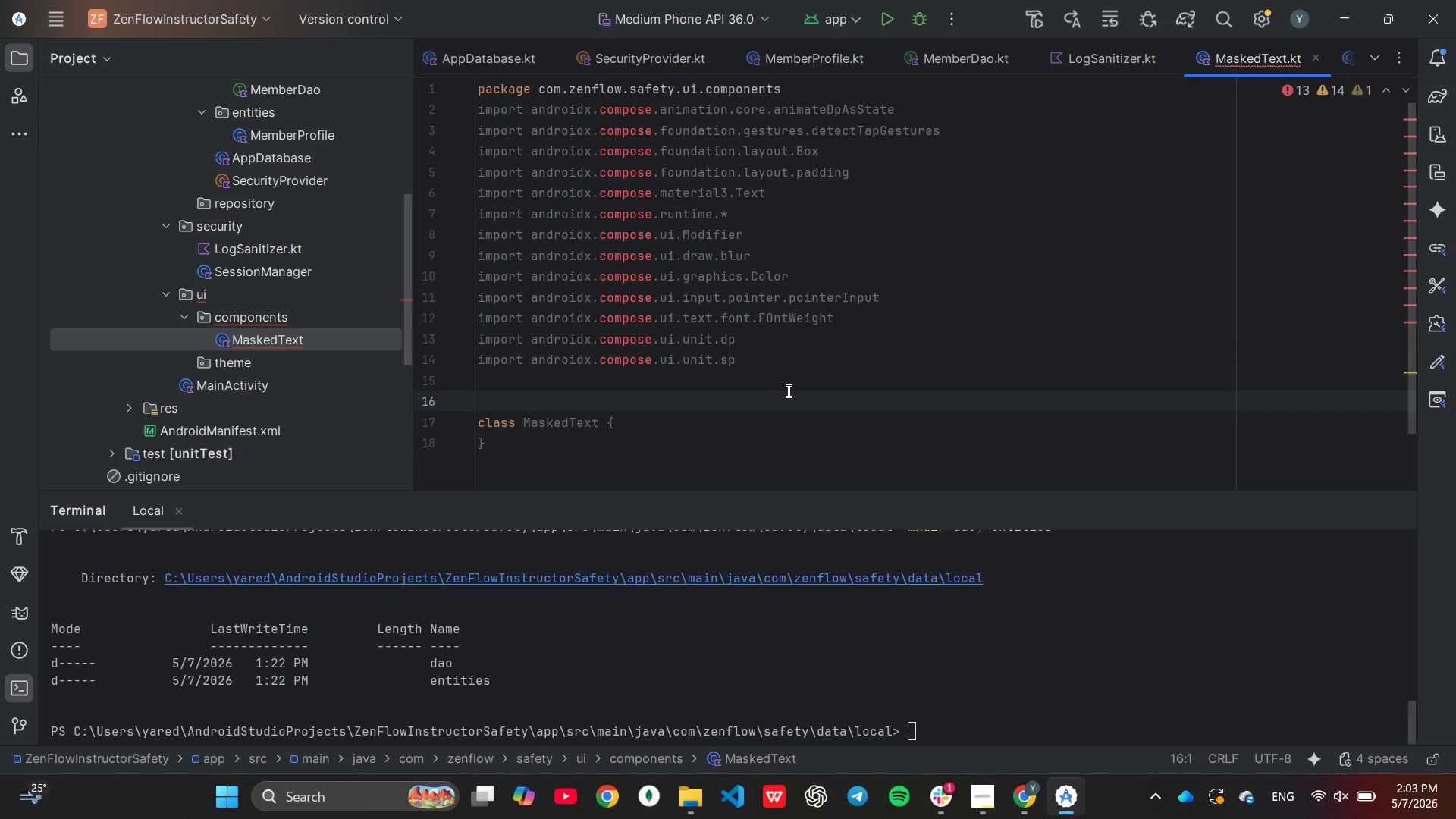 
key(Backspace)
 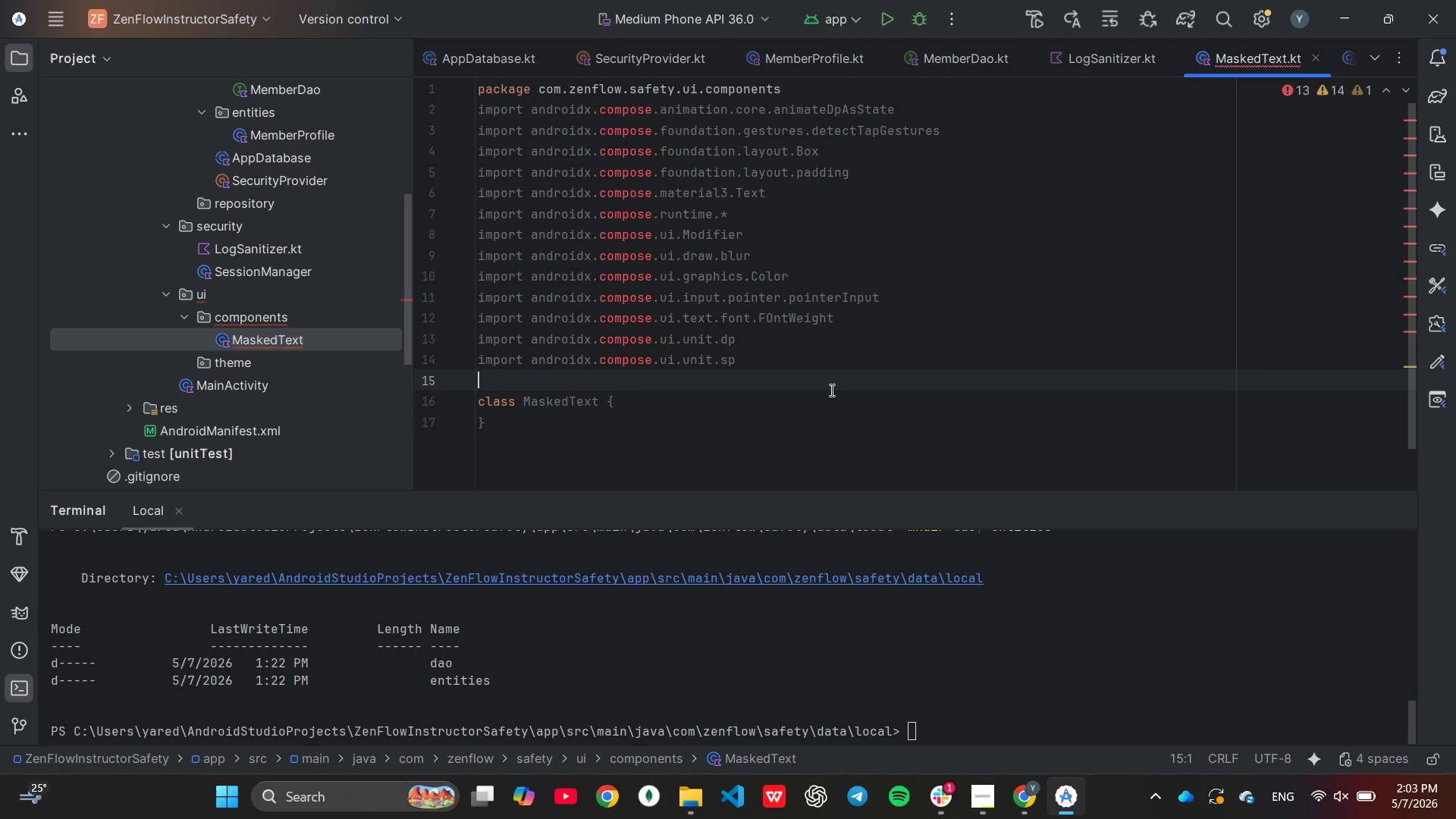 
wait(7.31)
 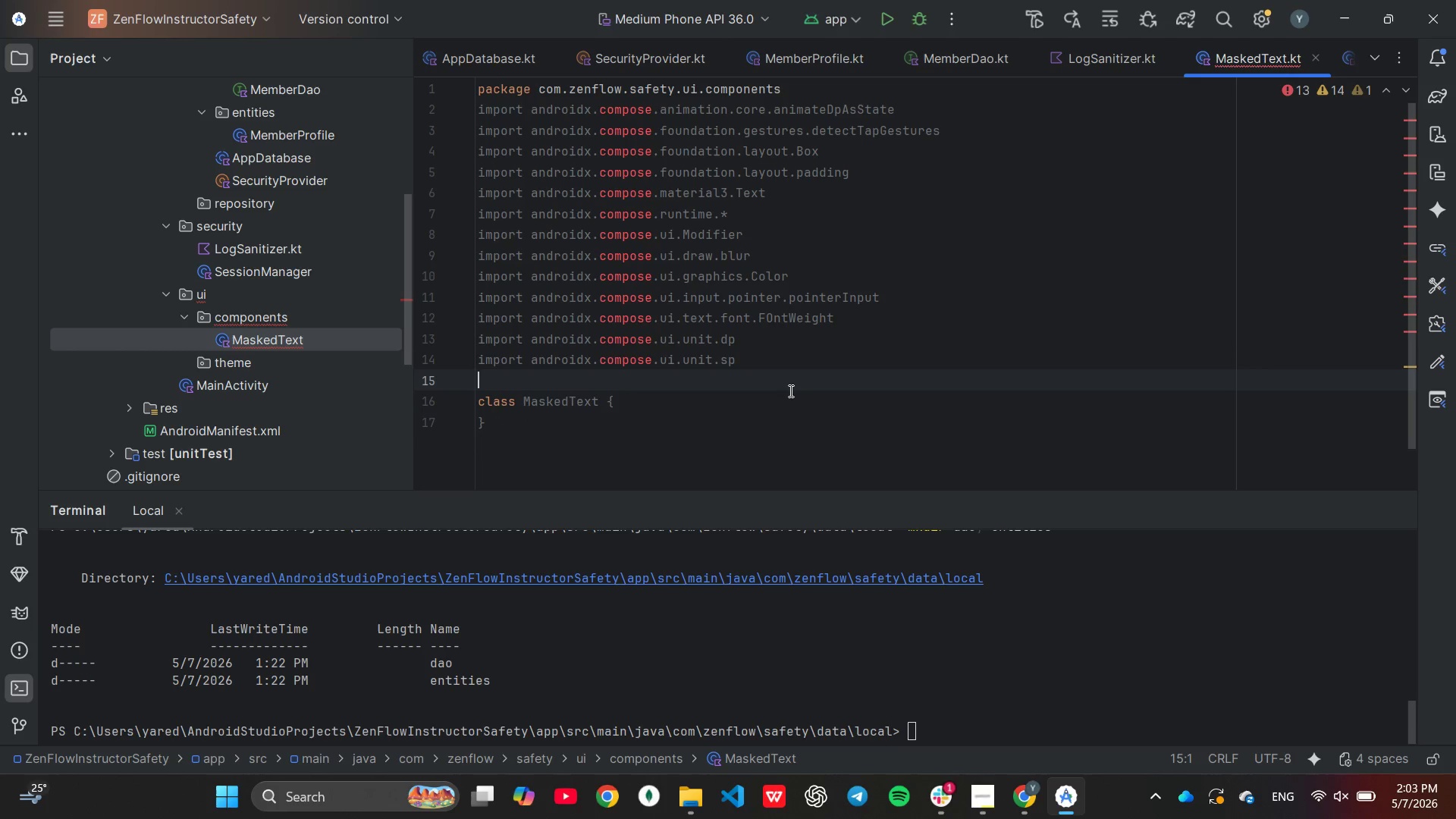 
key(Enter)
 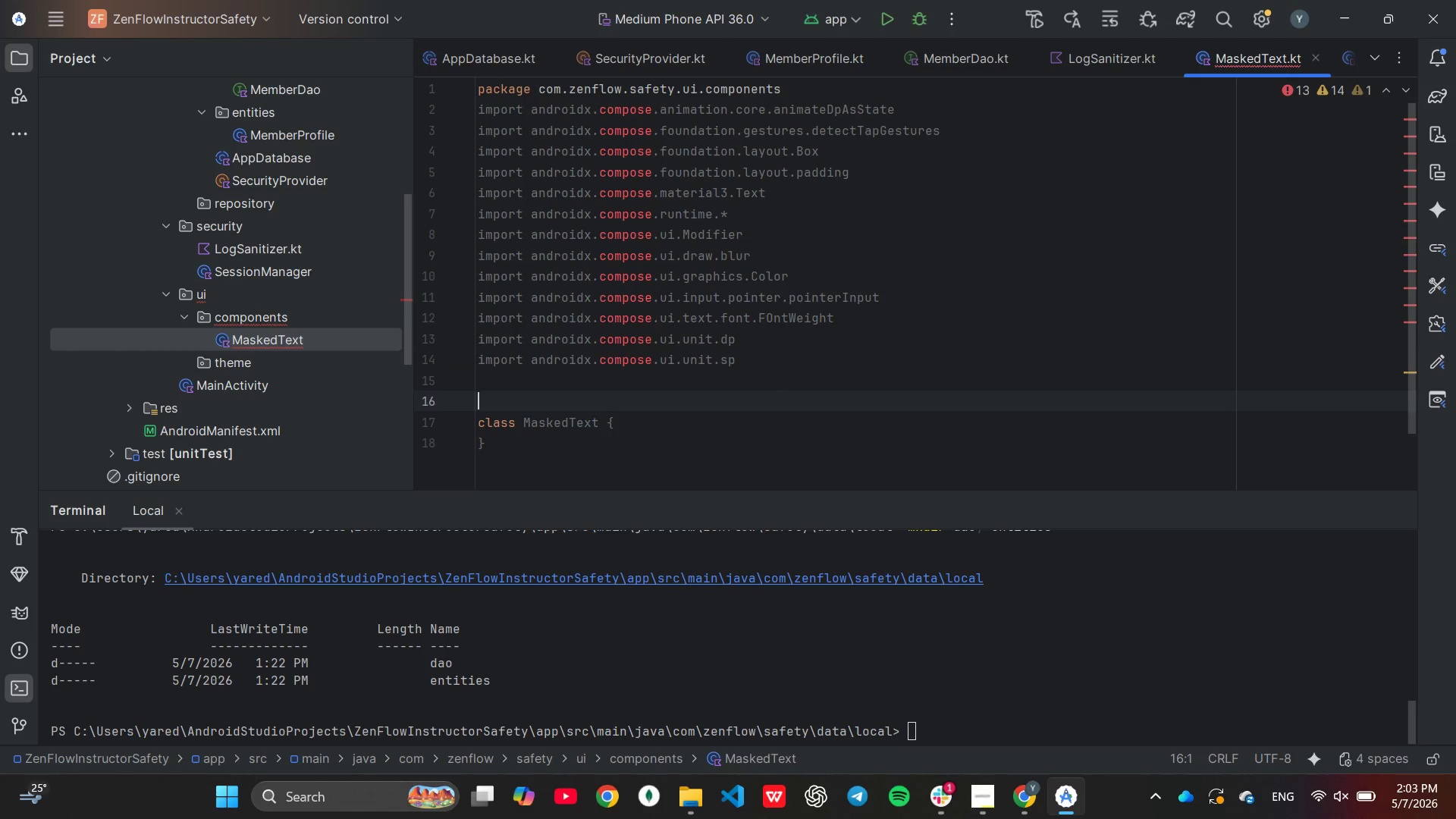 
type(@x)
key(Backspace)
type(C)
key(Tab)
 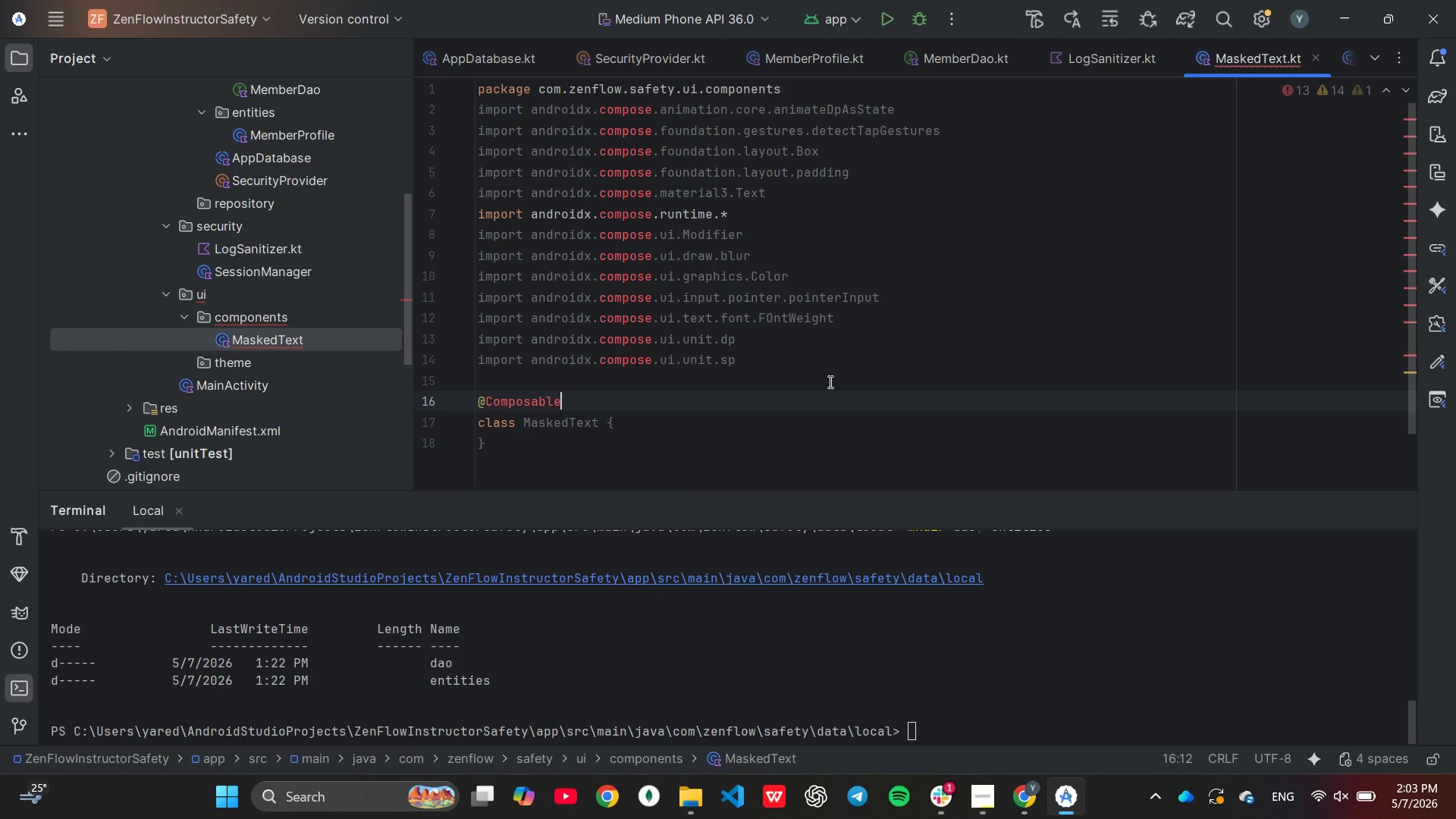 
wait(145.16)
 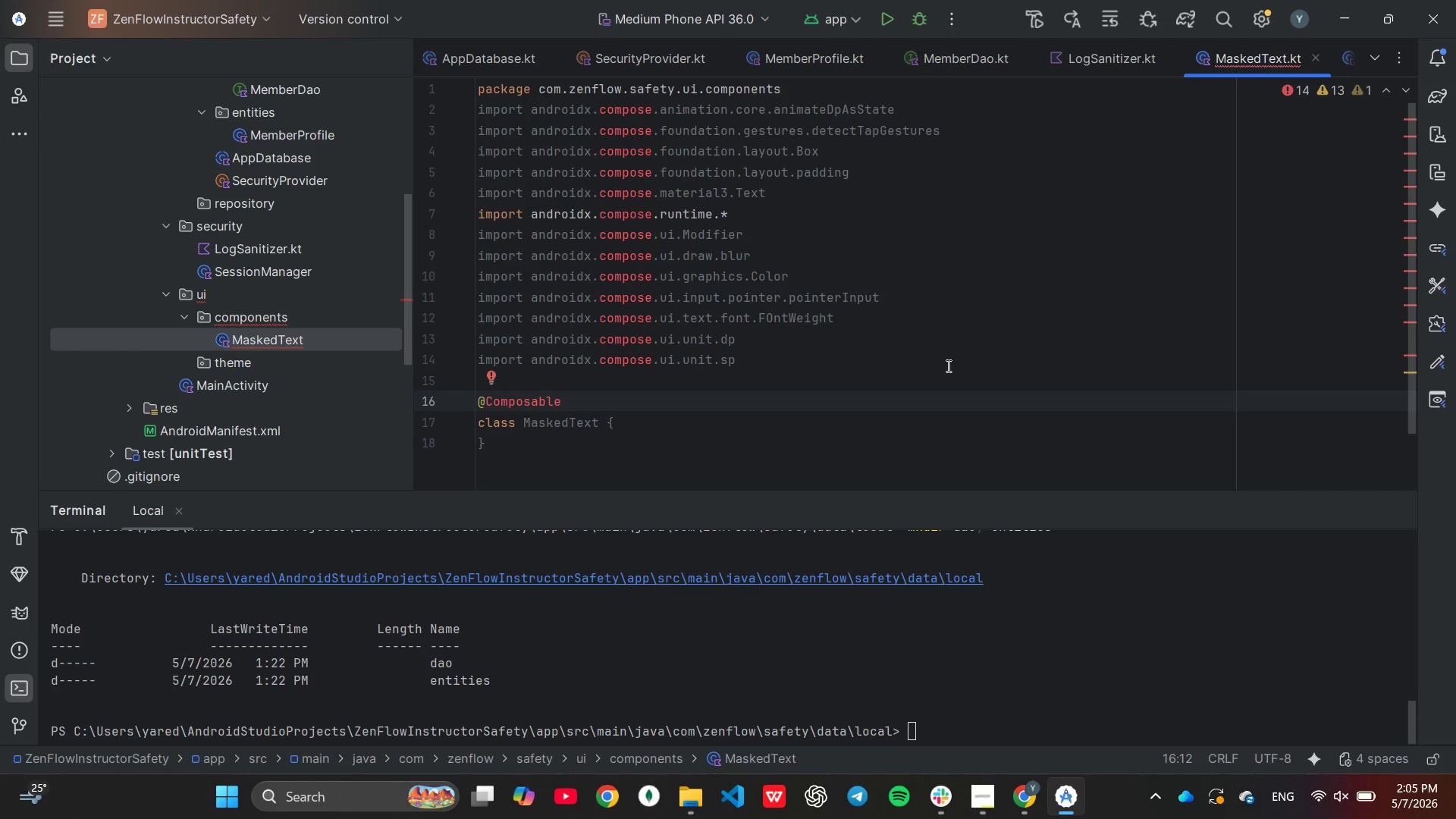 
left_click([609, 449])
 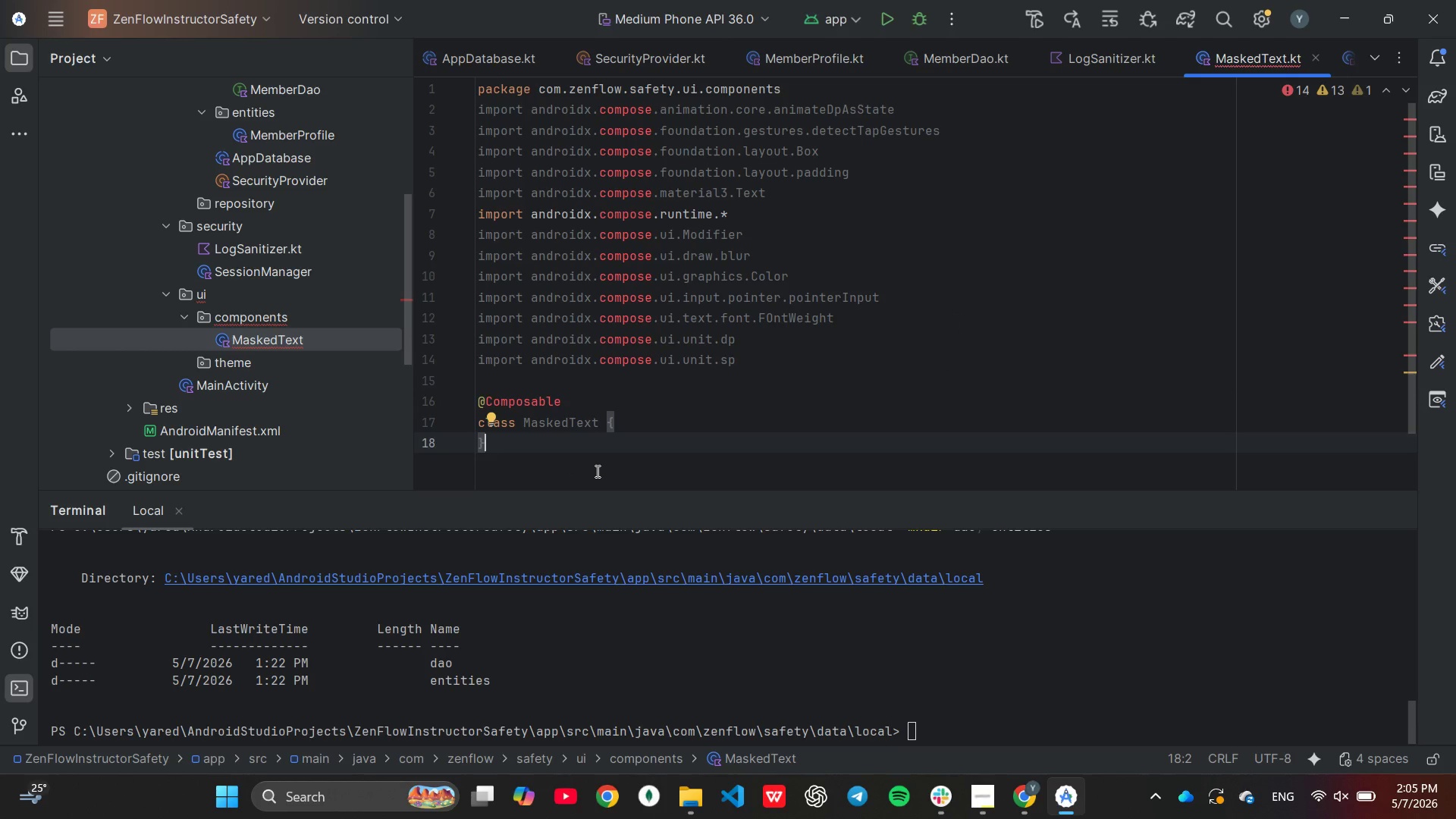 
key(Backspace)
key(Backspace)
key(Backspace)
key(Backspace)
key(Backspace)
key(Backspace)
key(Backspace)
key(Backspace)
type(fun MaskedHealthNote()
 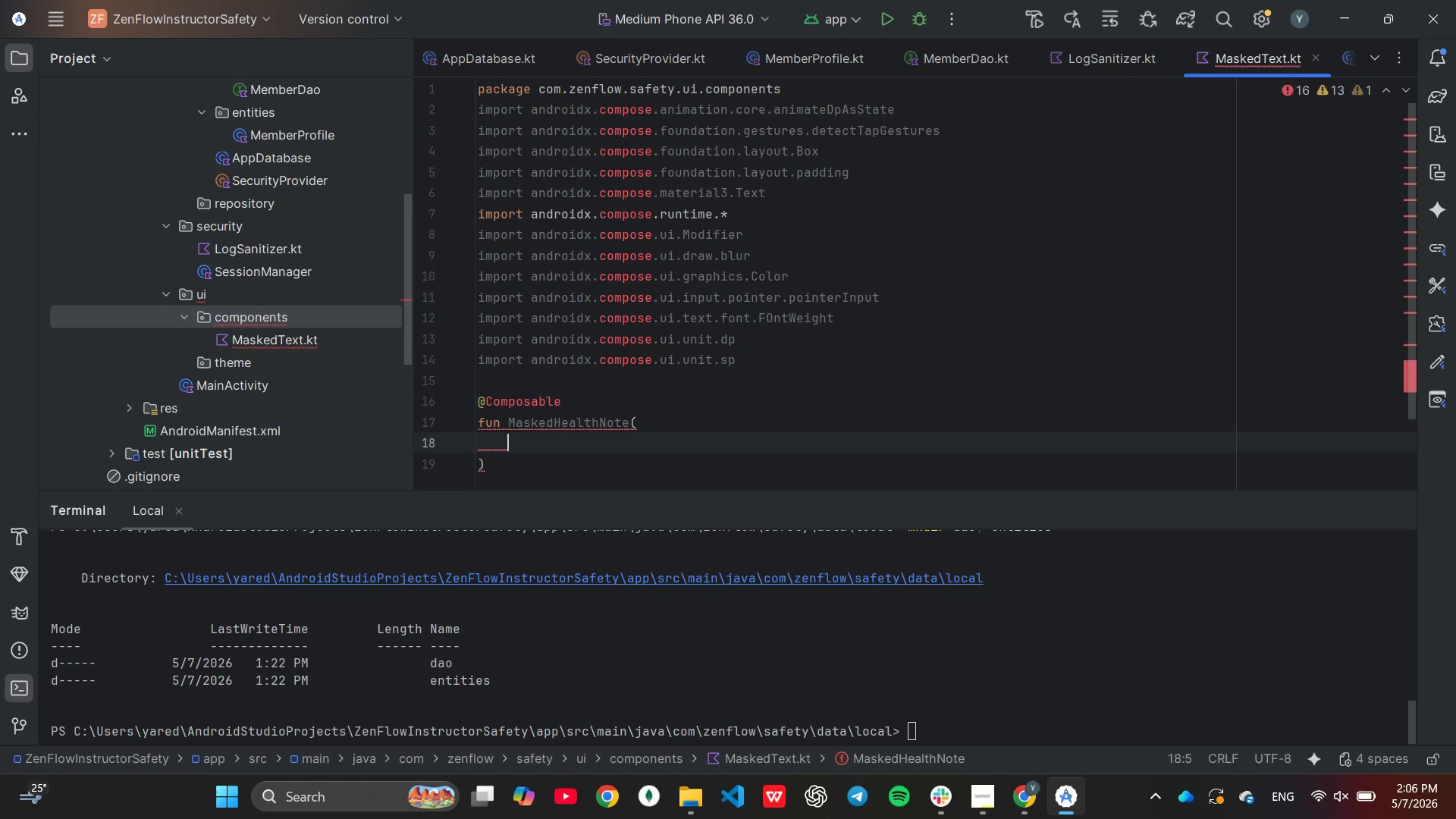 
 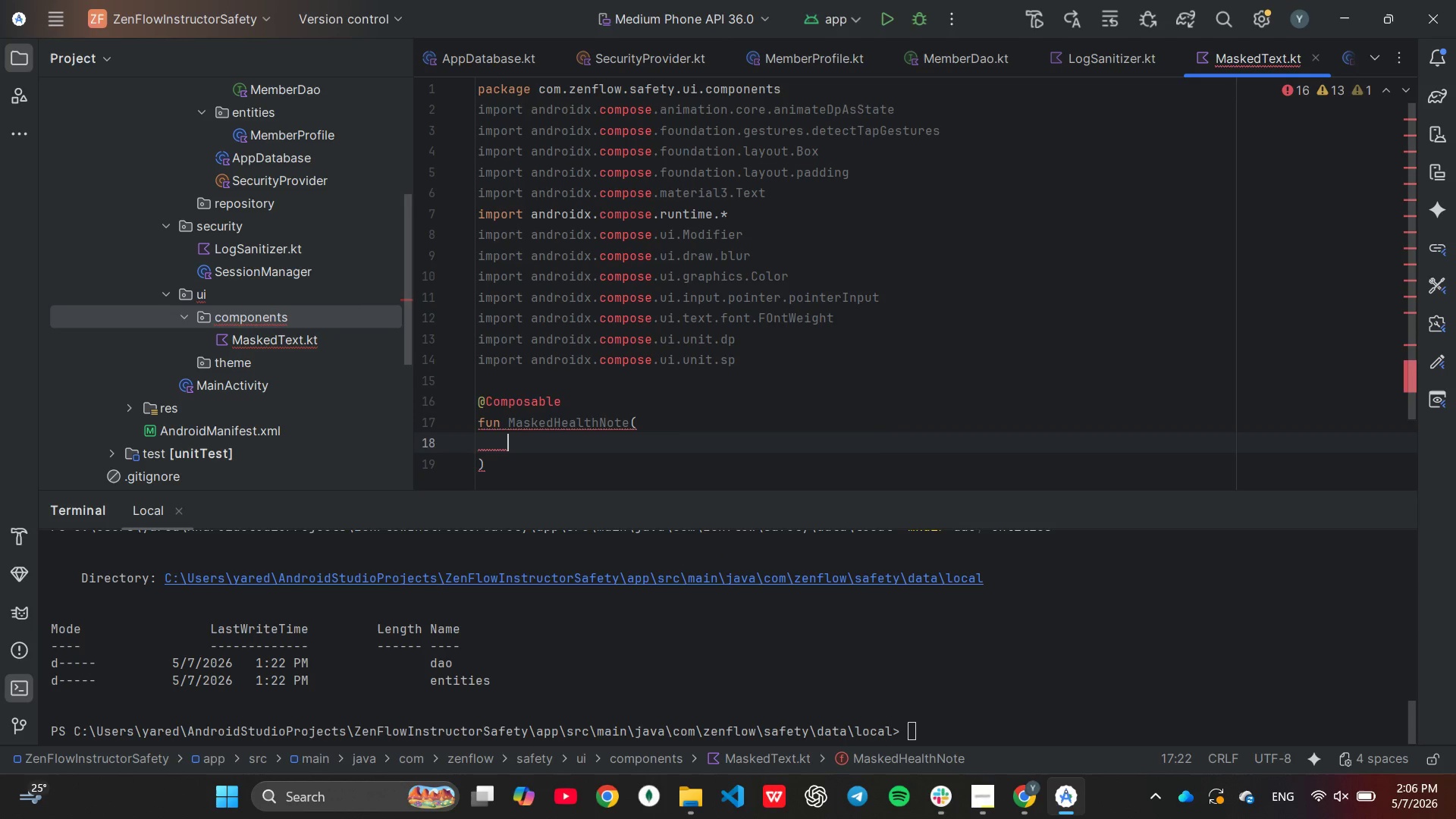 
key(Enter)
 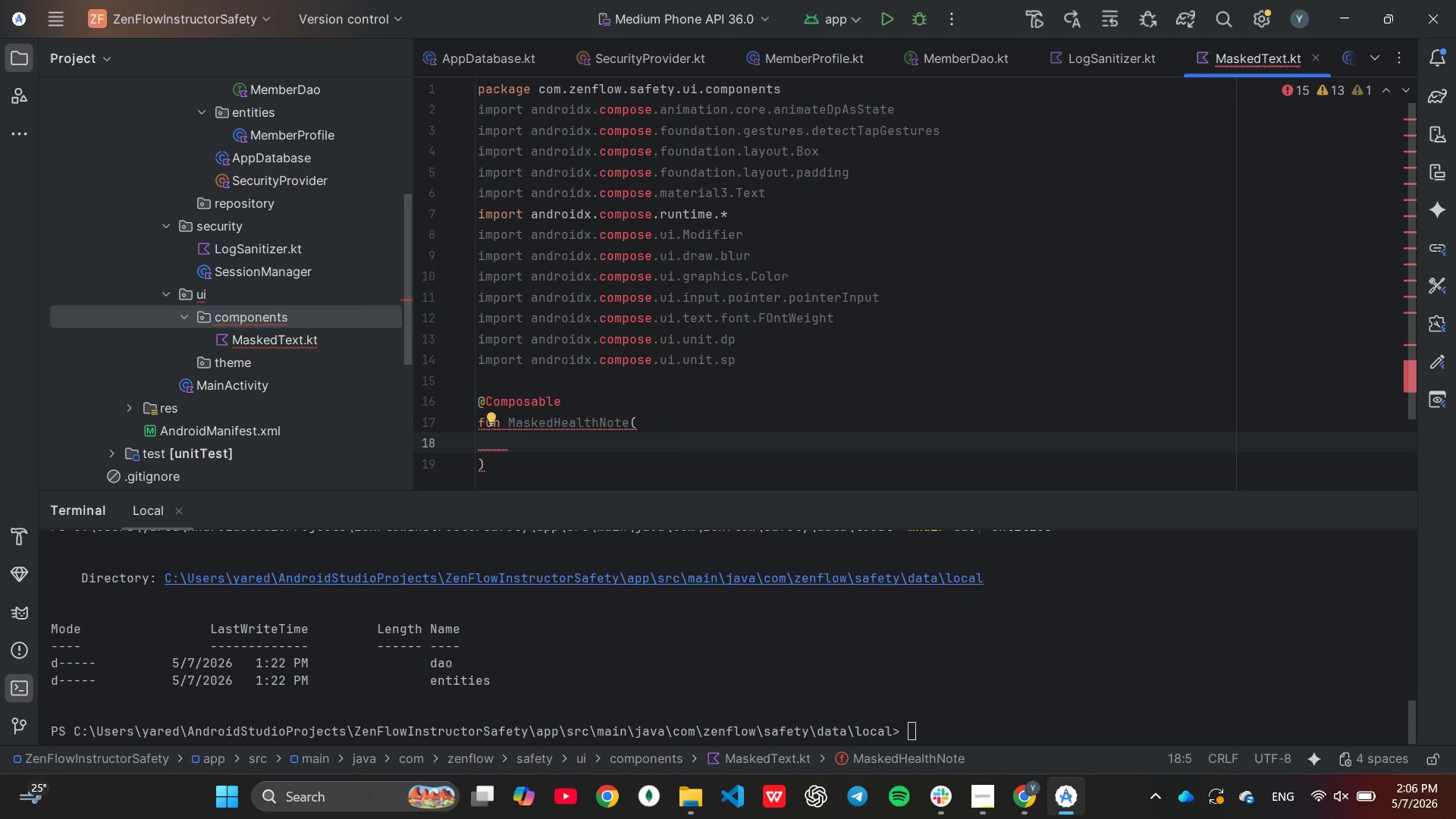 
type(label: String,)
 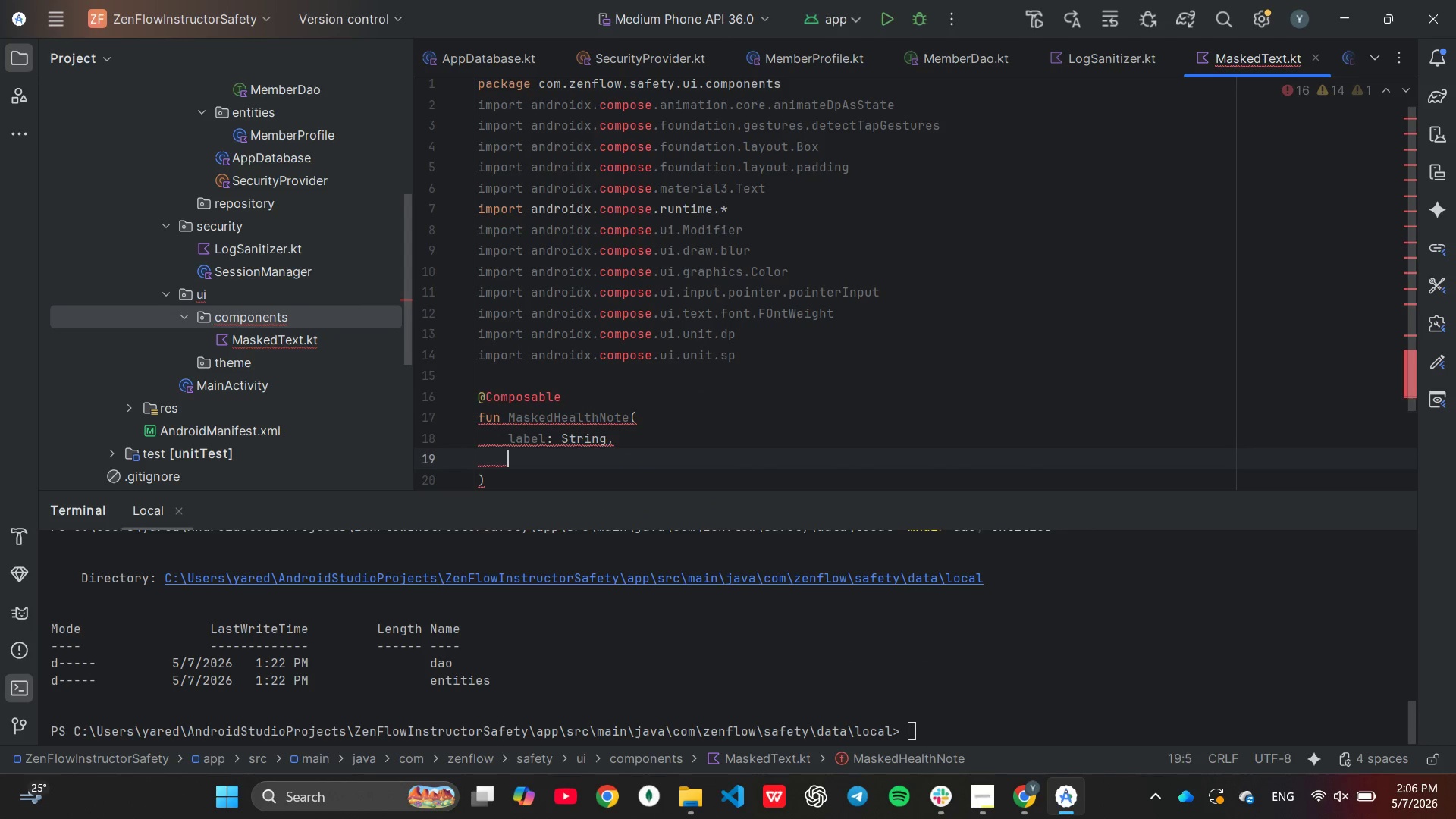 
 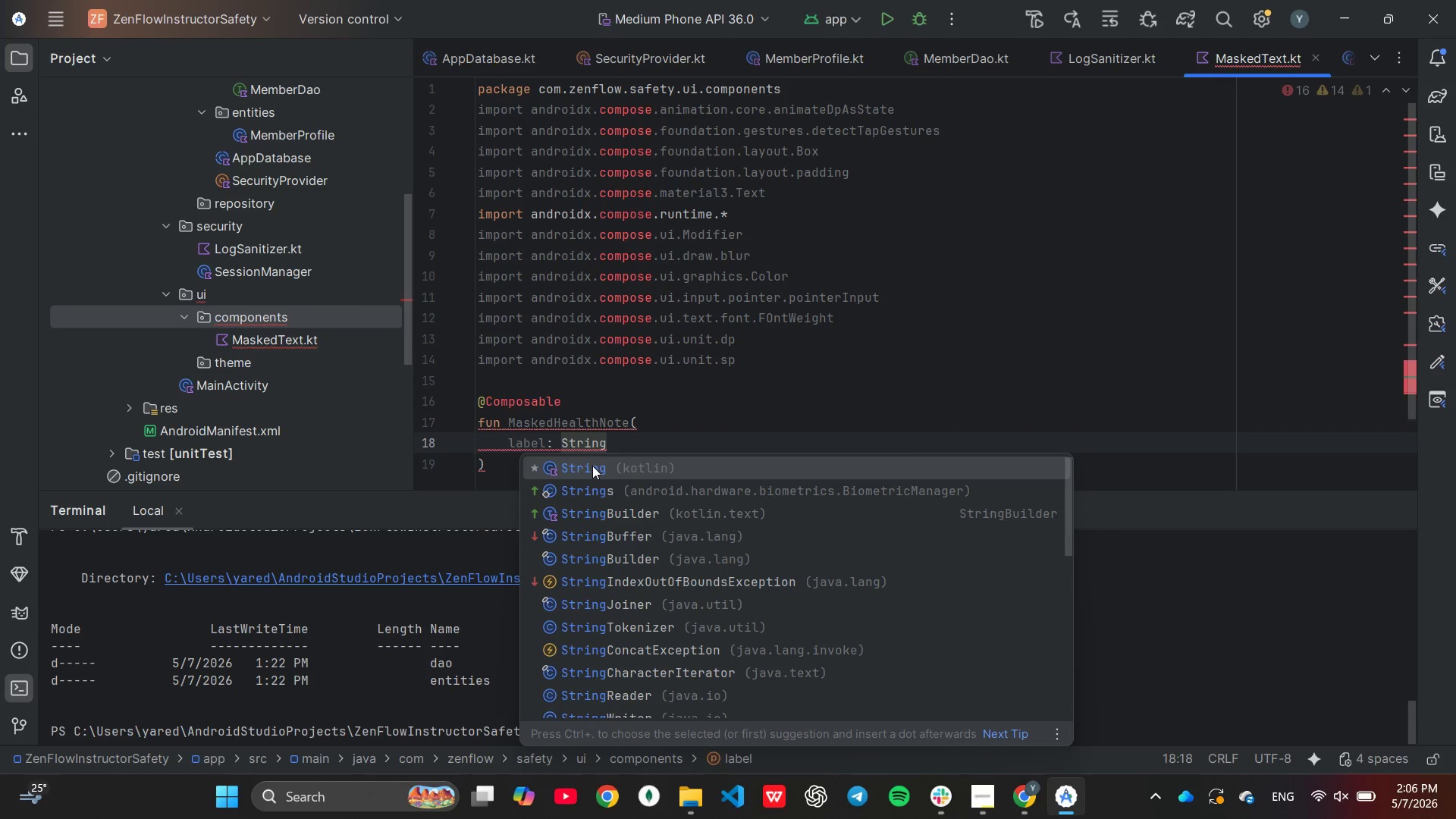 
key(Enter)
 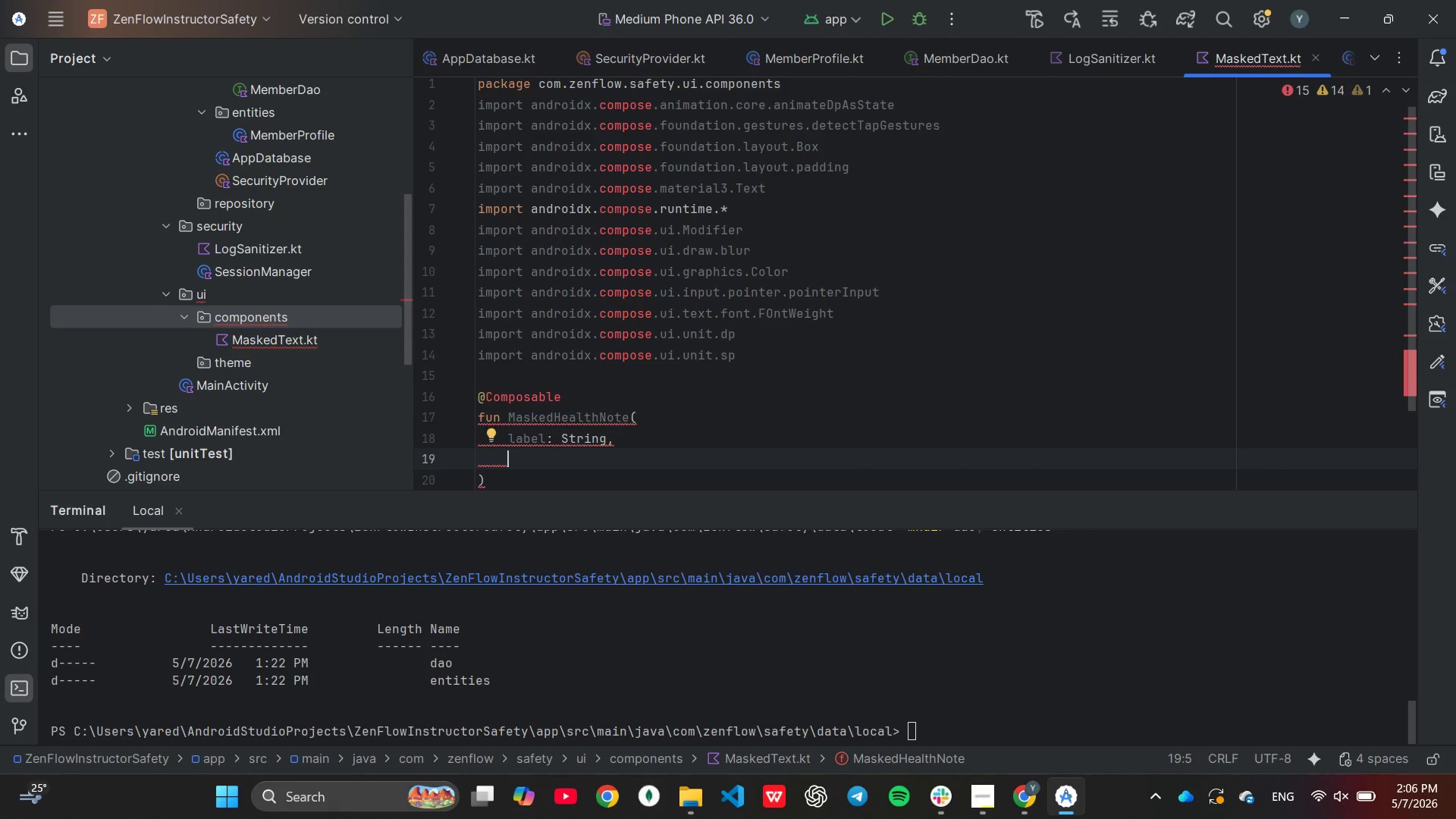 
type(note: String)
 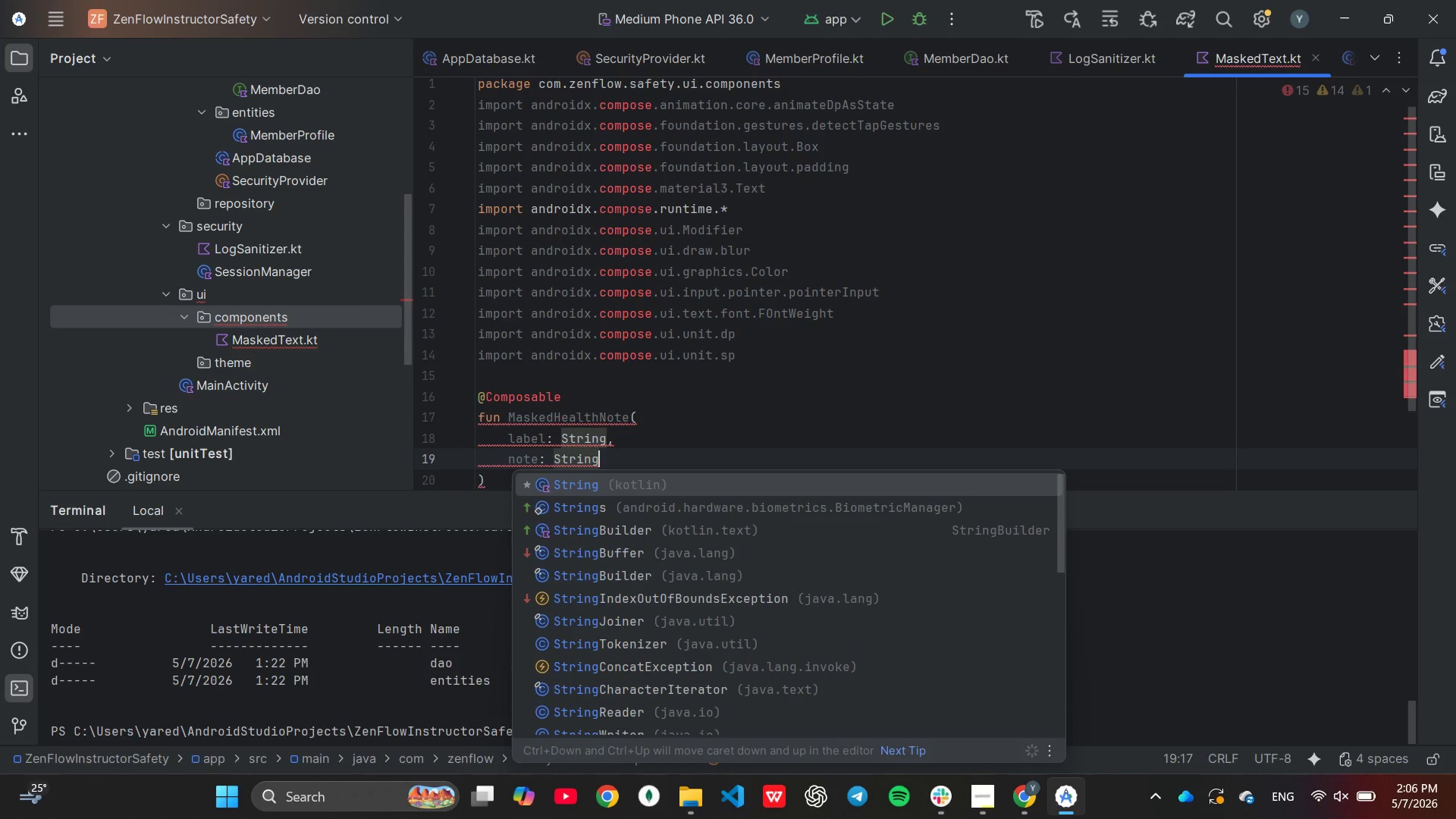 
key(ArrowDown)
 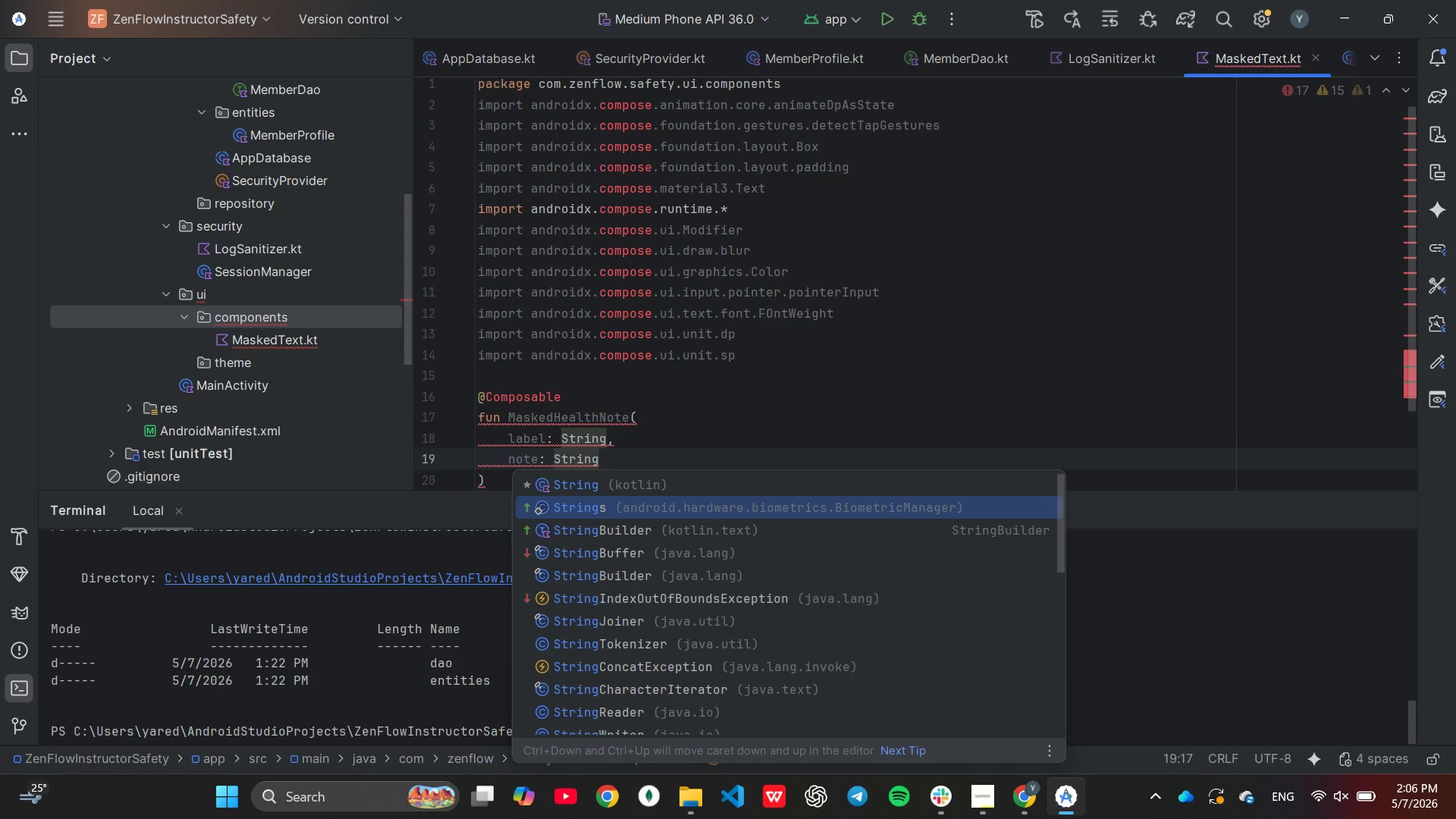 
key(ArrowUp)
 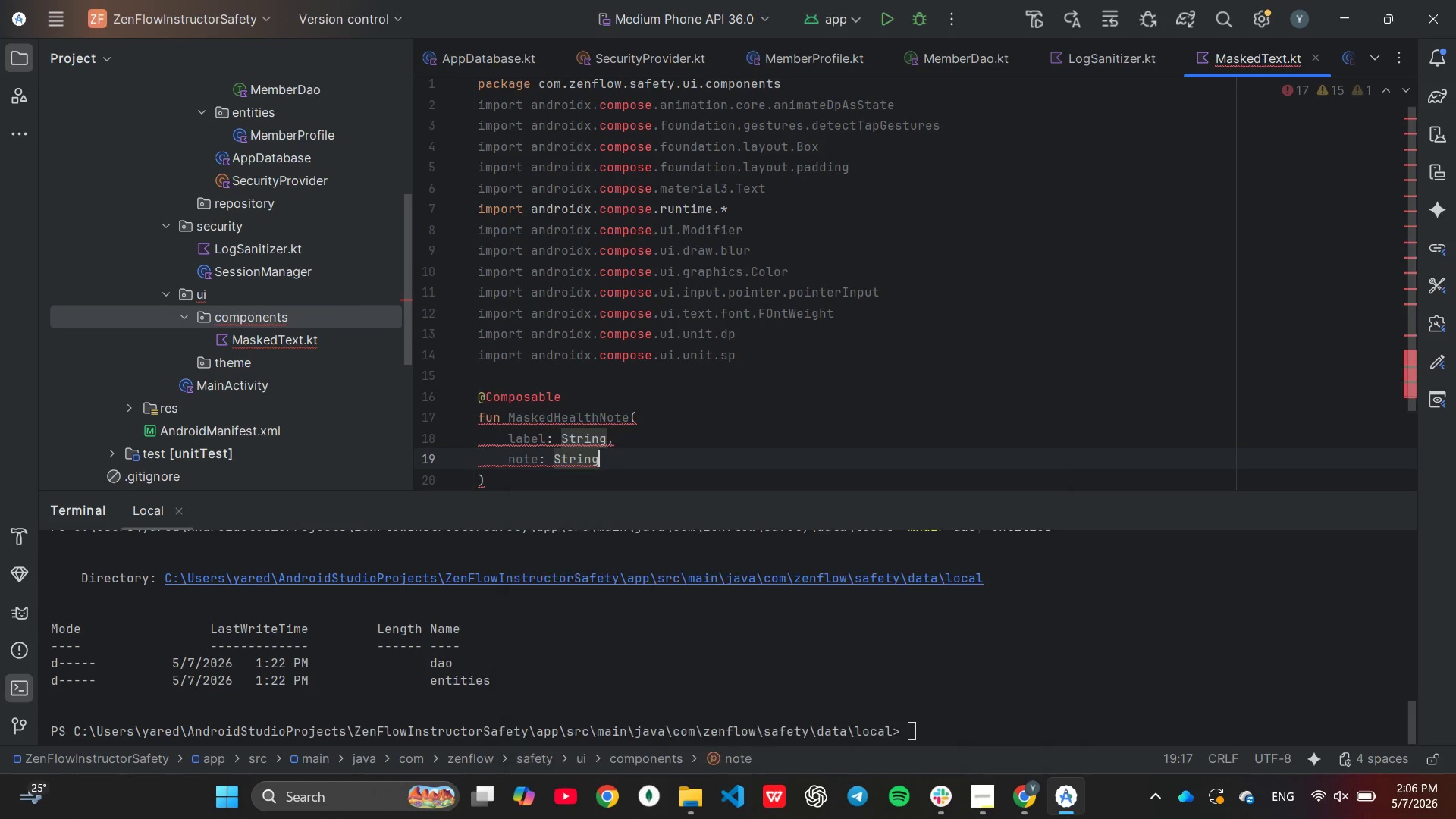 
key(Enter)
 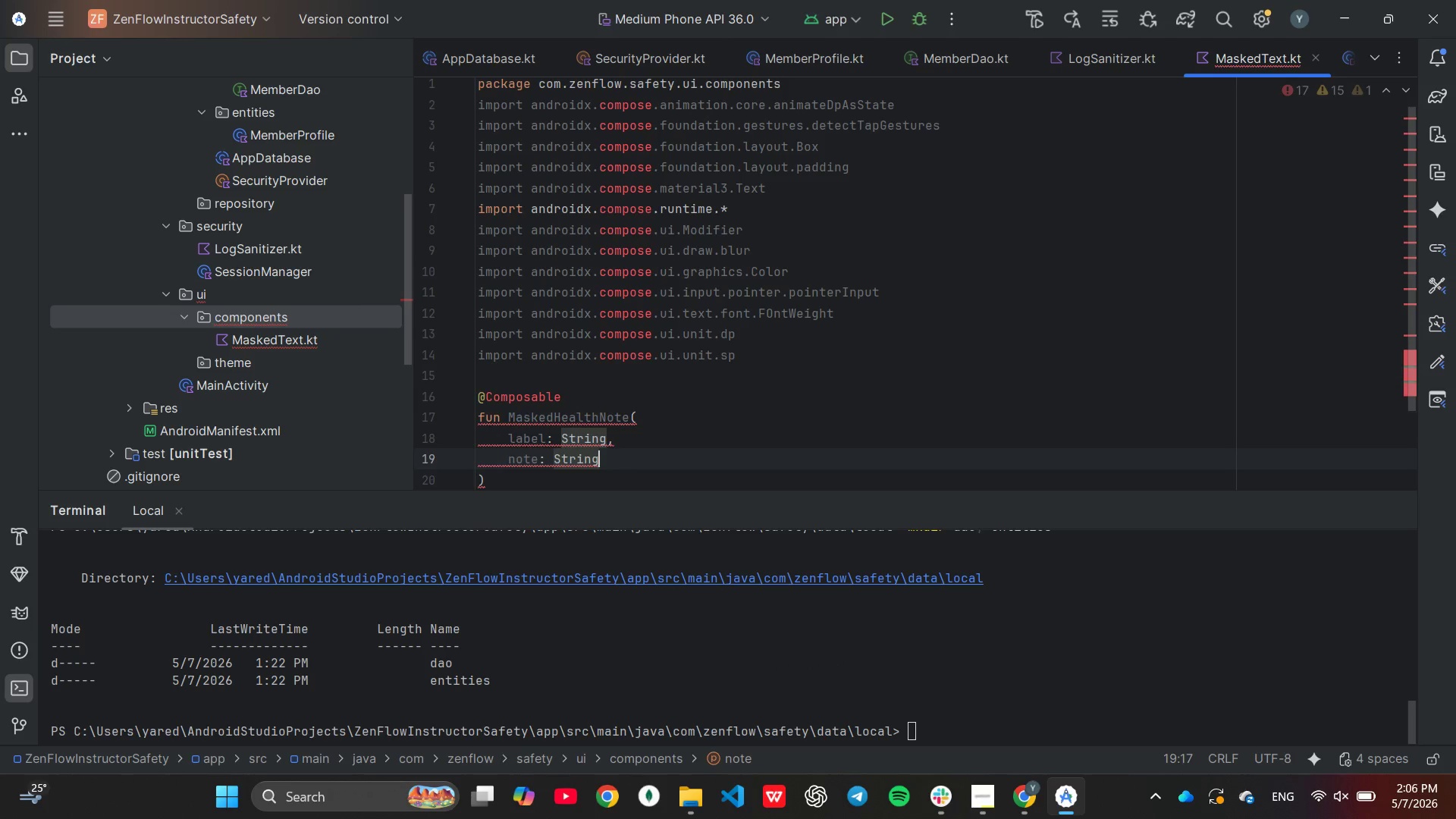 
key(ArrowDown)
 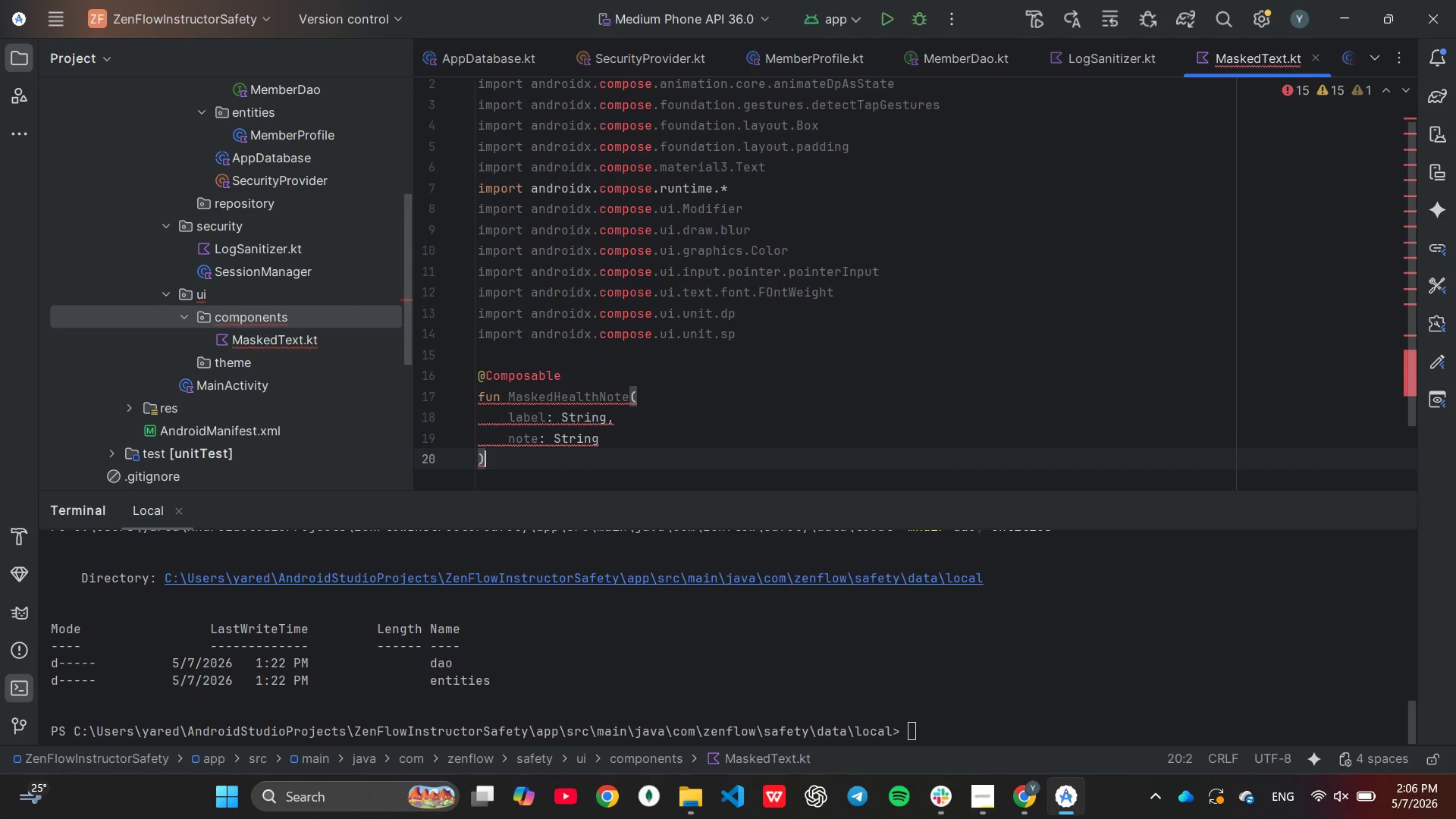 
hold_key(key=ShiftLeft, duration=0.55)
 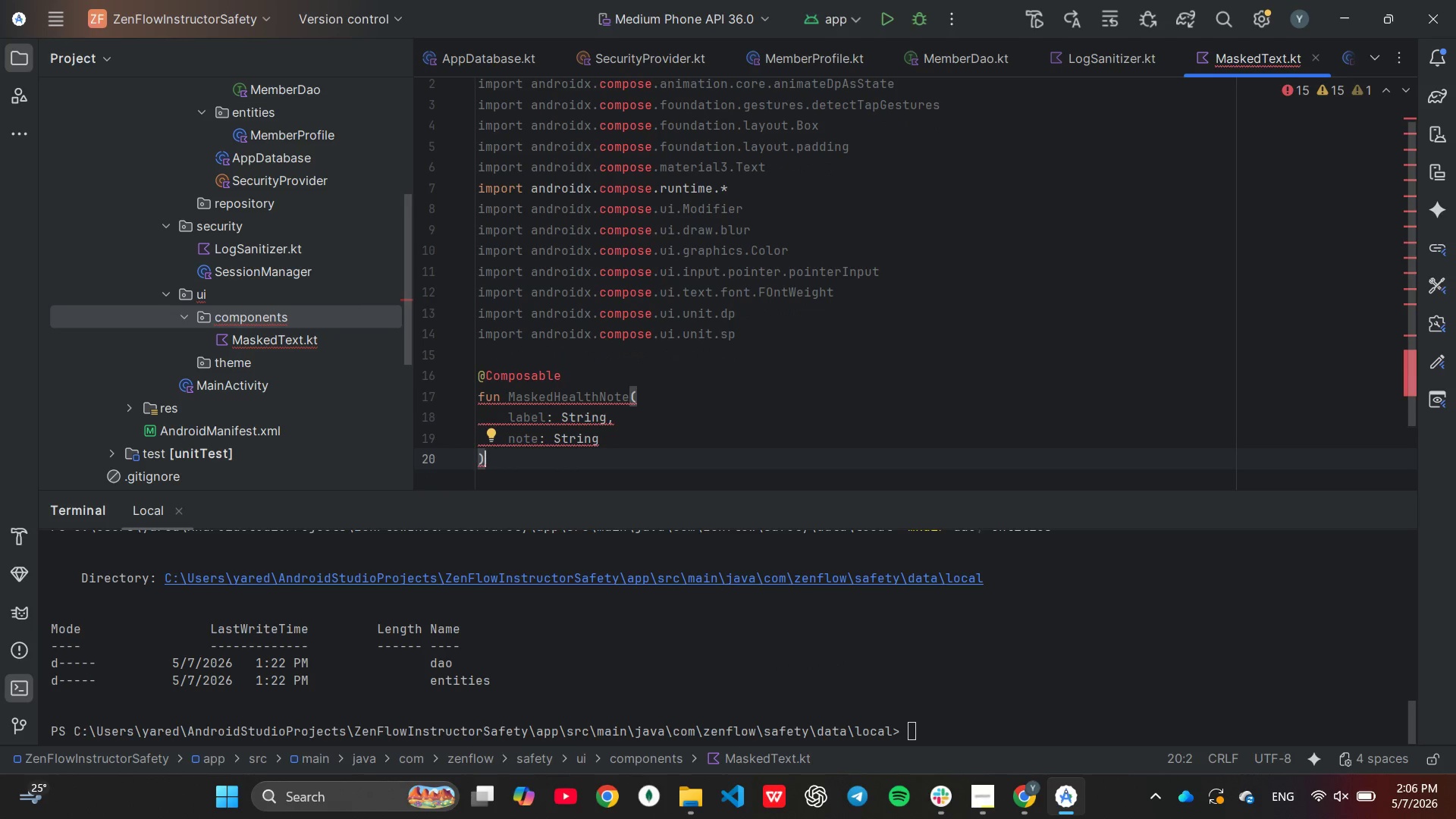 
key(Shift+ShiftLeft)
 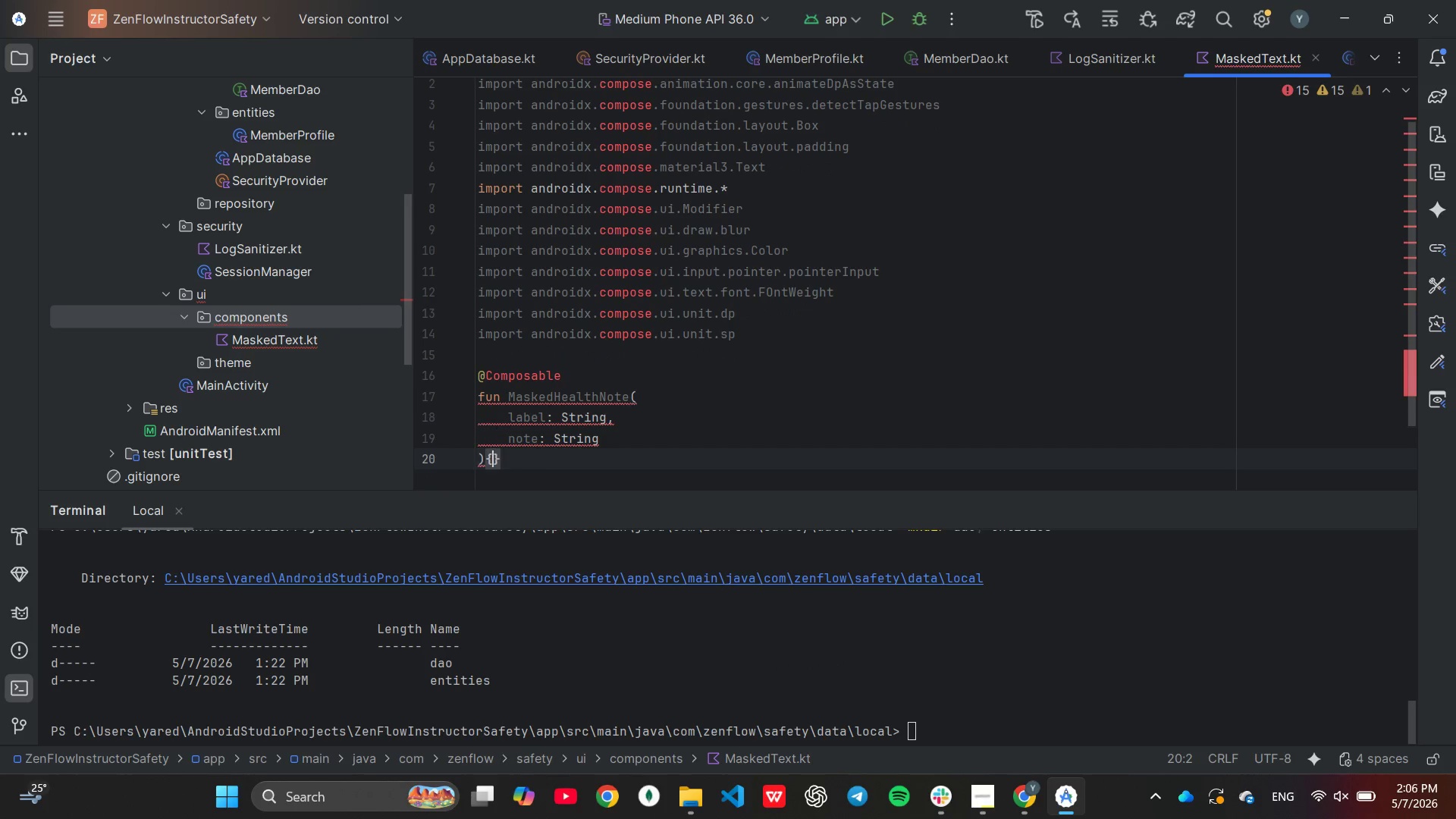 
key(Shift+BracketLeft)
 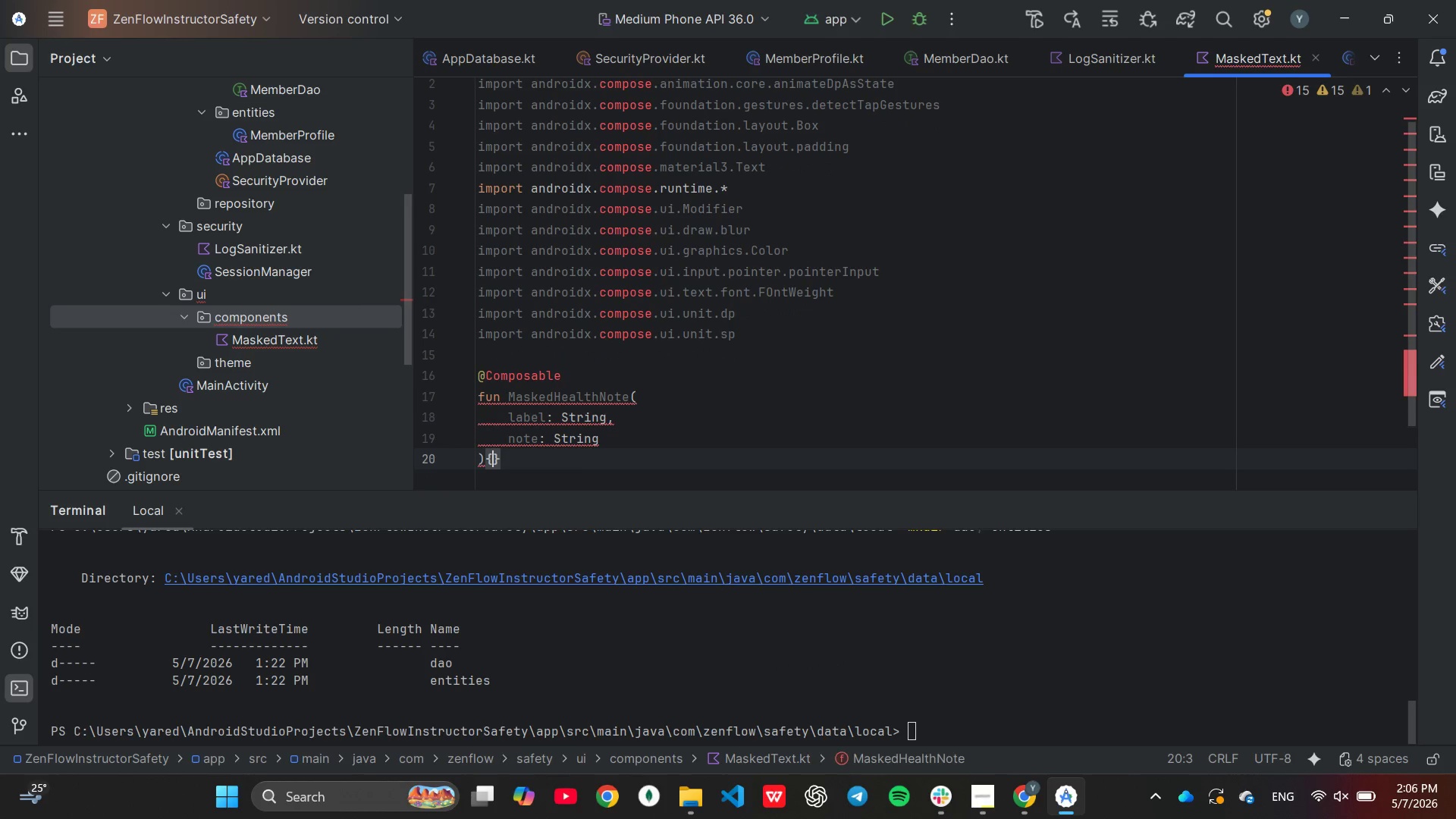 
key(Enter)
 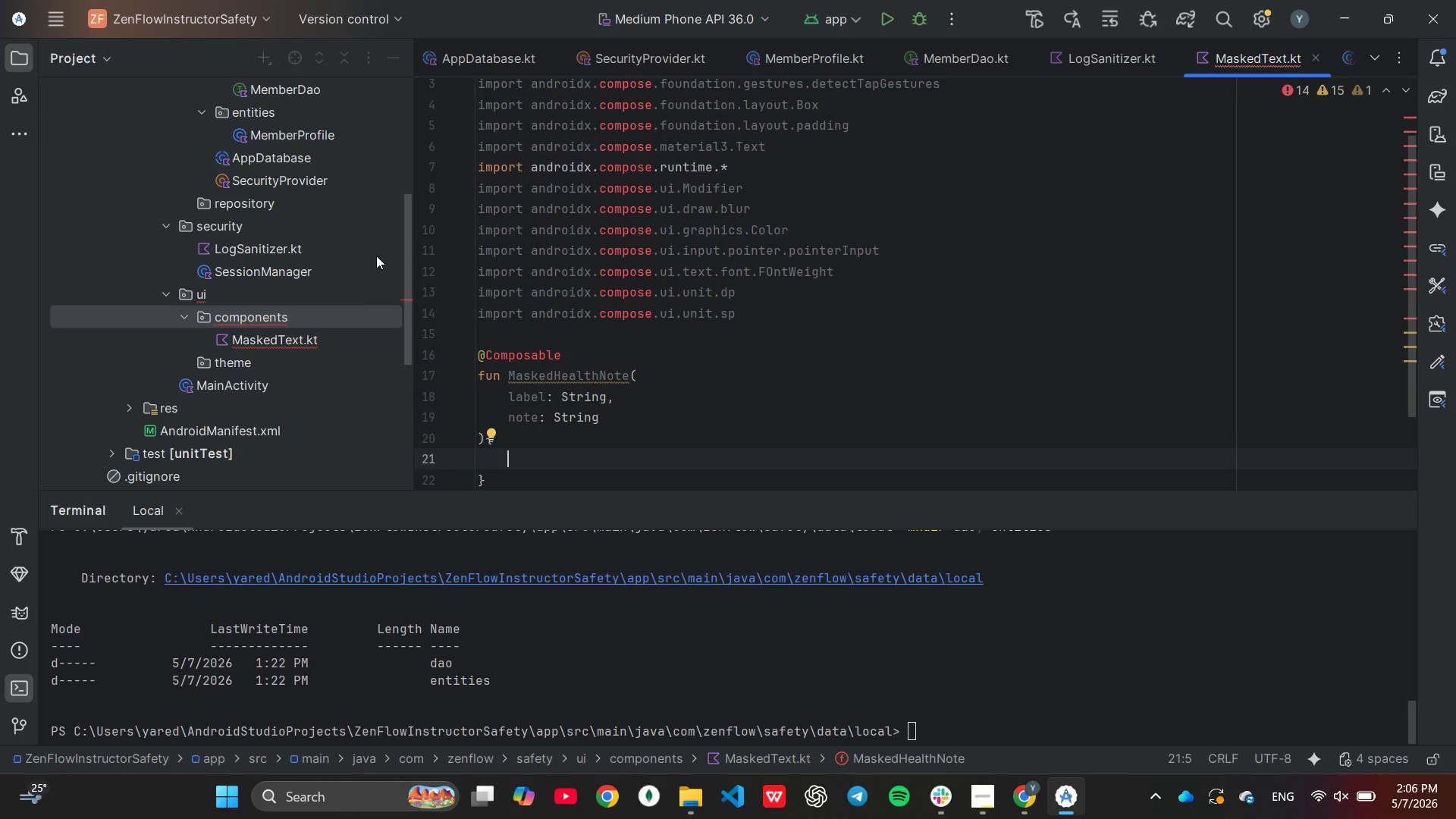 
scroll: coordinate [723, 278], scroll_direction: down, amount: 2.0
 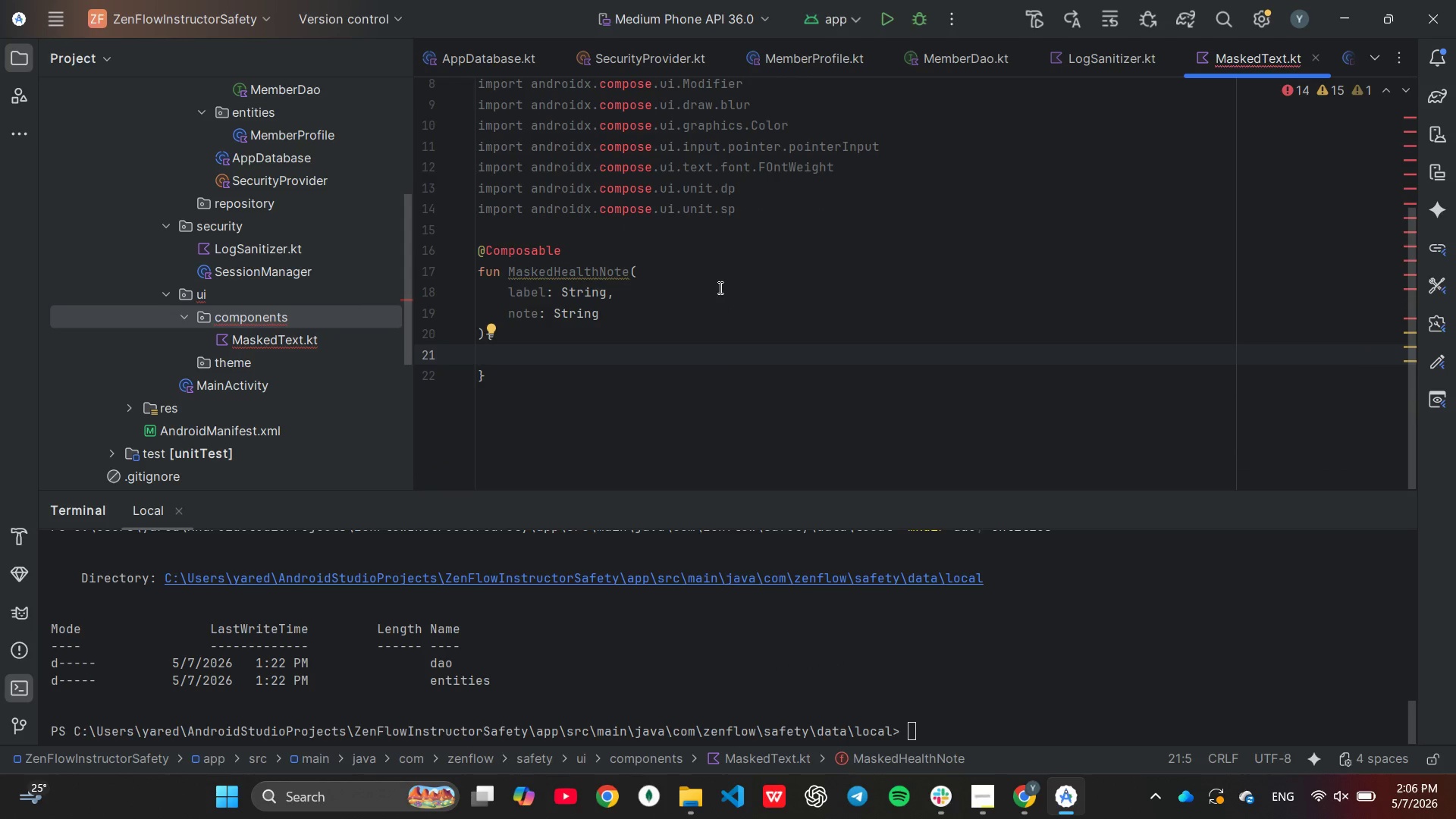 
type(var isRea)
key(Backspace)
type(veald by remember {)
 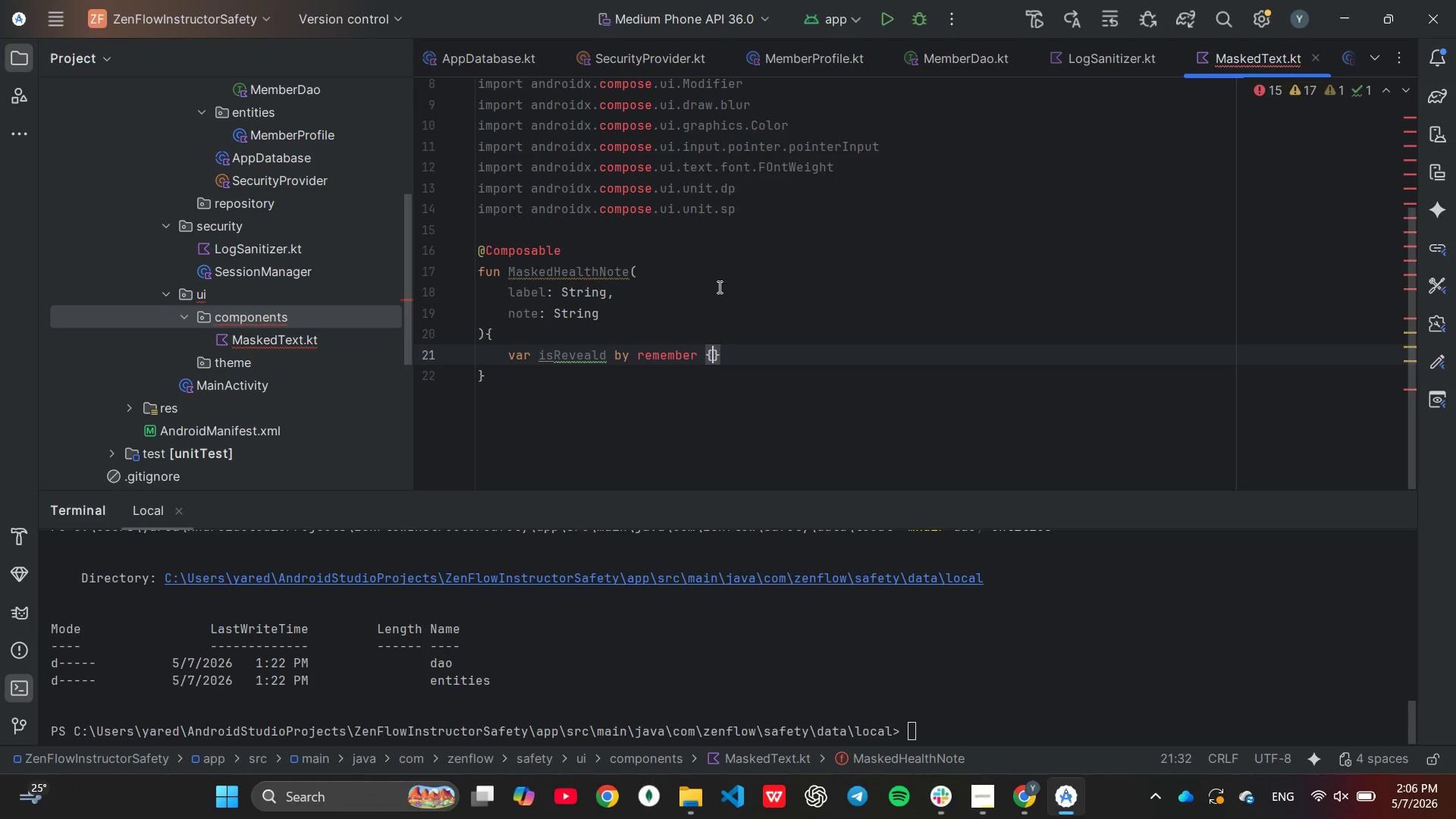 
type(mut)
 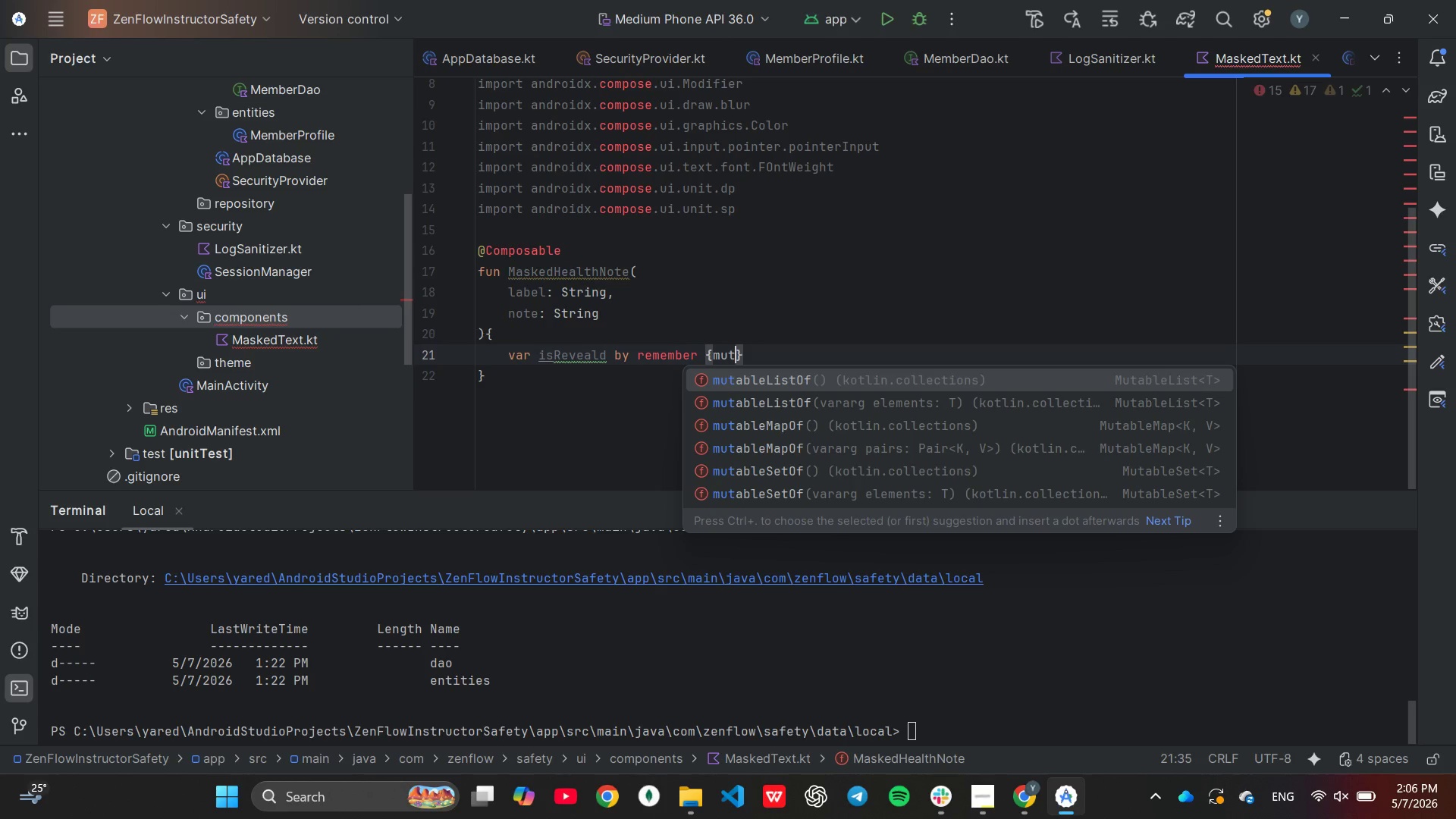 
key(ArrowDown)
 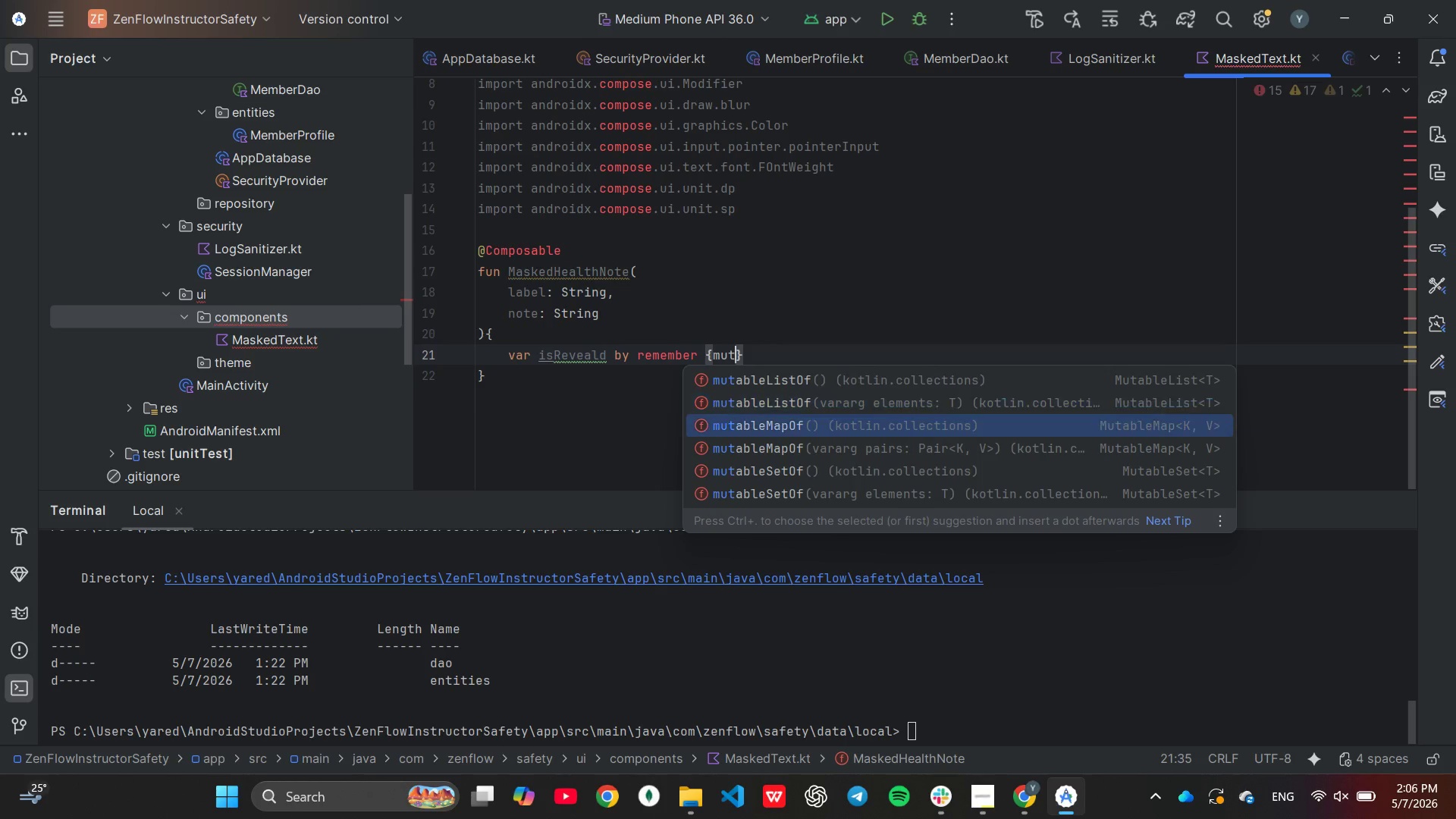 
key(ArrowDown)
 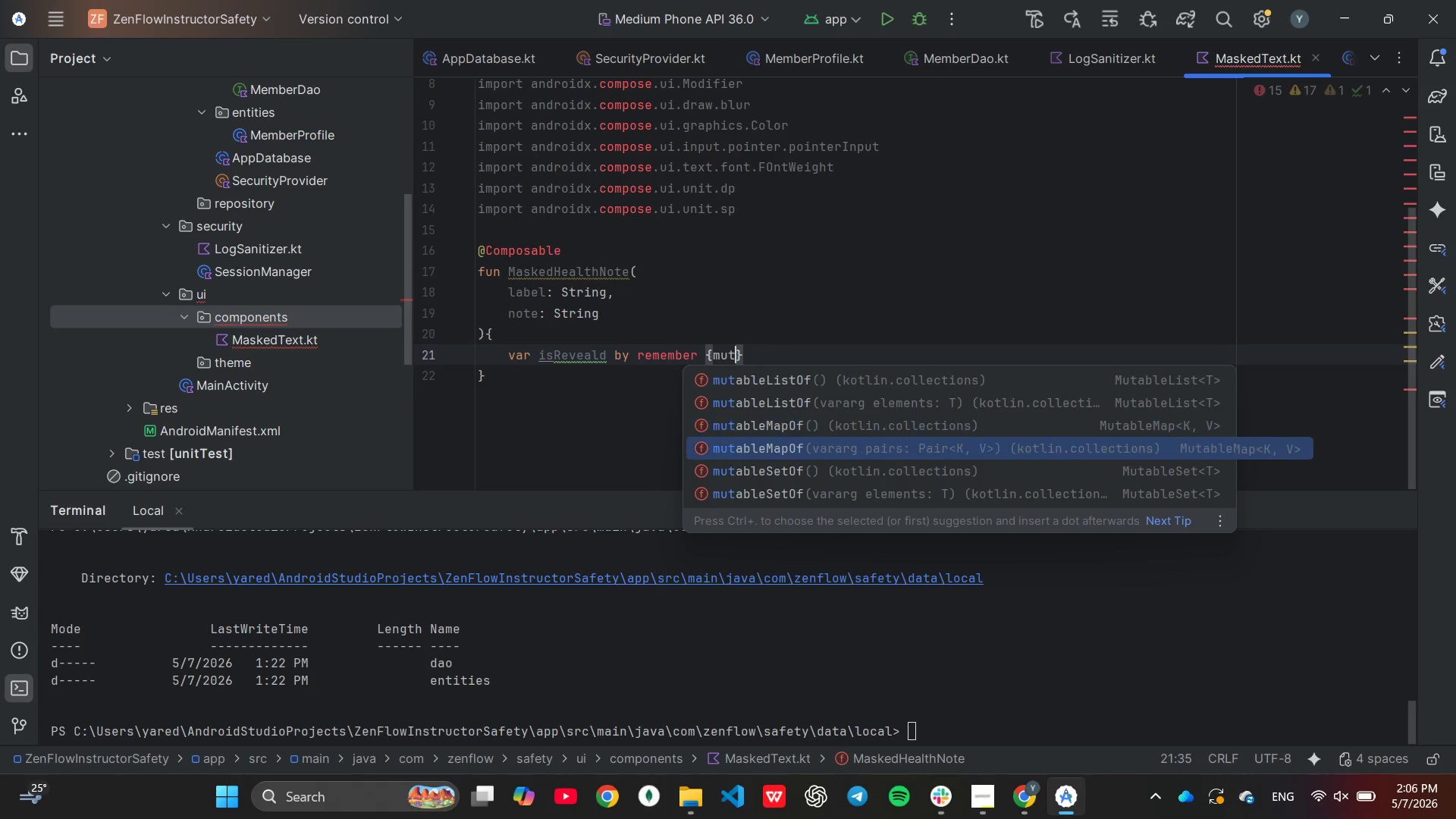 
key(ArrowDown)
 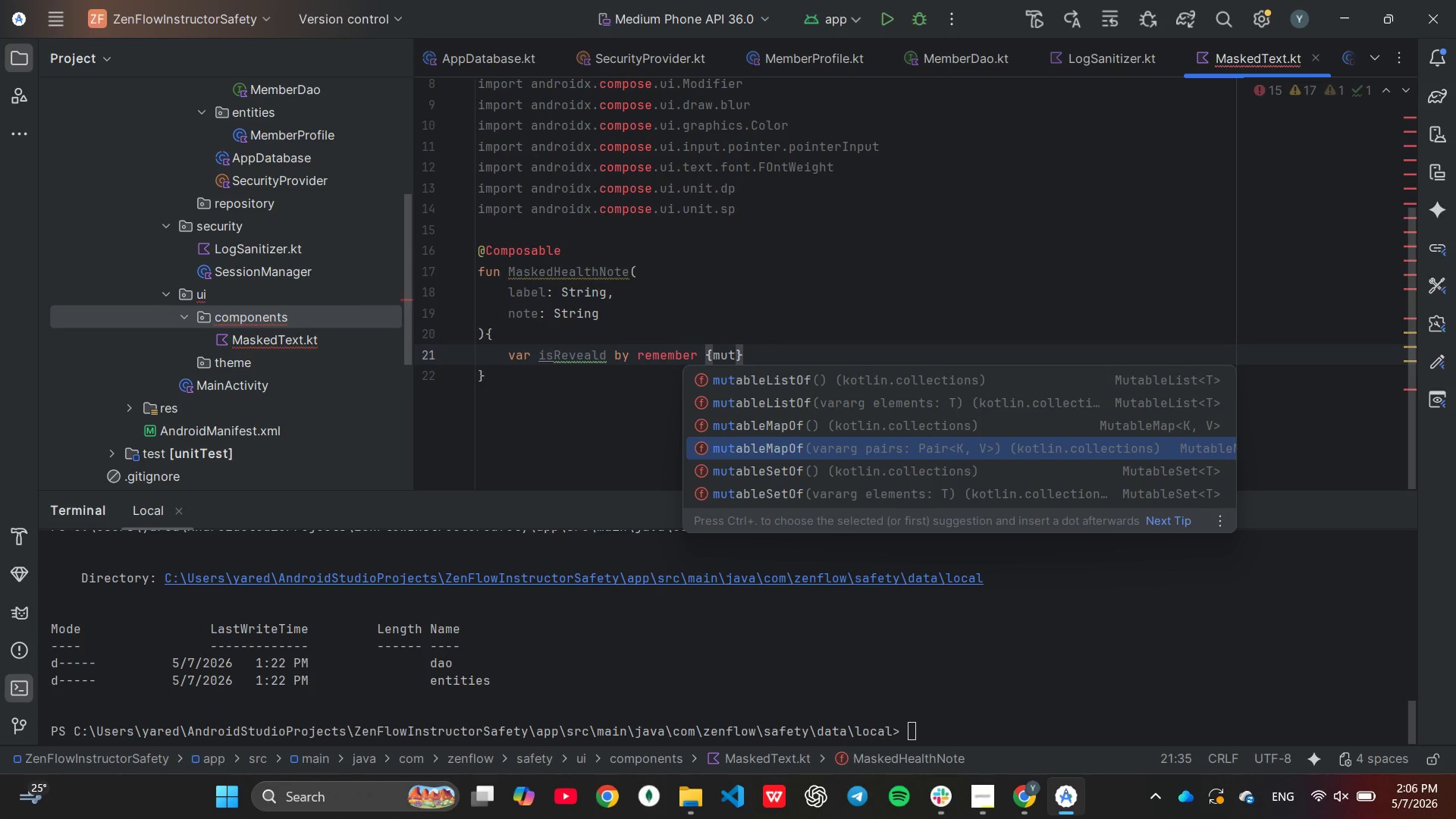 
key(ArrowDown)
 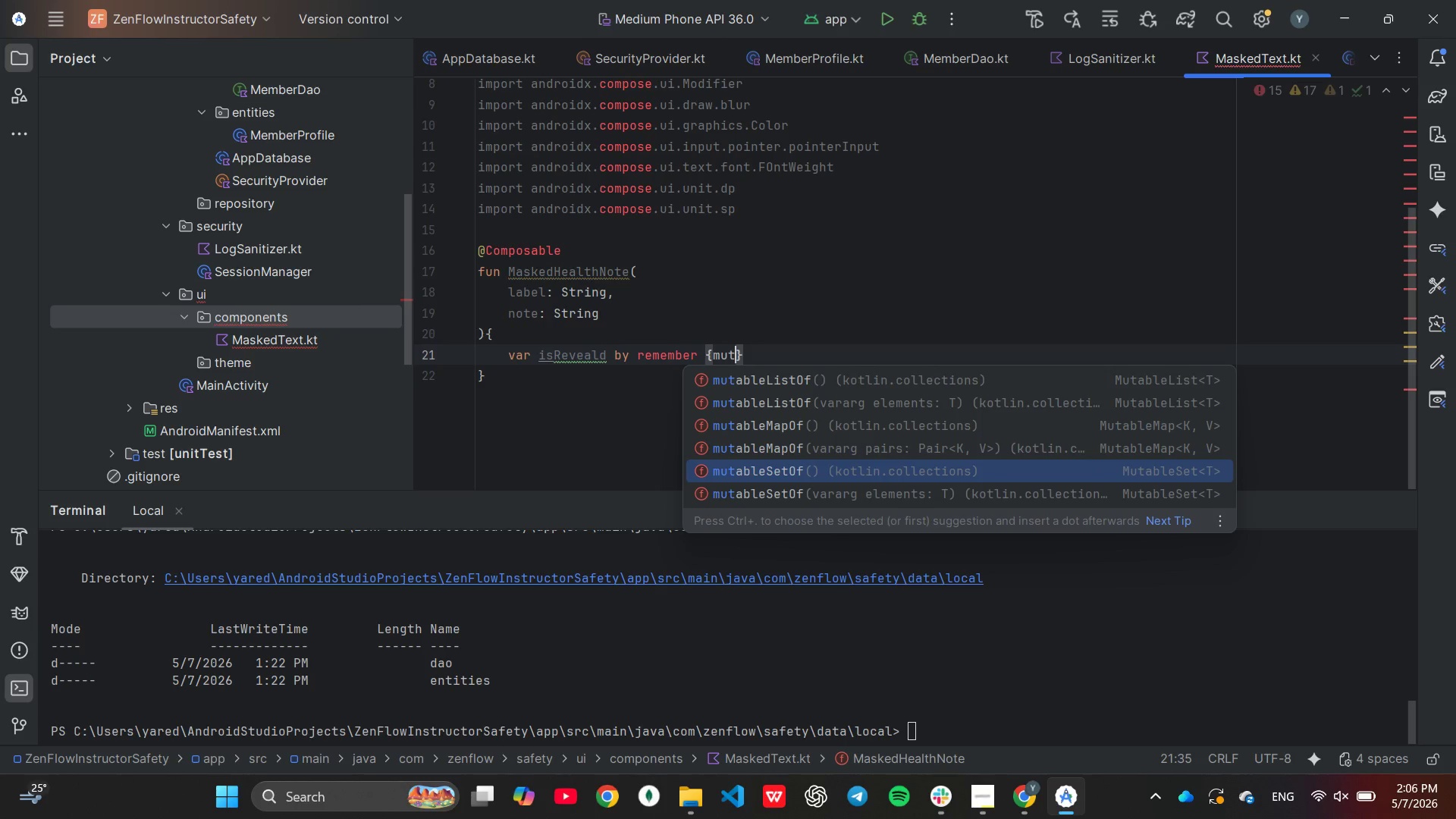 
key(Enter)
 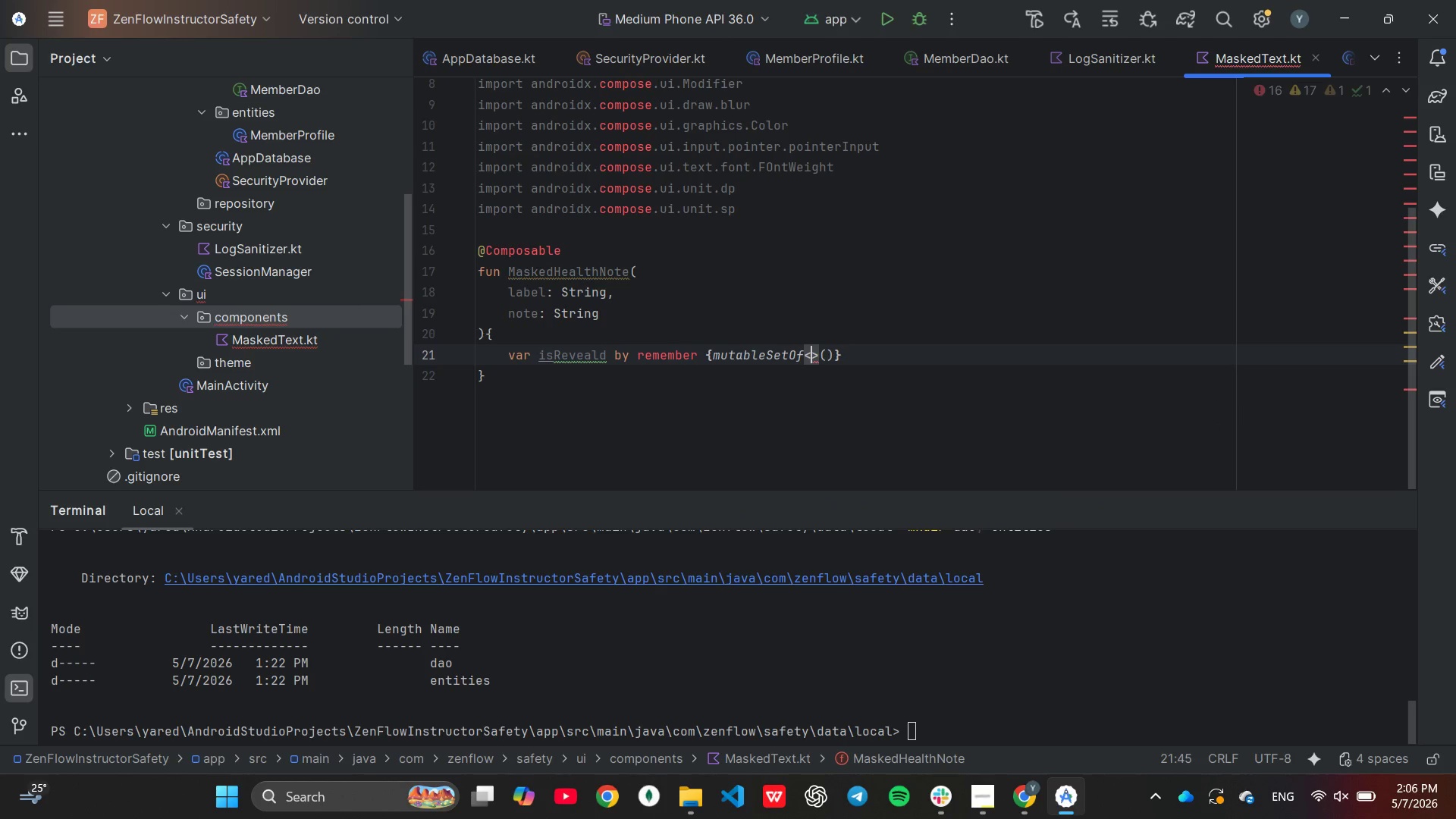 
key(Backspace)
 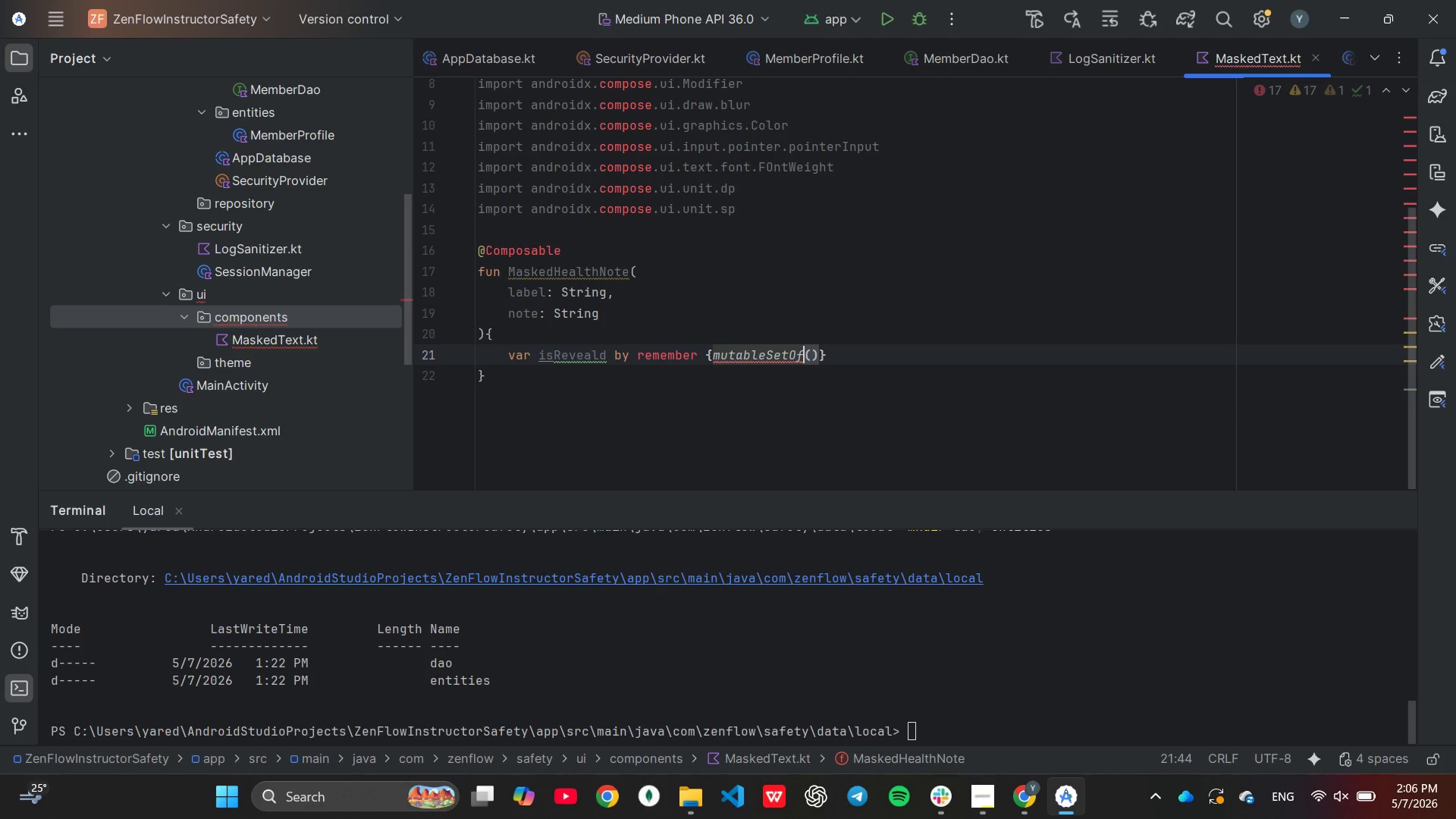 
key(ArrowRight)
 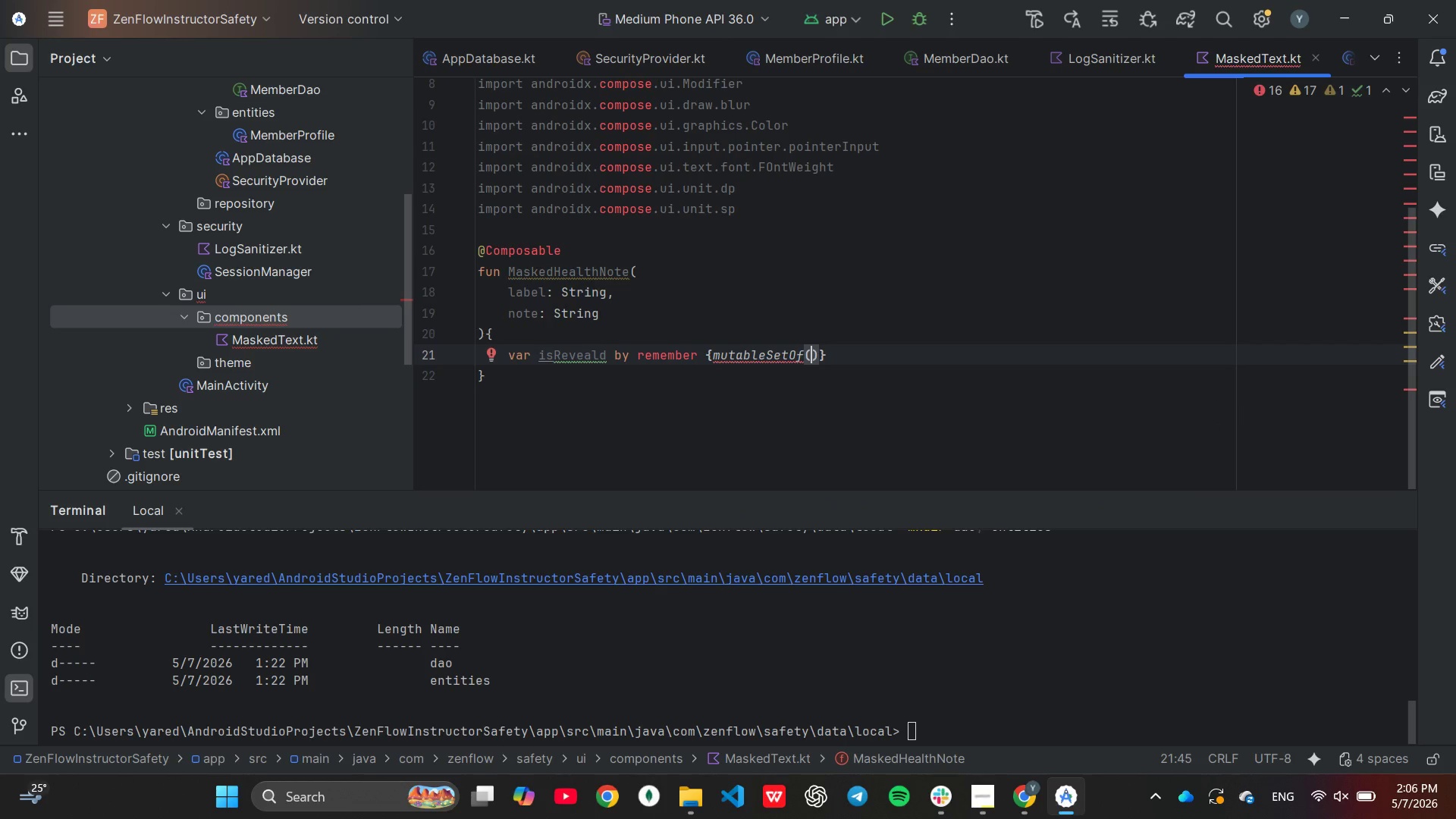 
type(false)
 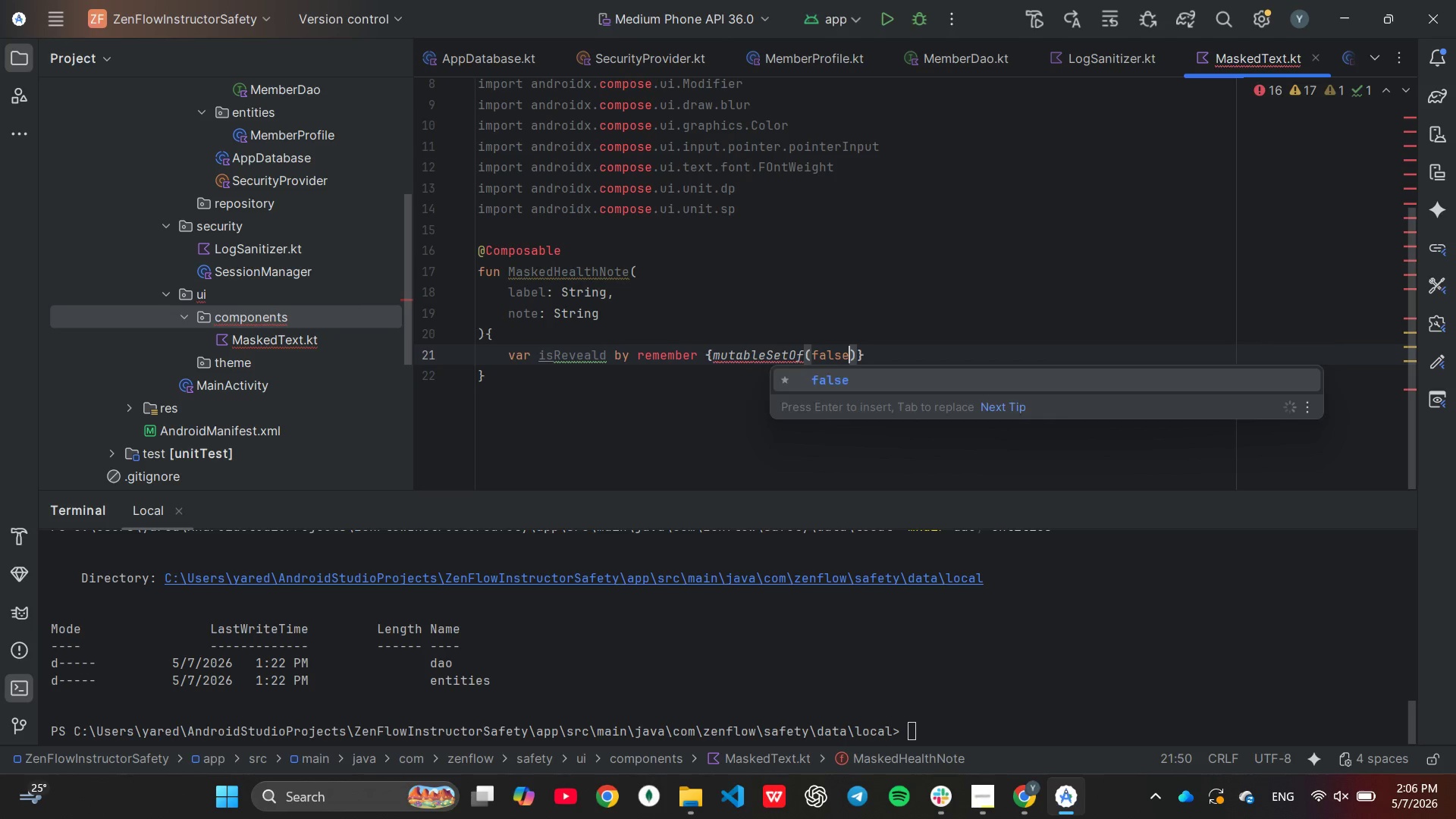 
key(Enter)
 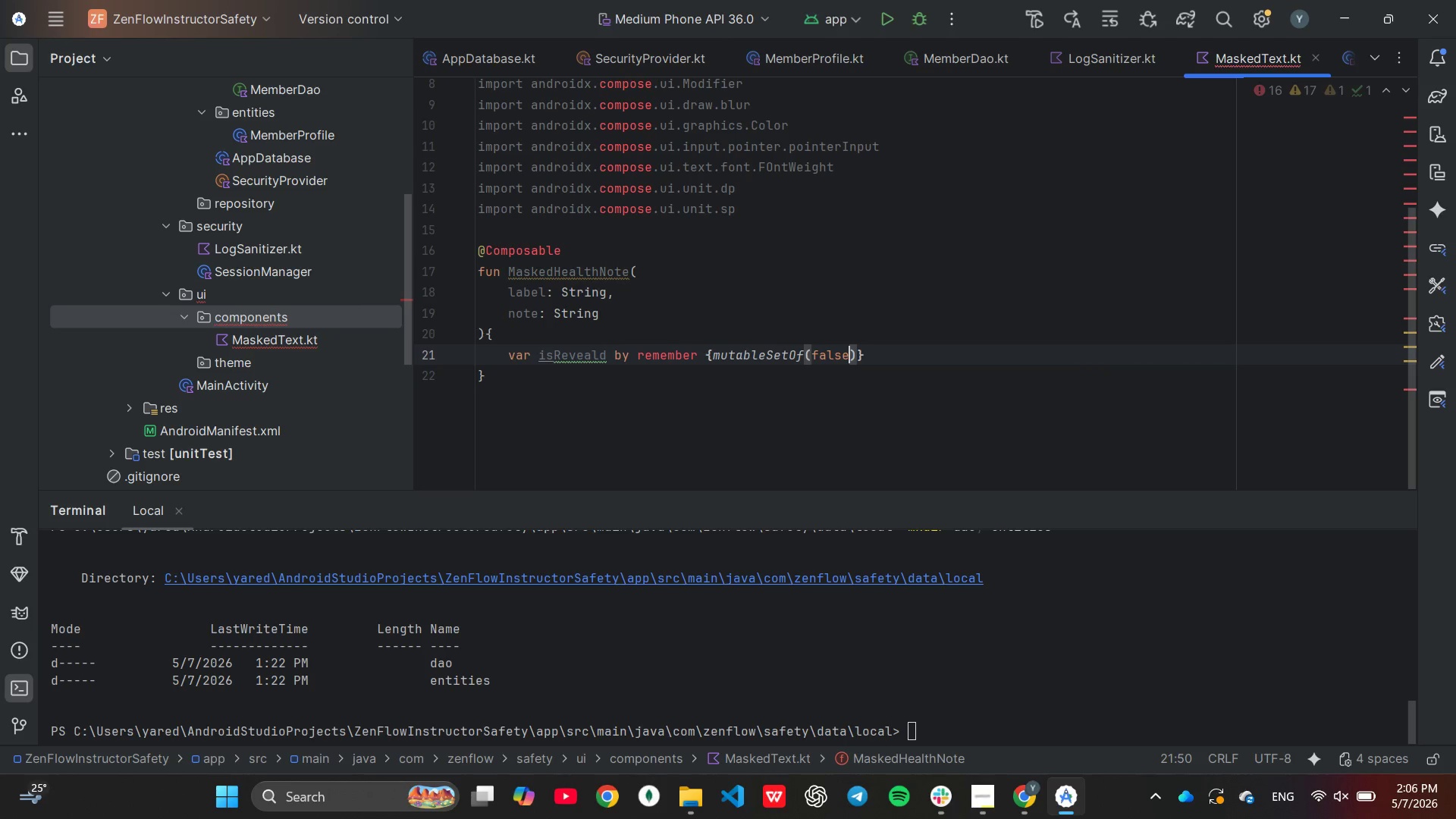 
key(ArrowRight)
 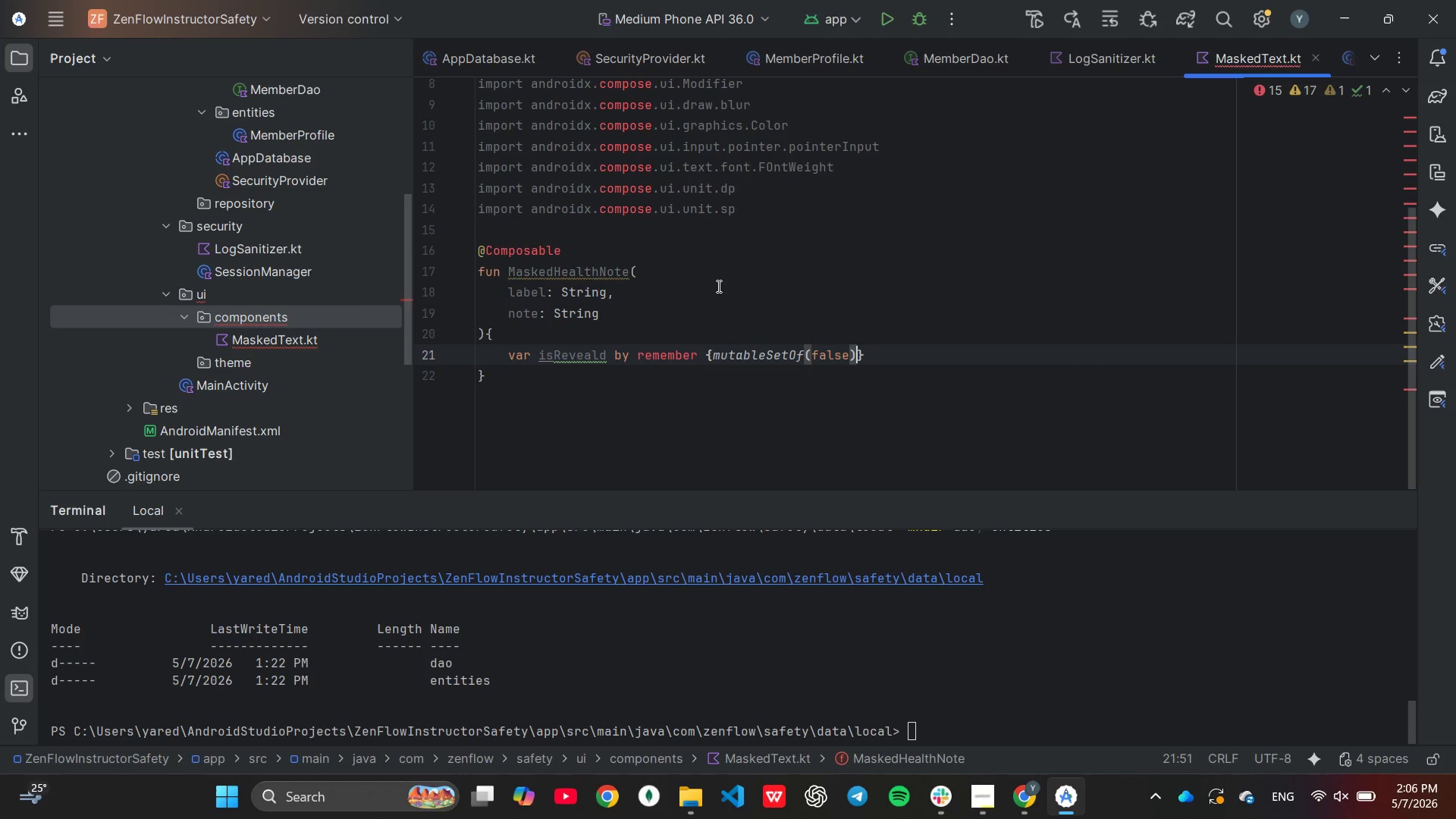 
key(ArrowRight)
 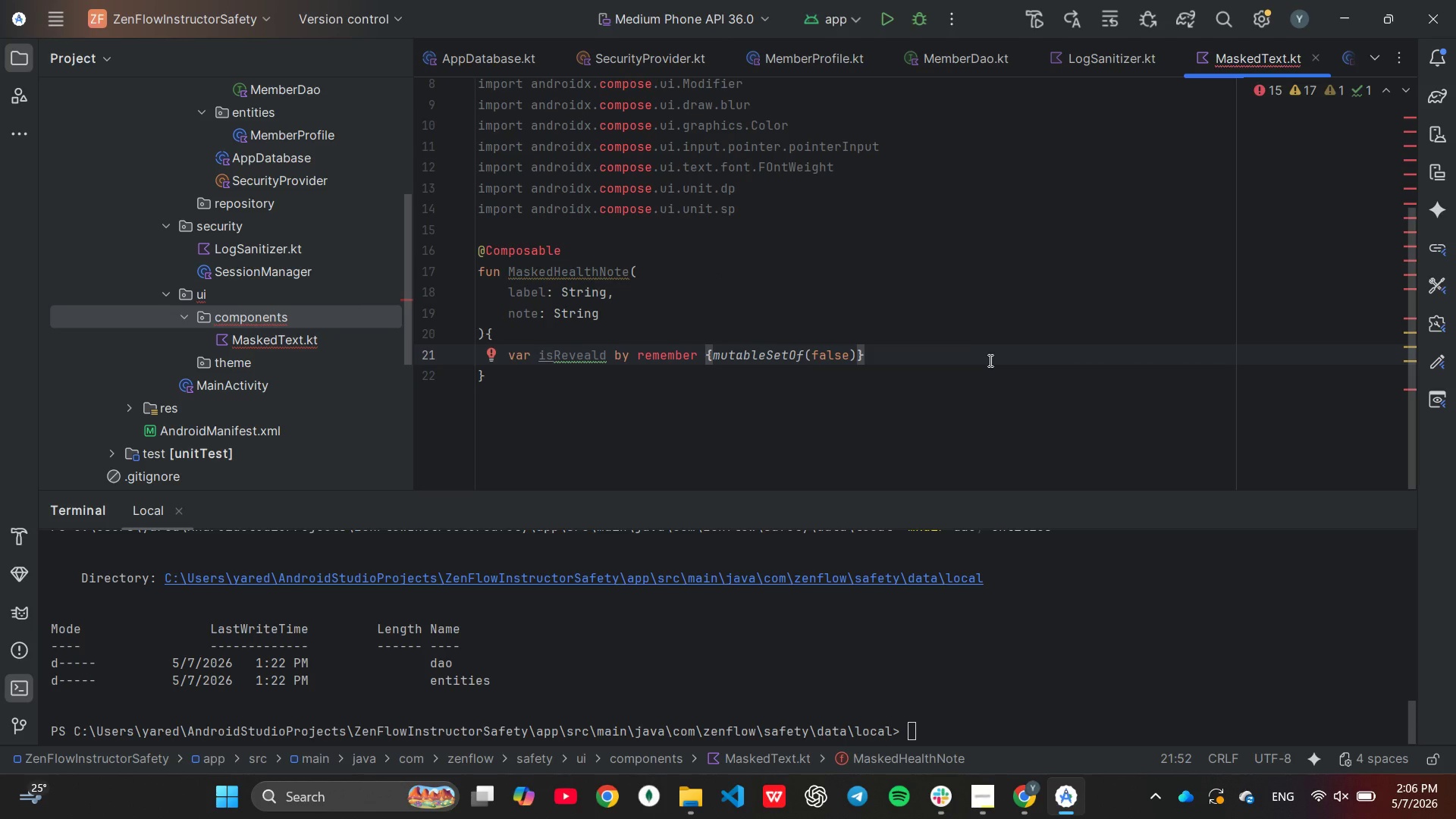 
wait(6.92)
 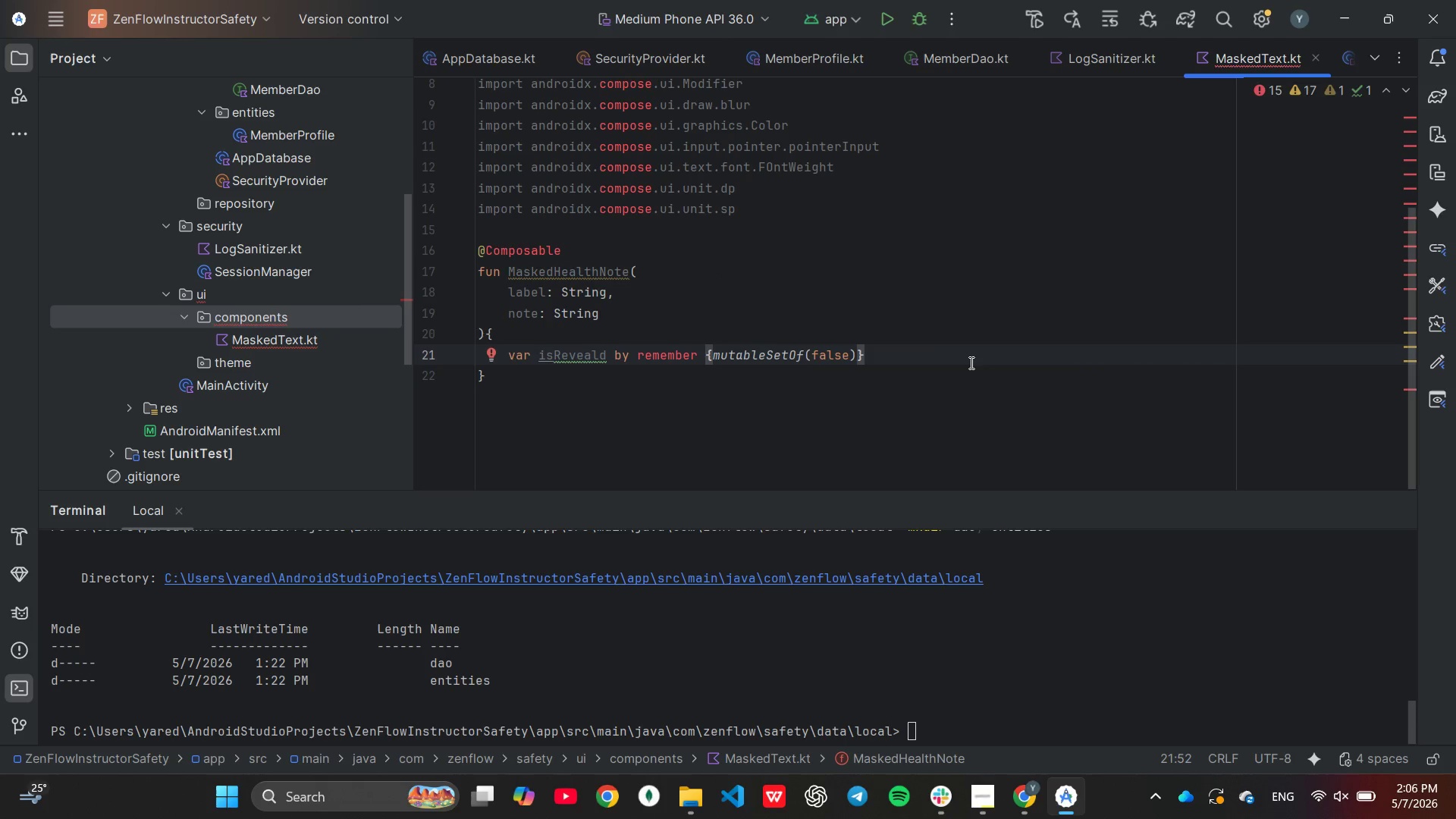 
left_click([597, 357])
 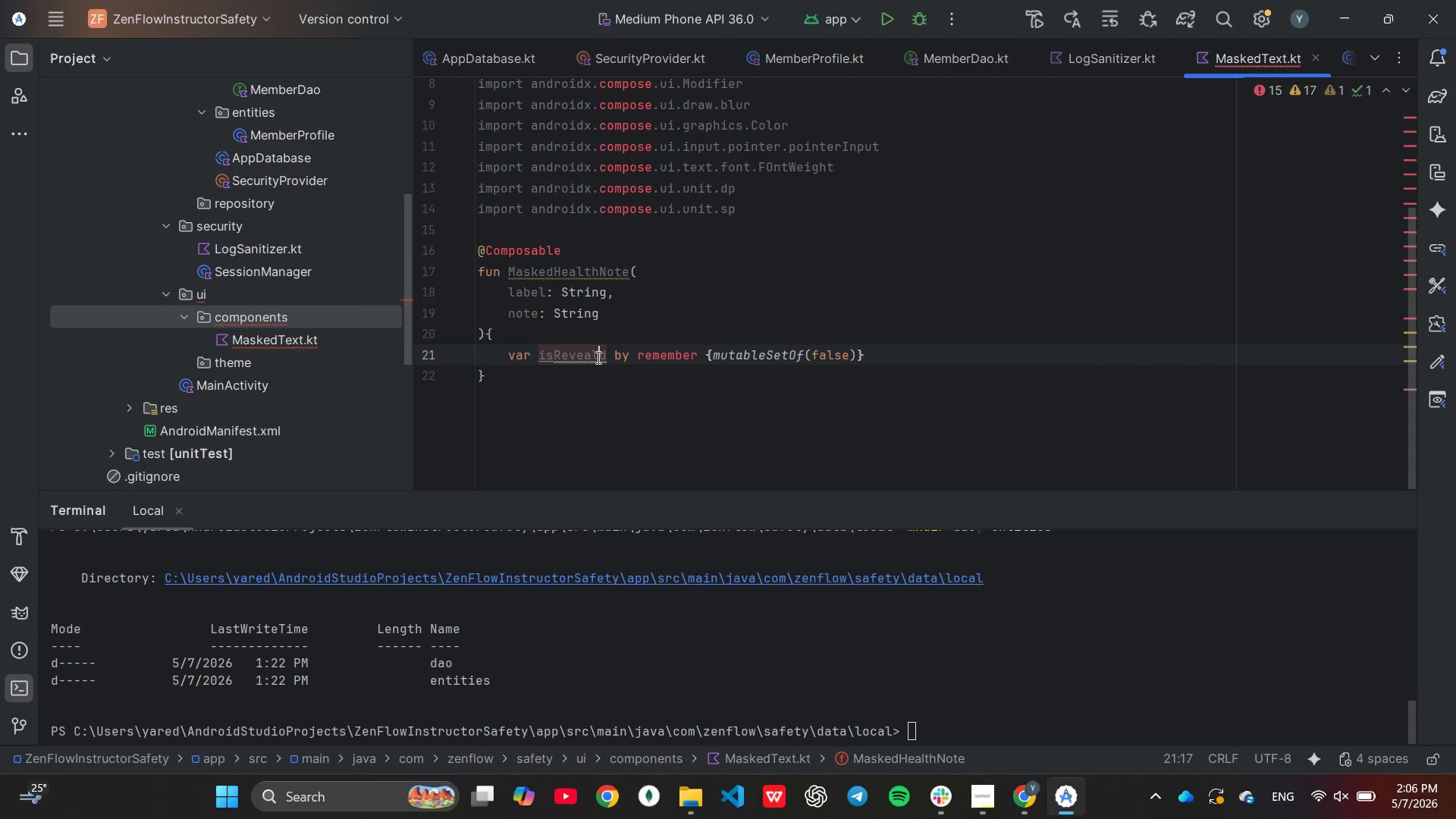 
left_click([607, 381])
 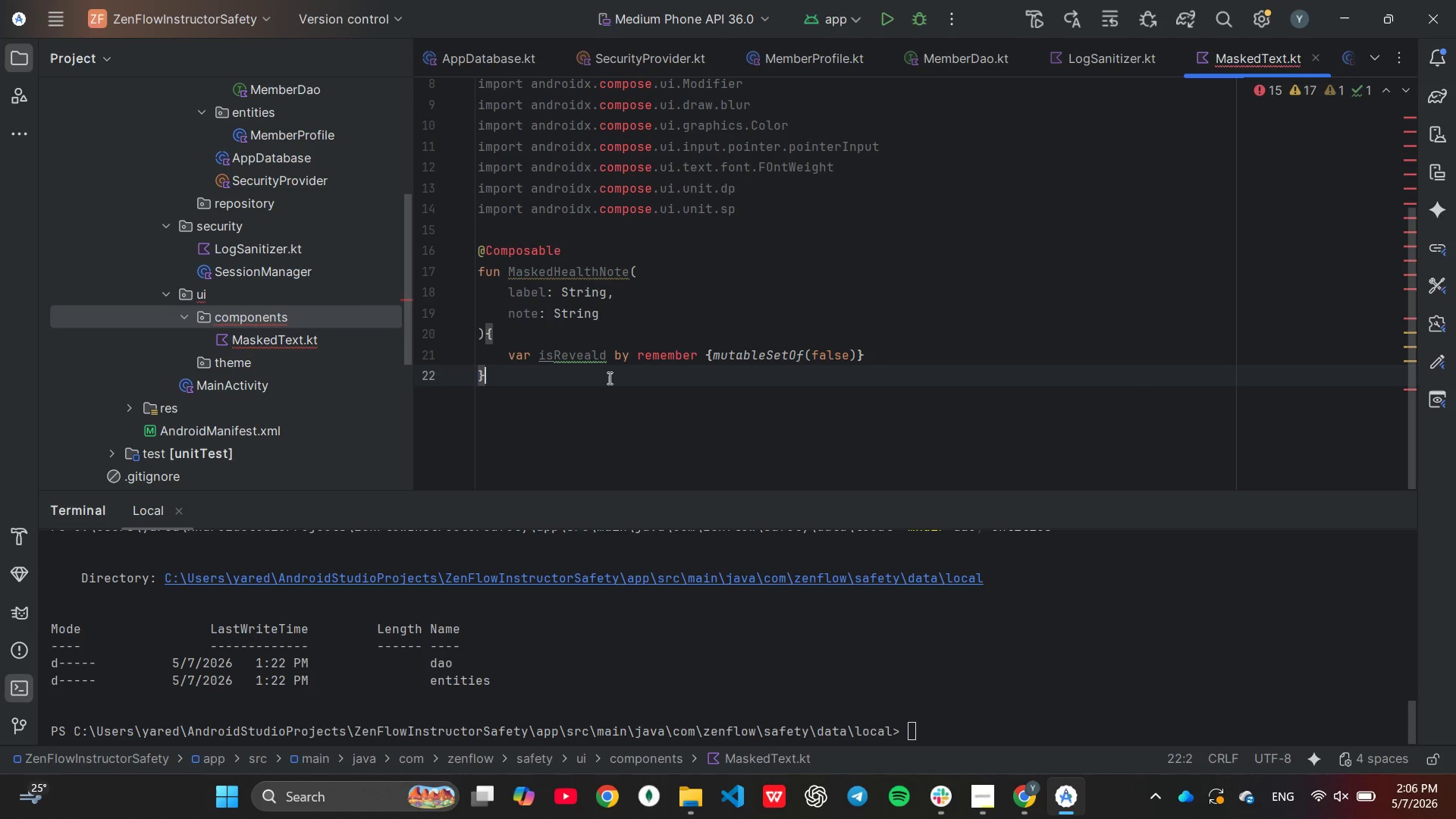 
mouse_move([614, 390])
 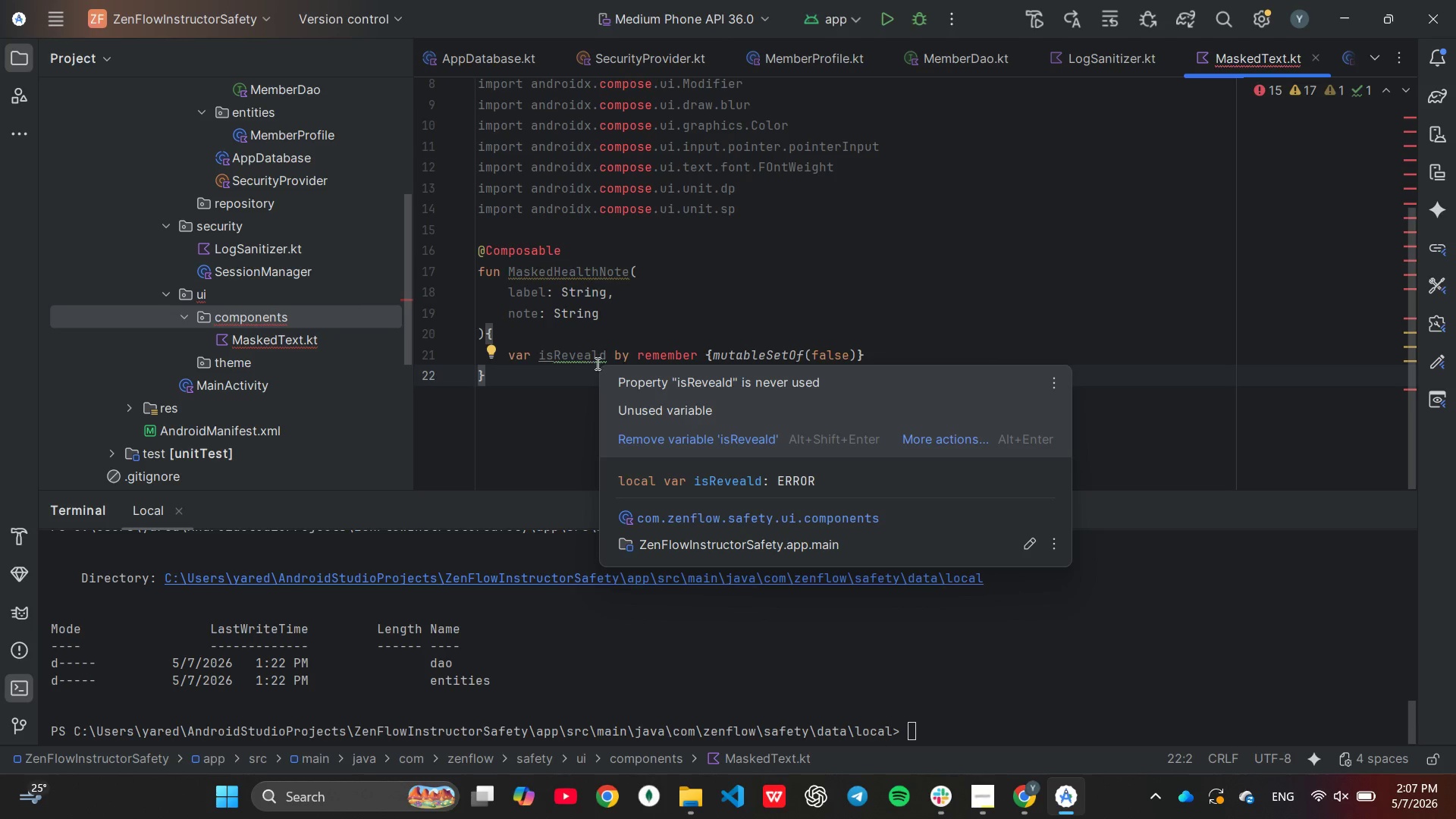 
left_click([598, 360])
 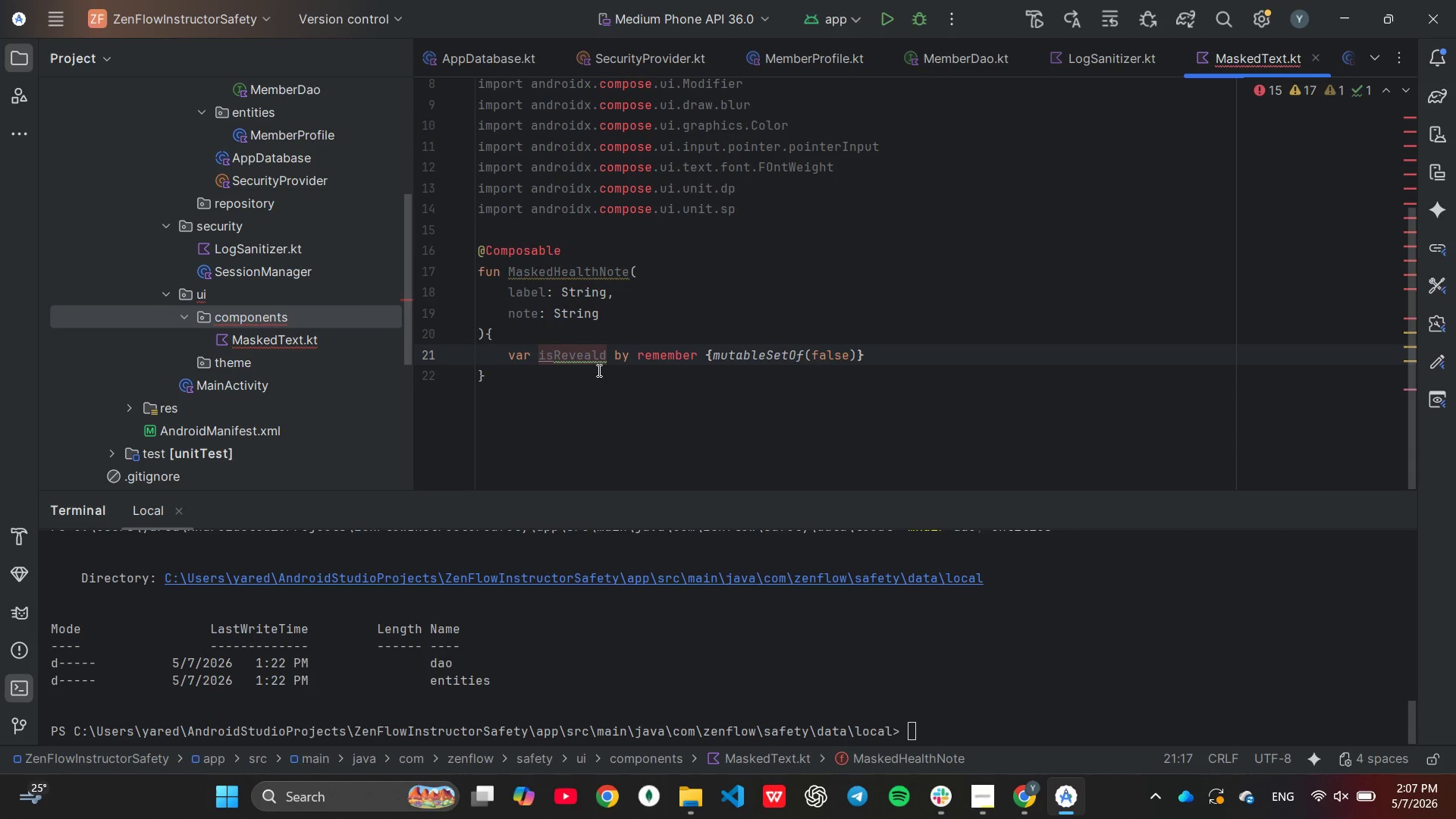 
key(E)
 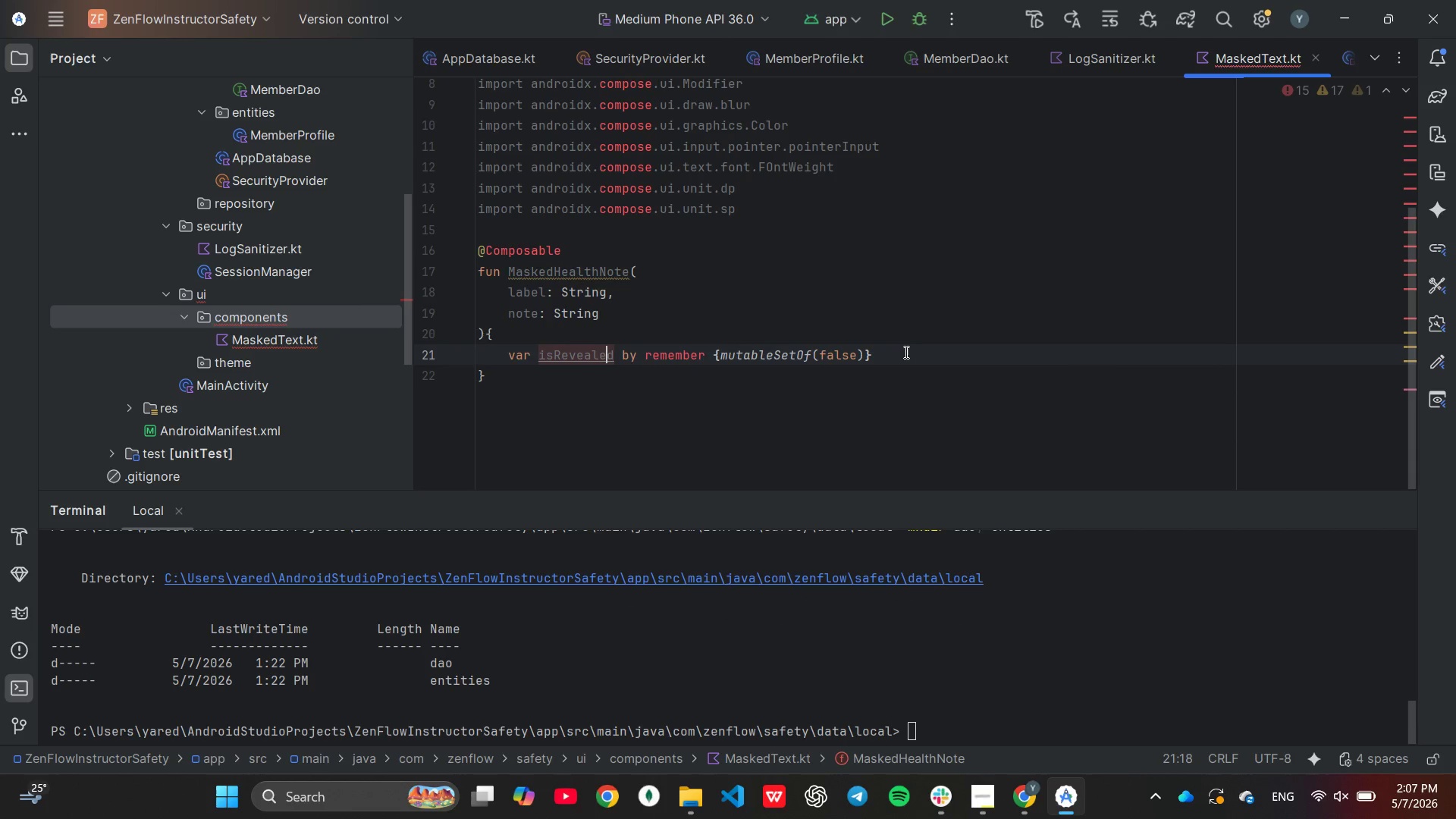 
left_click([905, 353])
 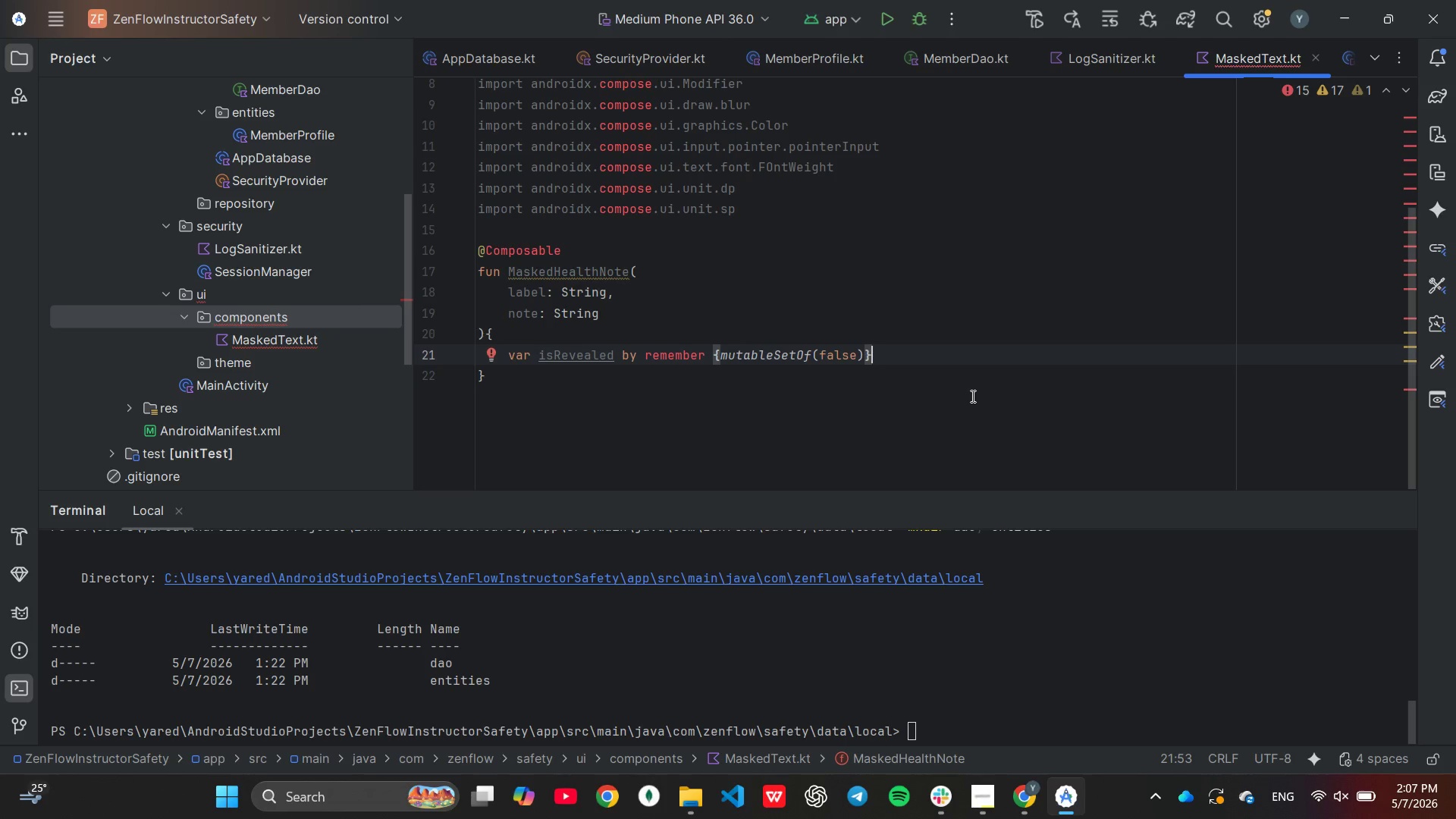 
wait(6.25)
 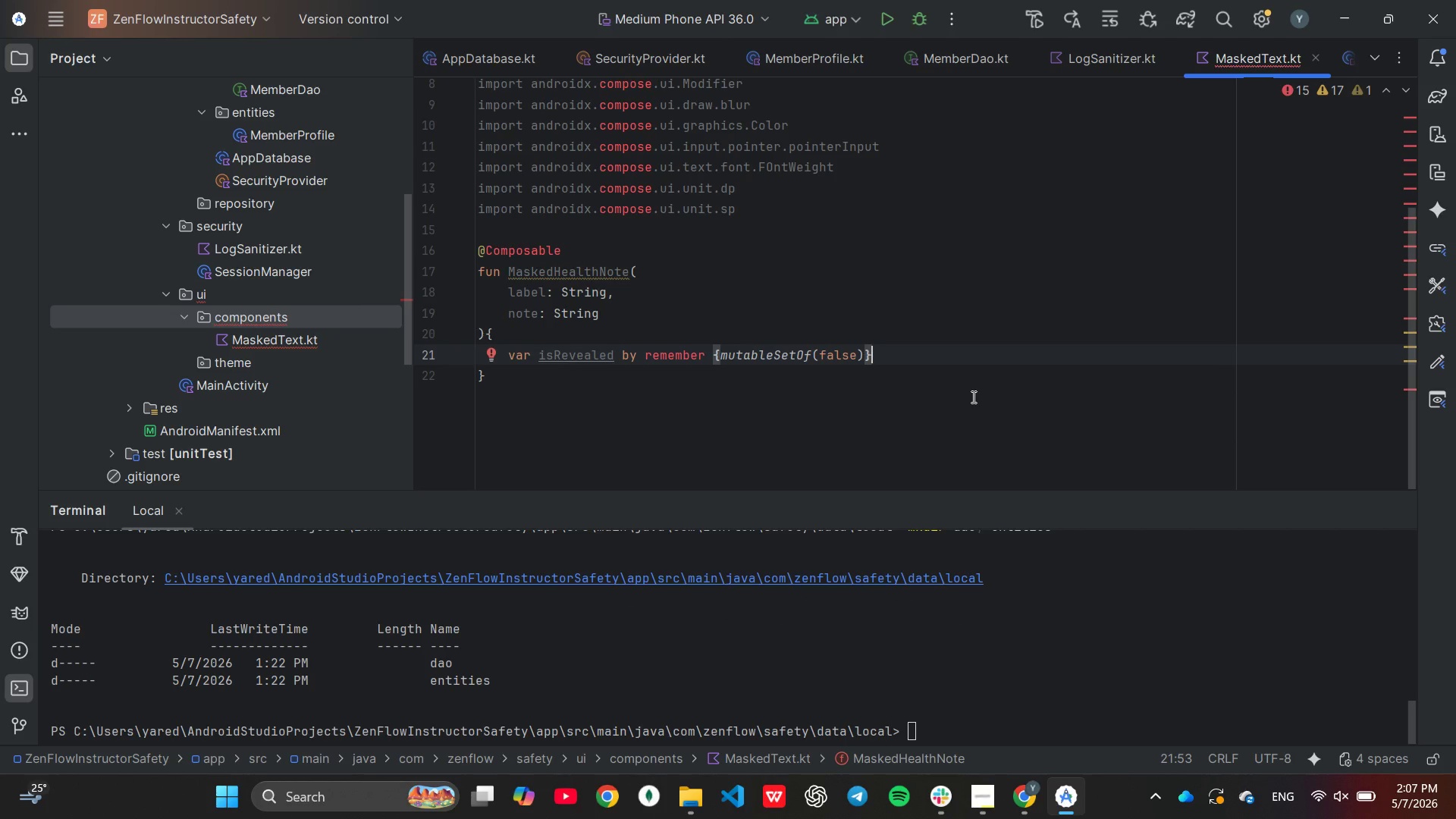 
key(Enter)
 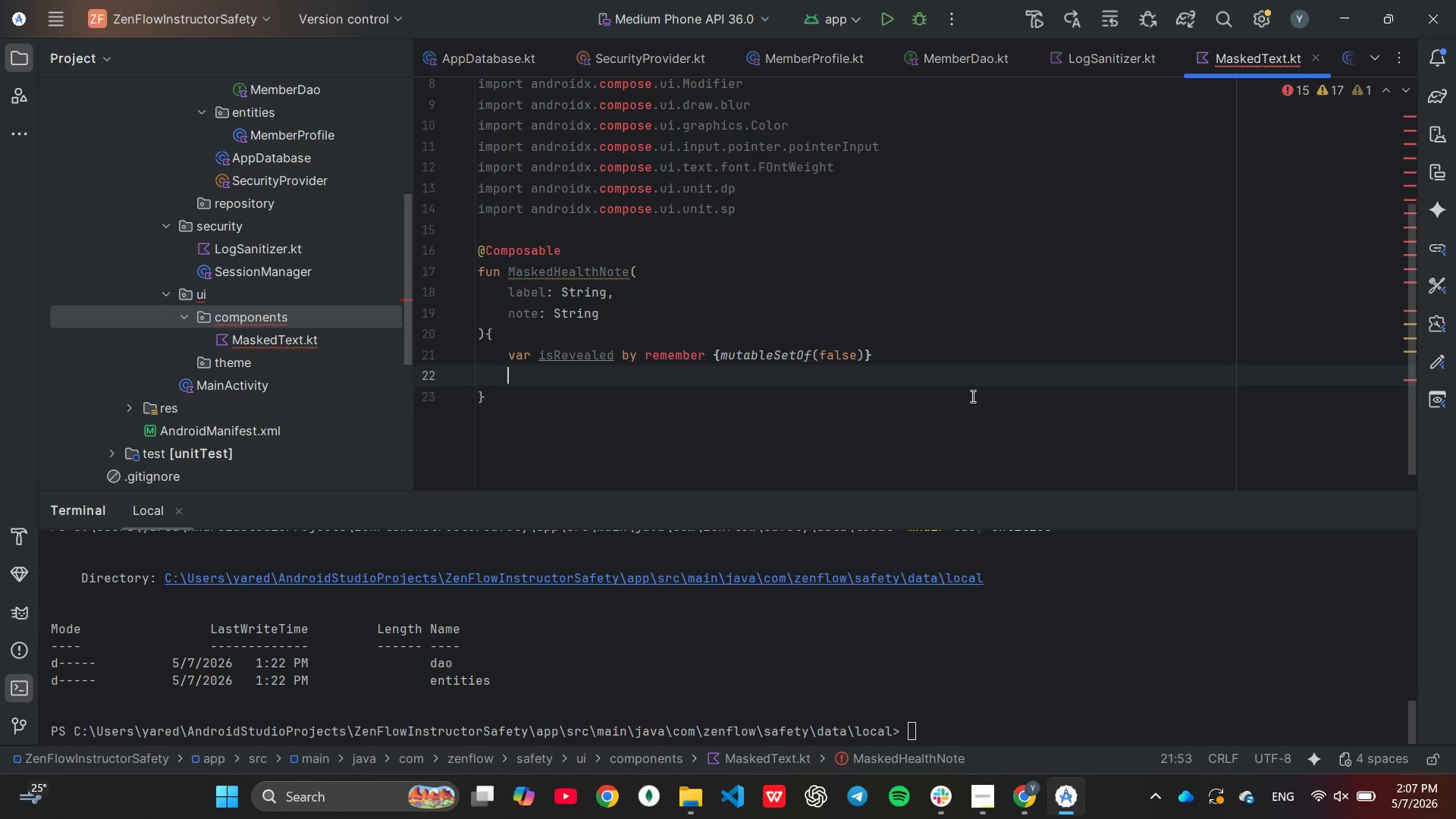 
type(val blurIntensity by anum)
key(Backspace)
key(Backspace)
type(imate)
 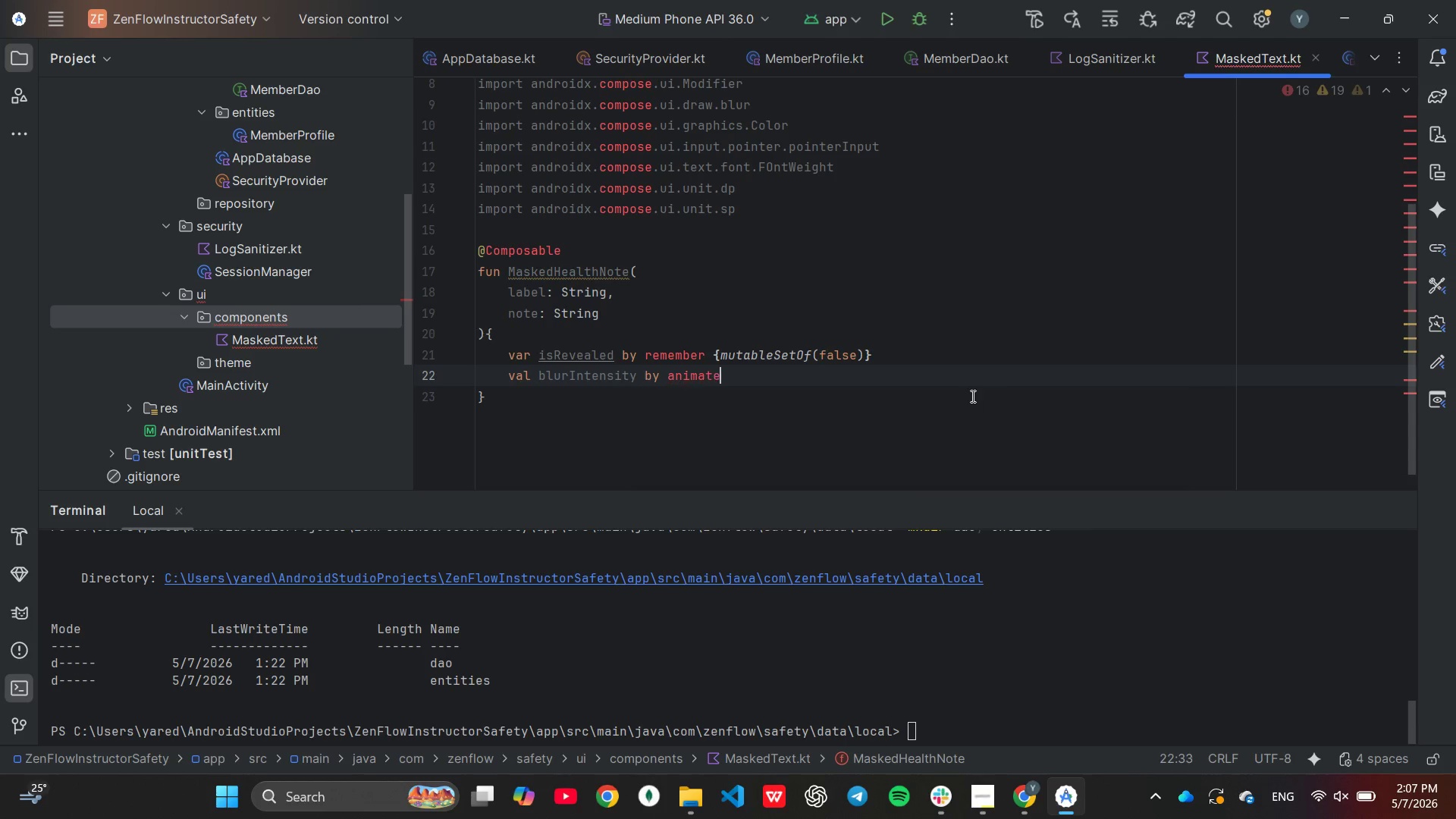 
wait(20.95)
 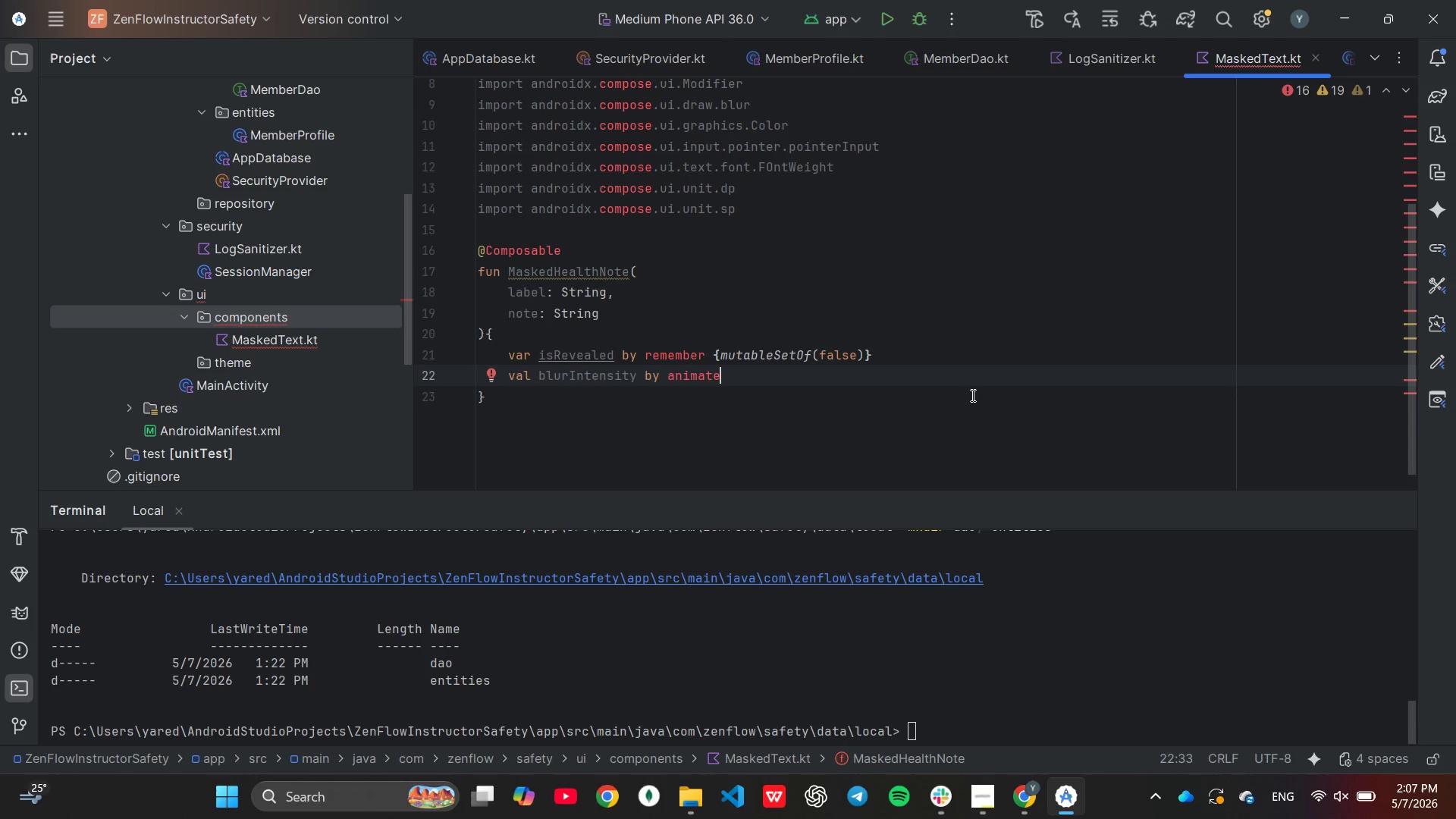 
type(DpAsState(targetValue)
key(Tab)
 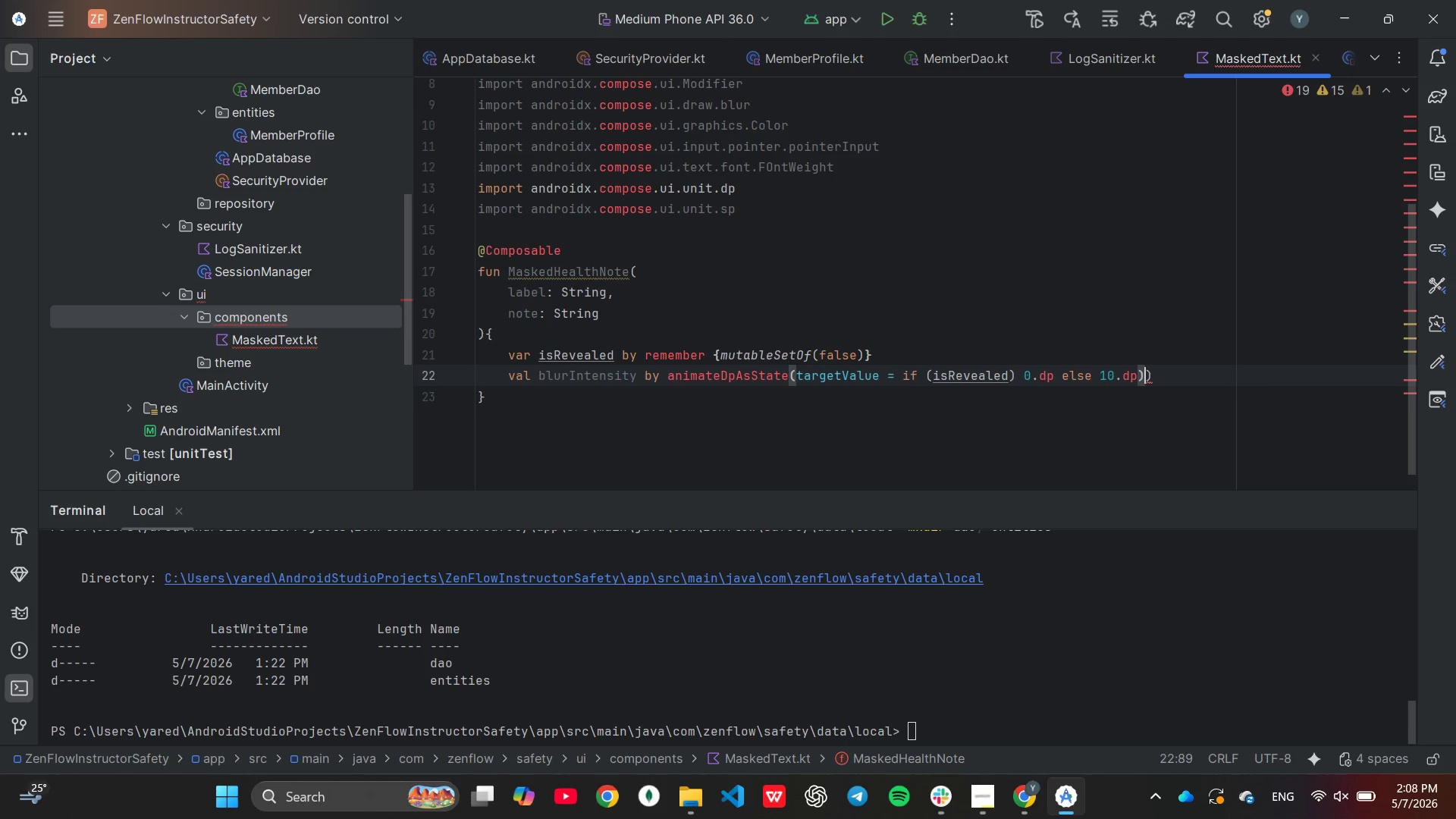 
key(ArrowLeft)
 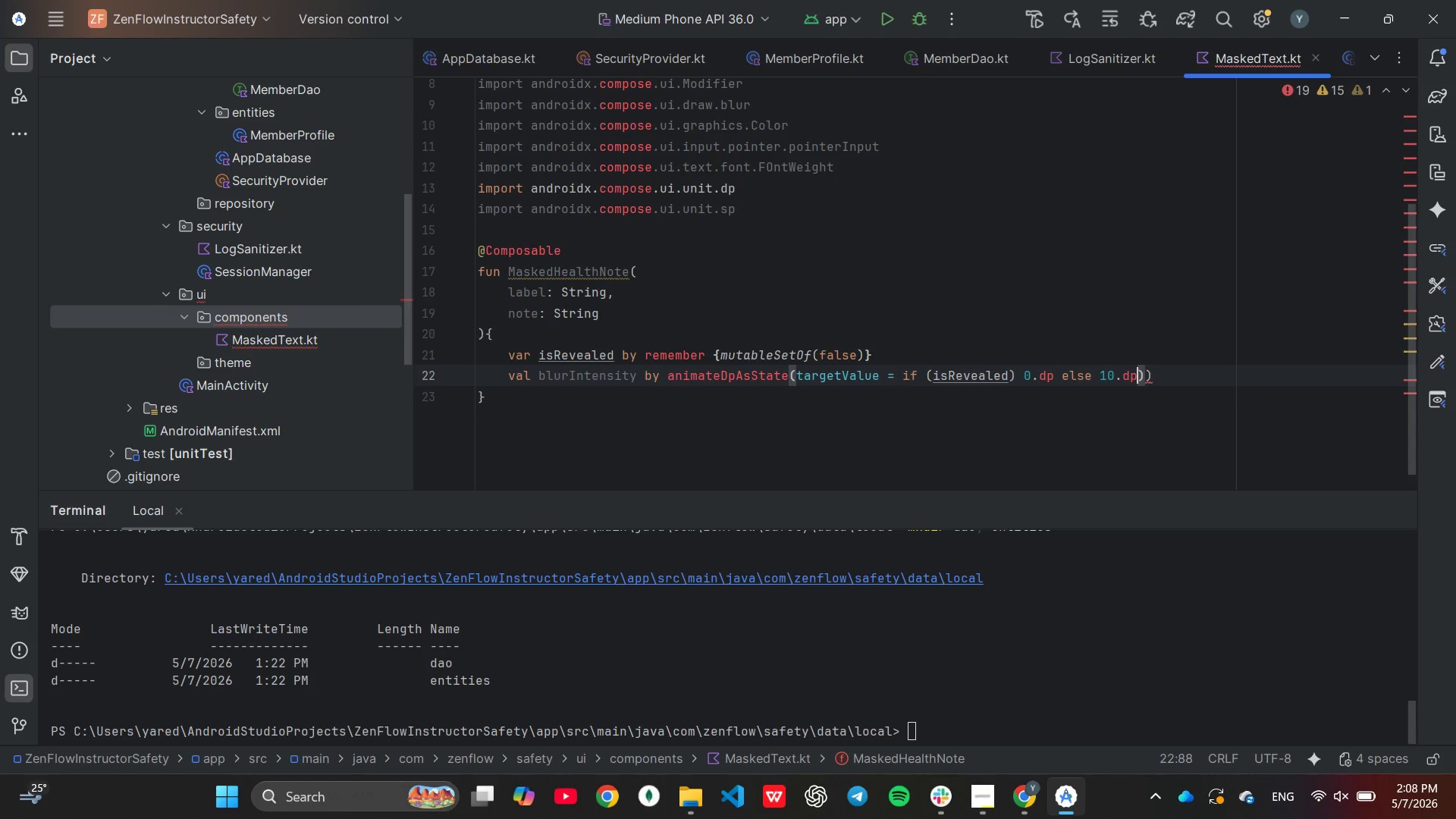 
key(ArrowLeft)
 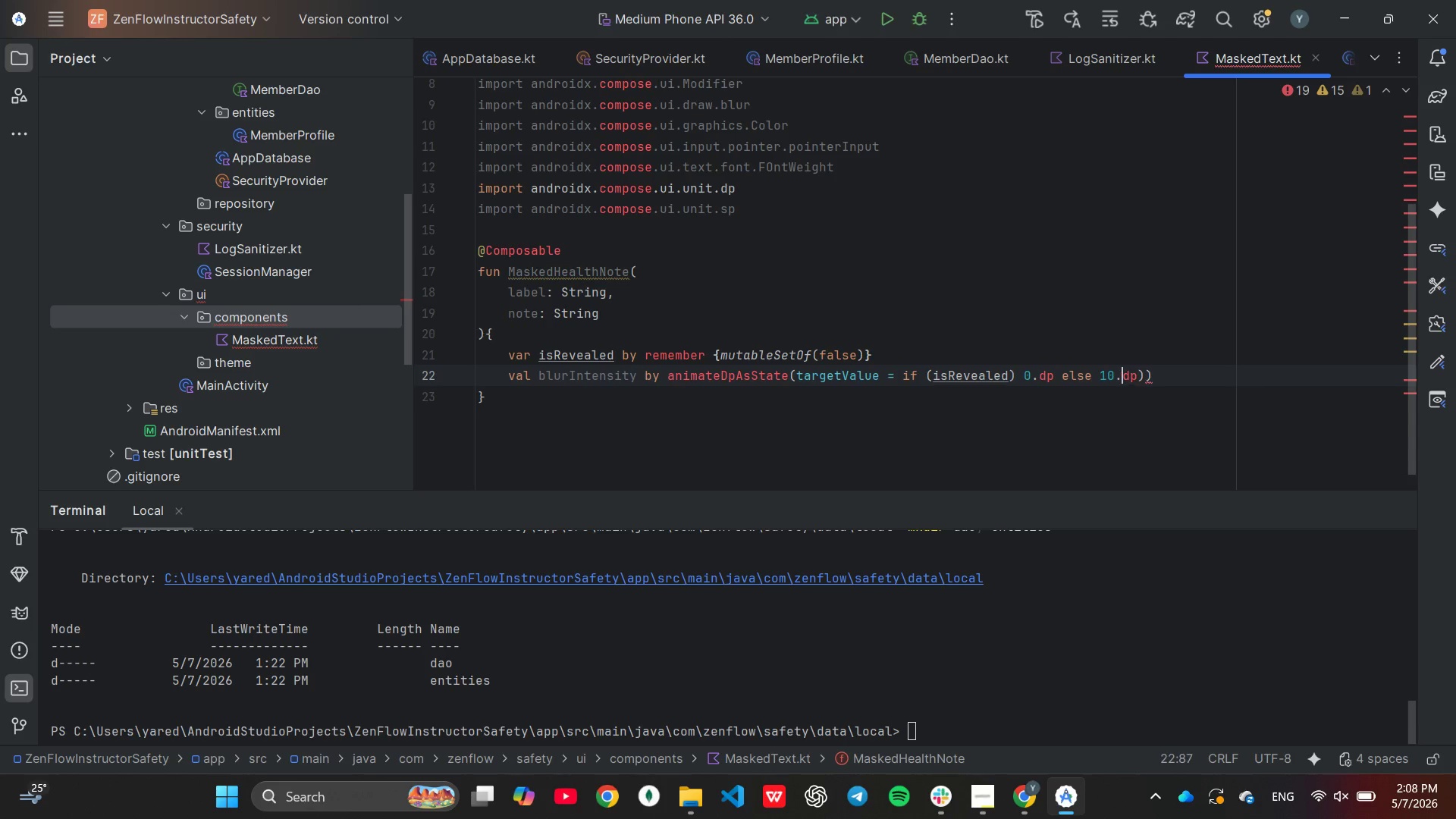 
key(ArrowLeft)
 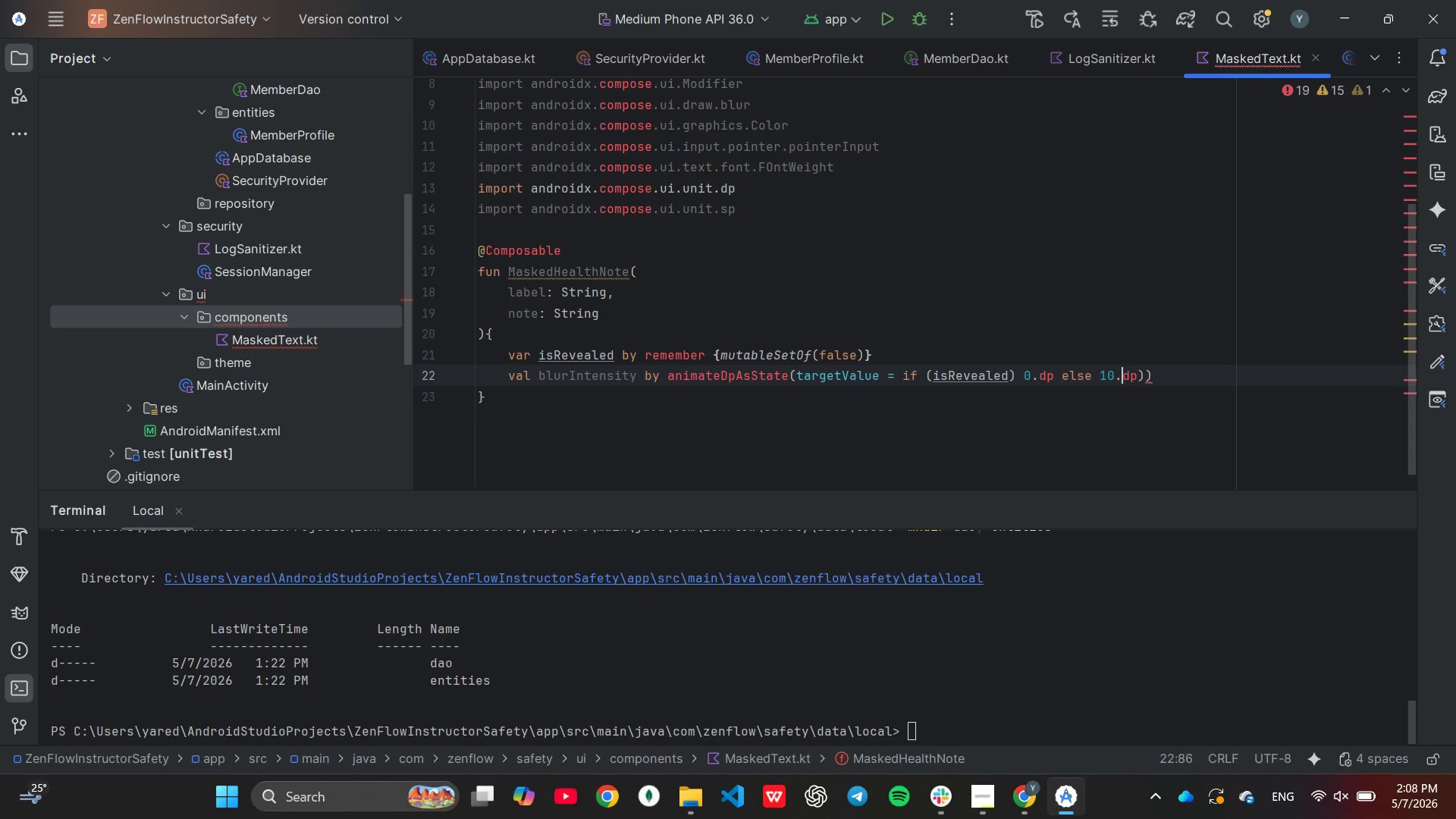 
key(ArrowLeft)
 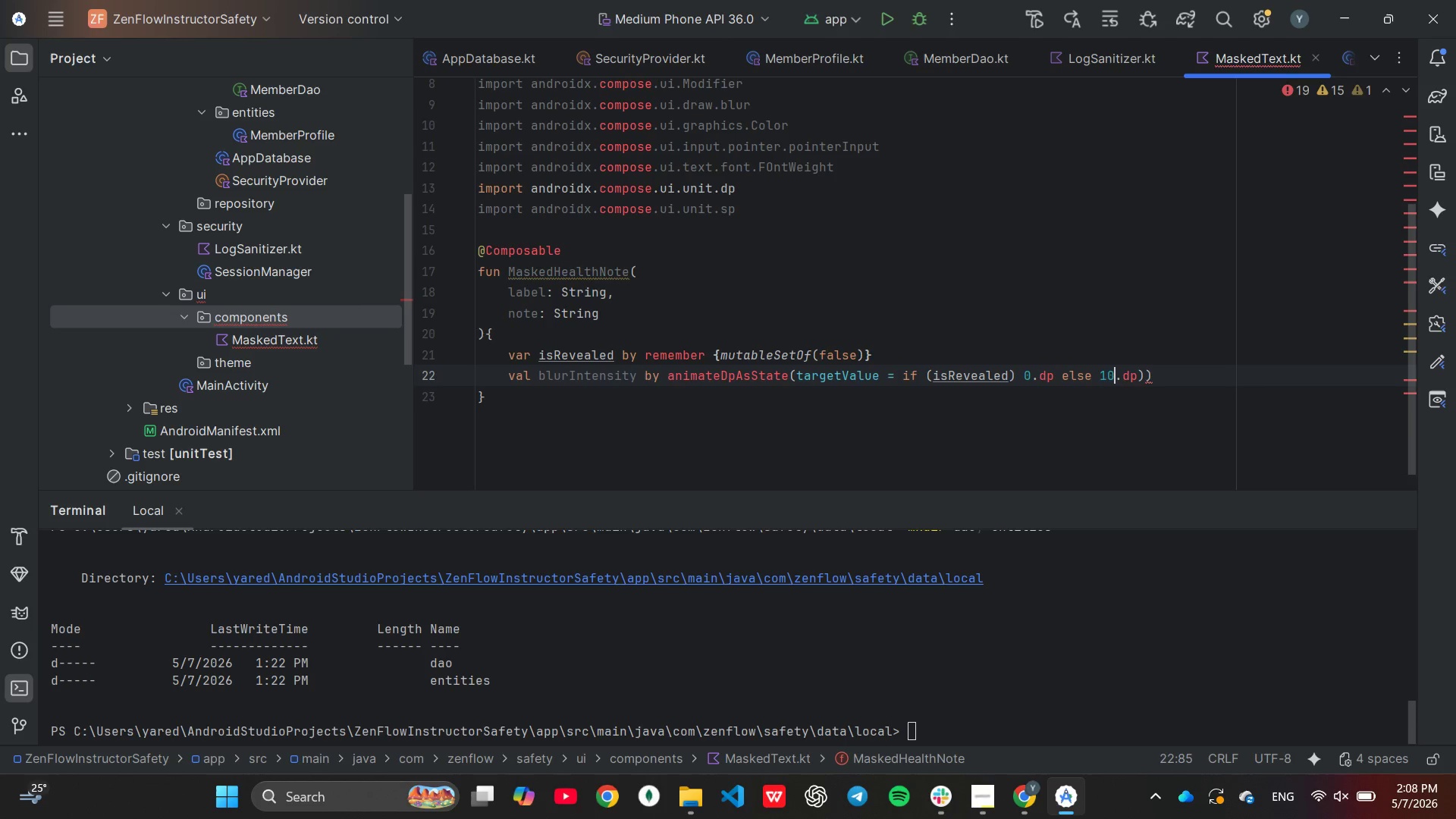 
key(Backspace)
 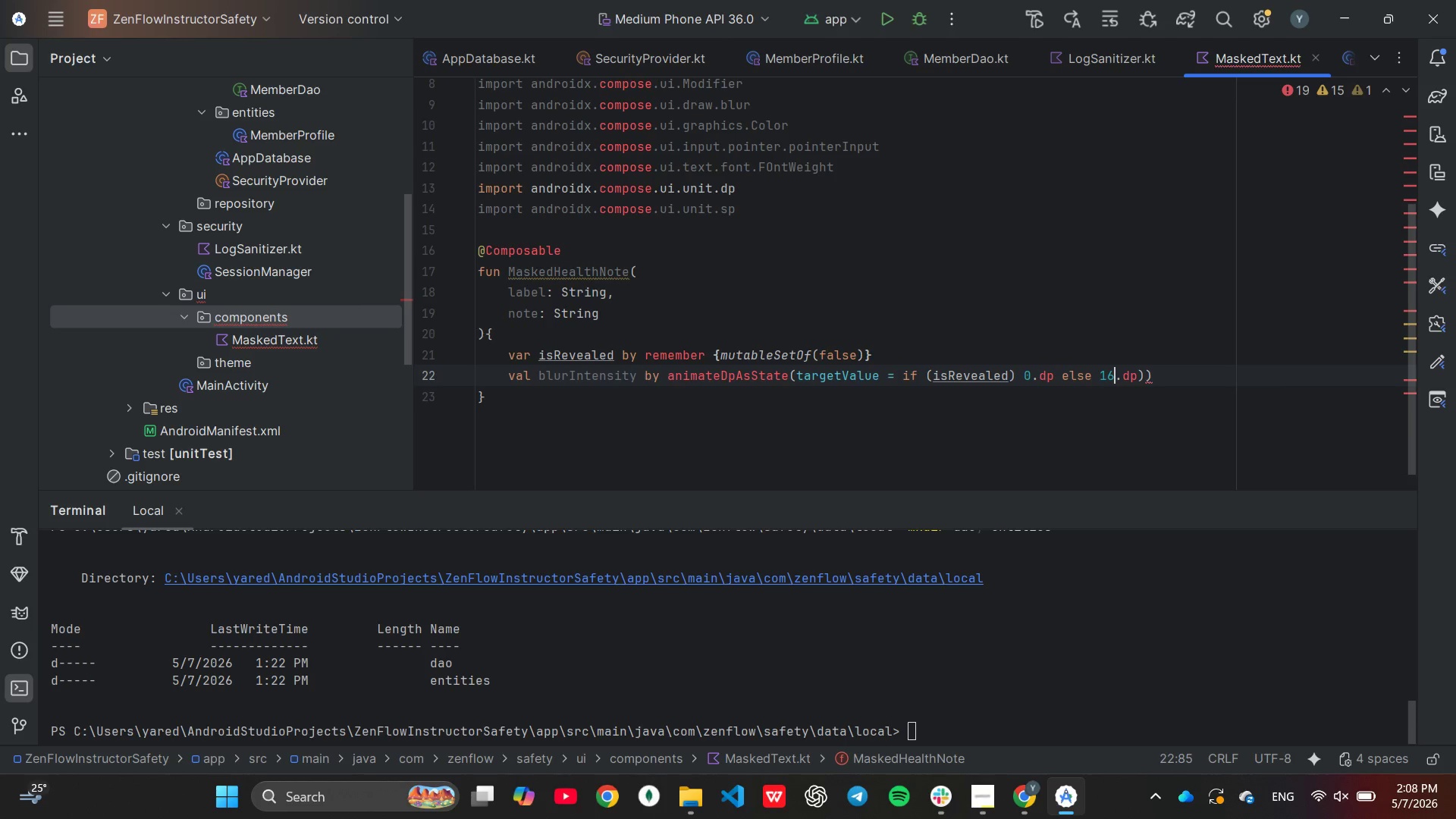 
key(6)
 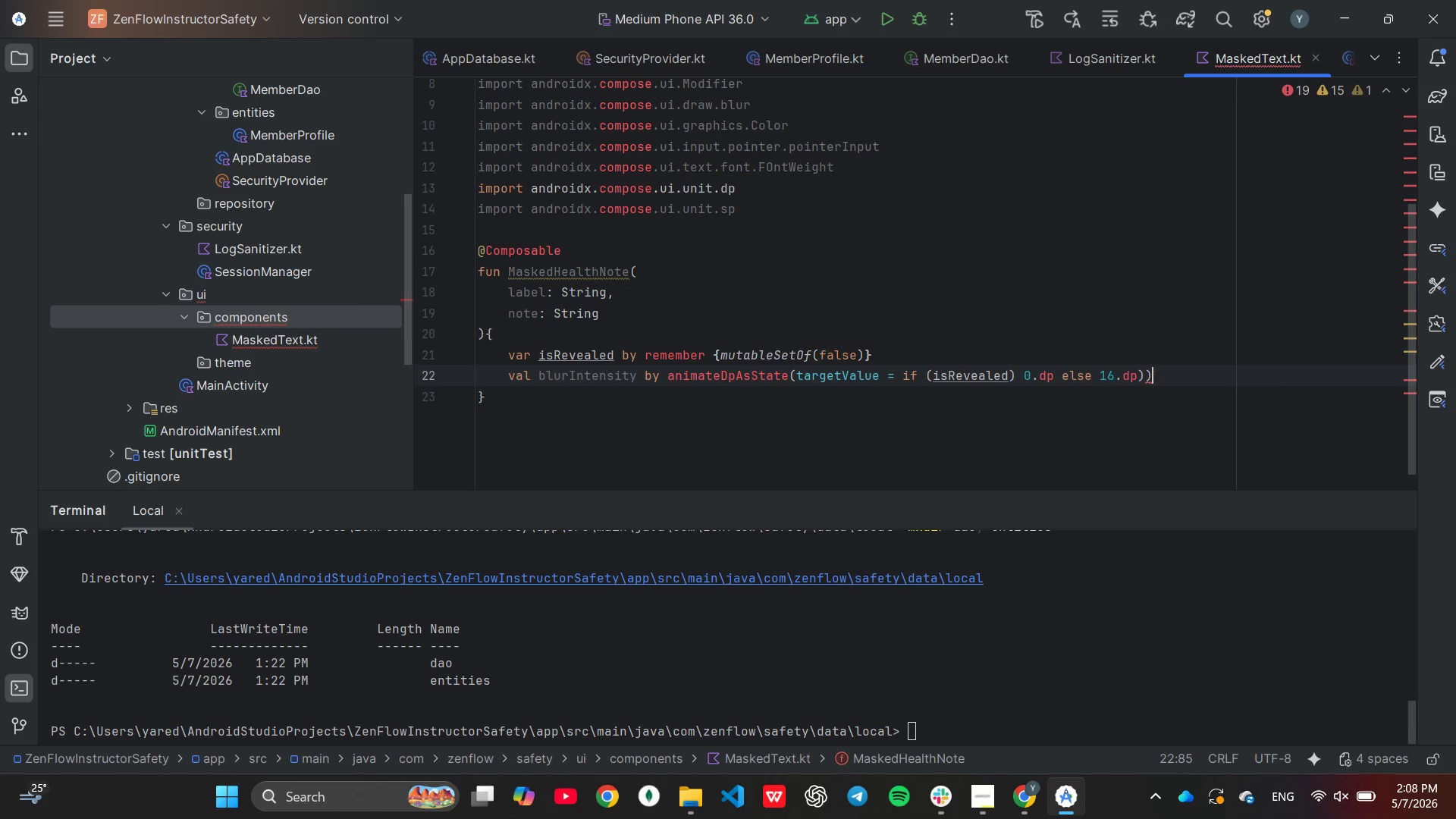 
key(End)
 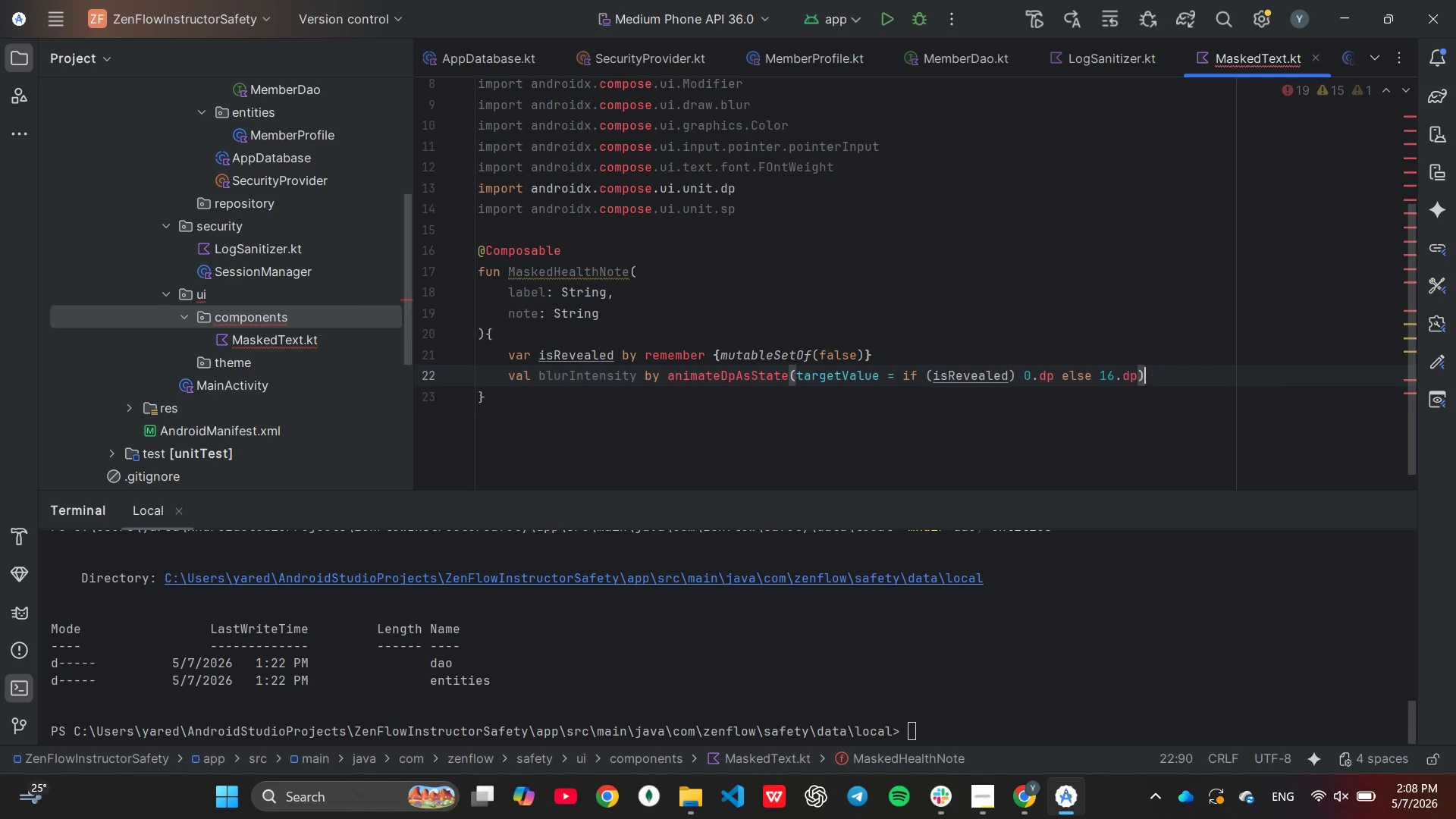 
key(Backspace)
 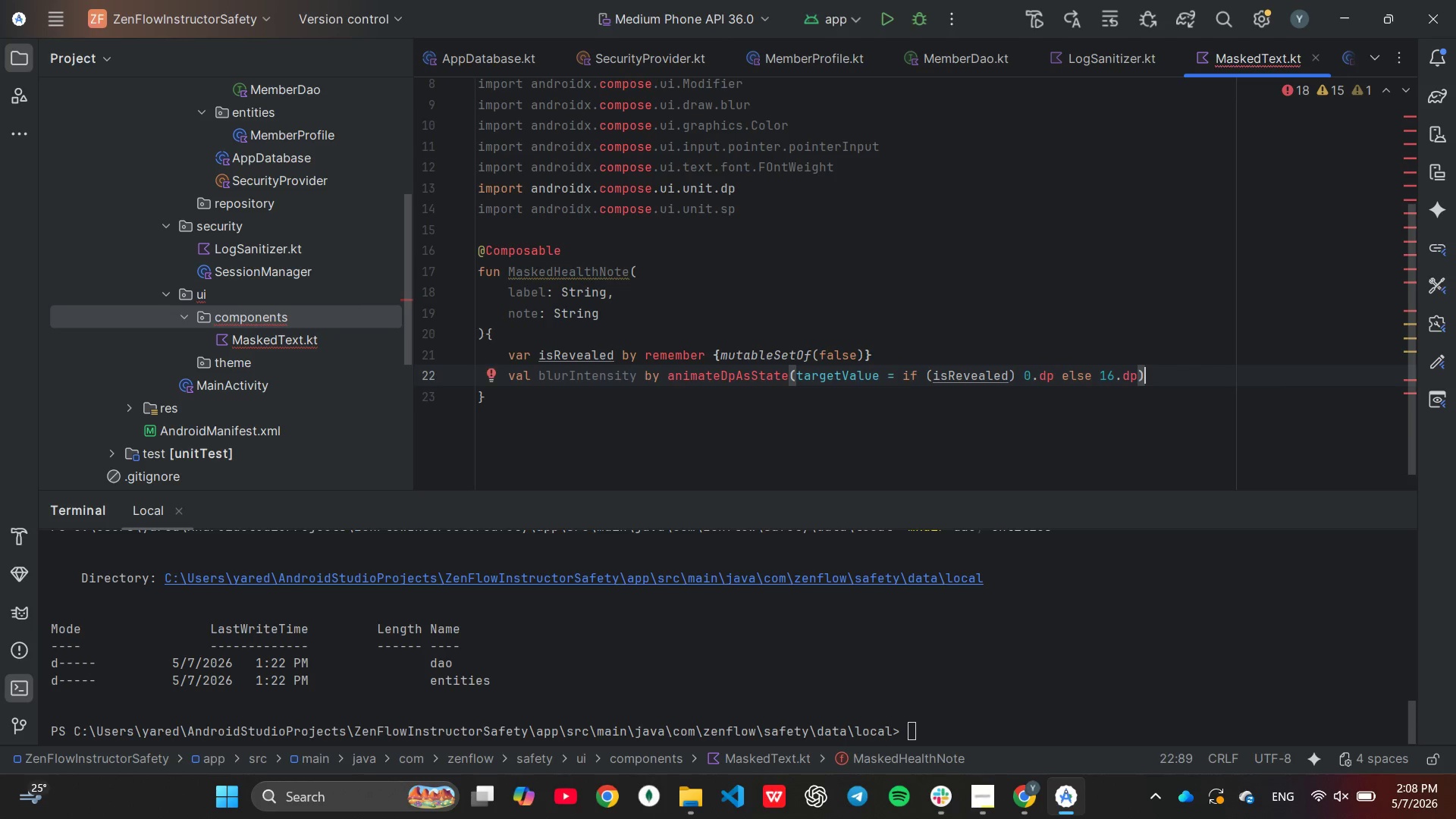 
key(Enter)
 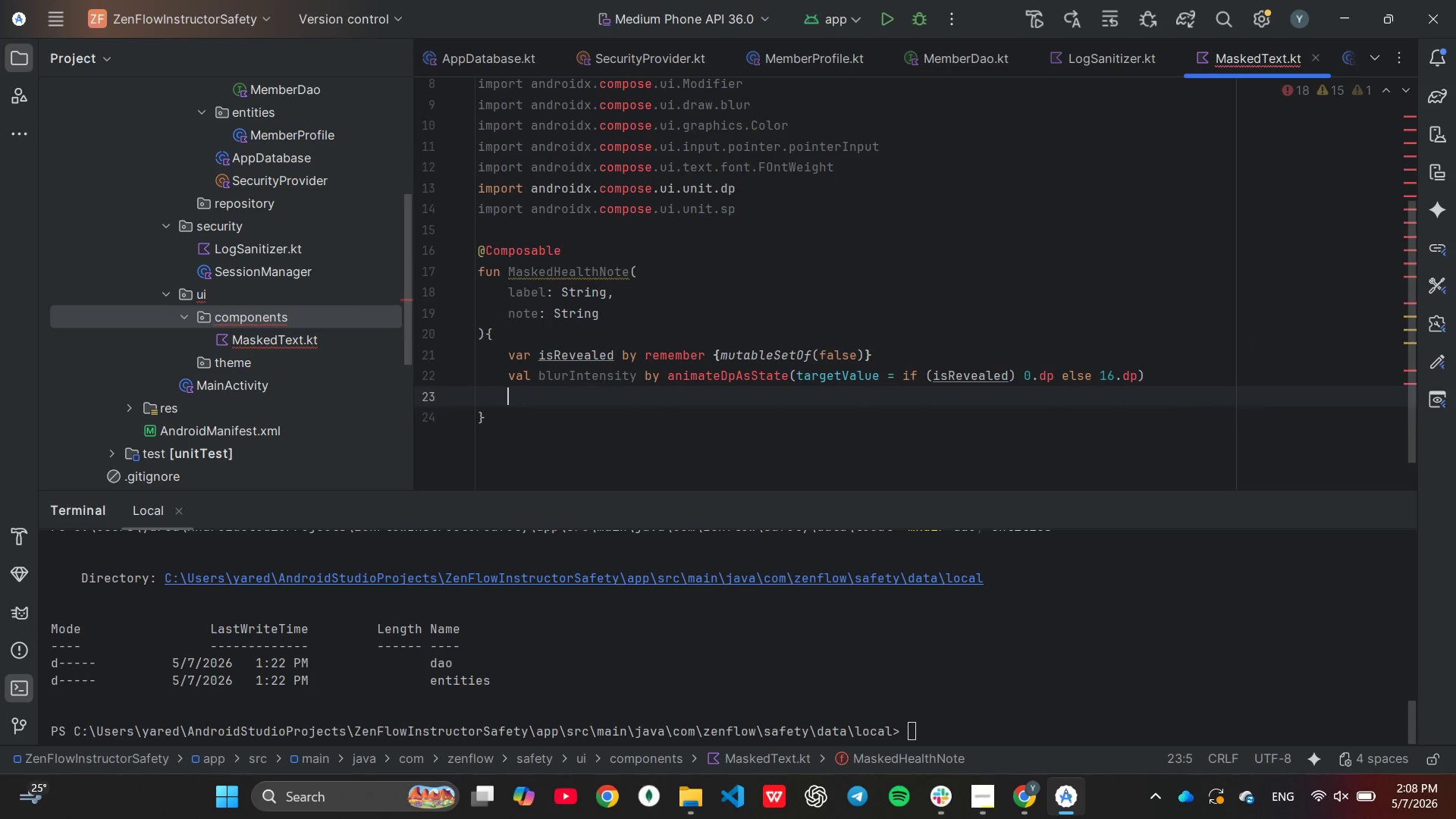 
key(Enter)
 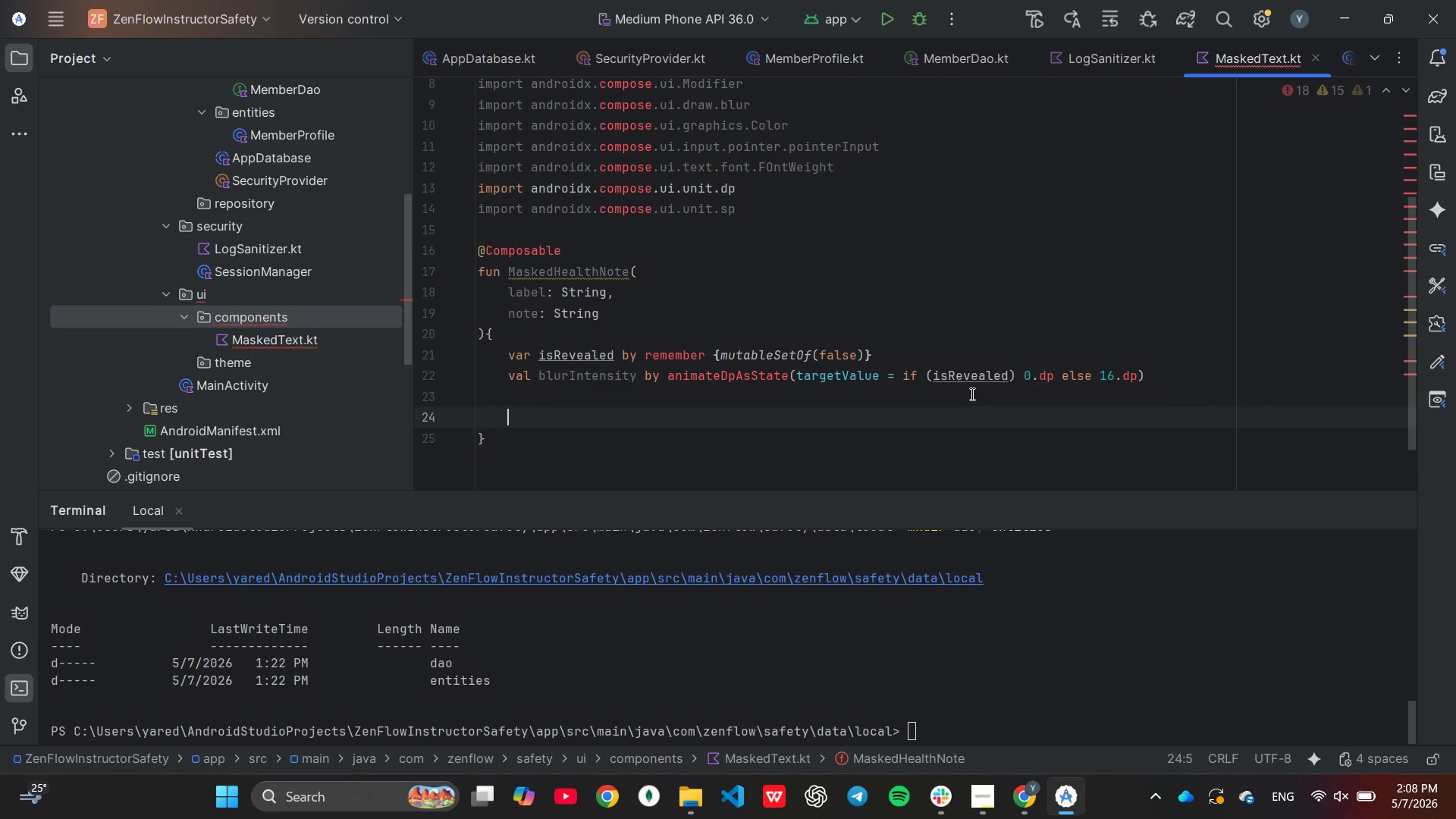 
type(Box()
 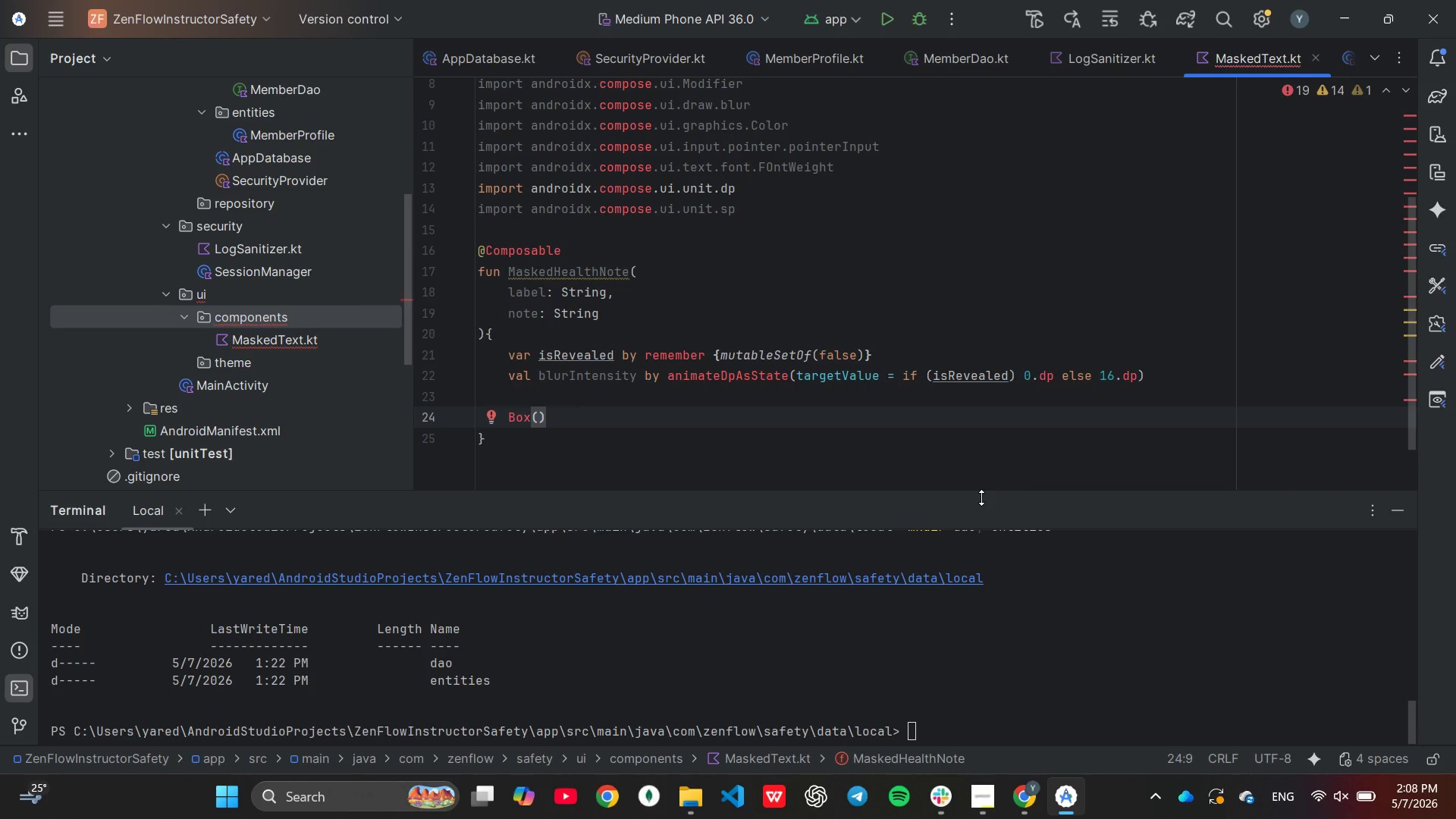 
wait(28.89)
 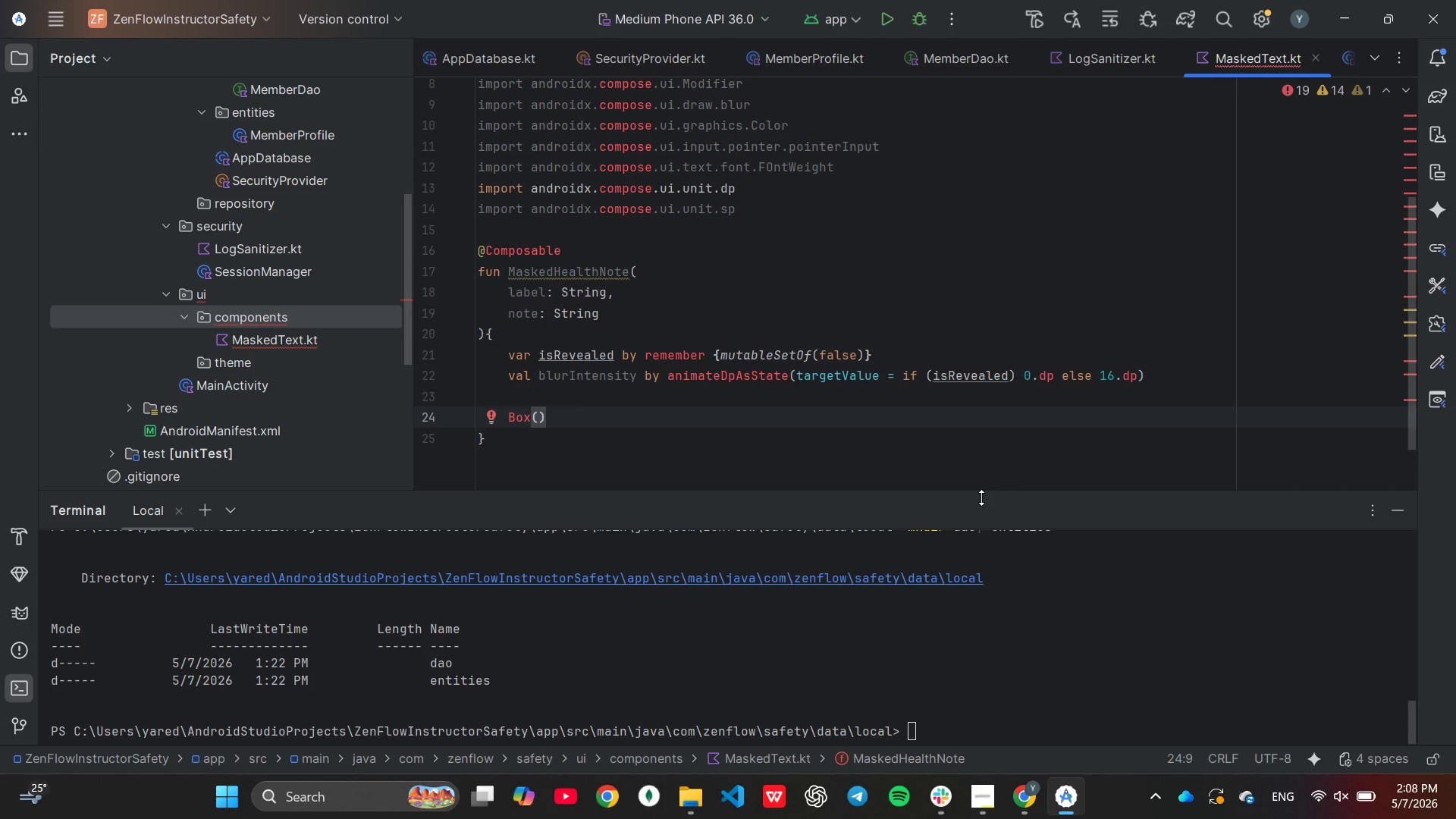 
key(Enter)
 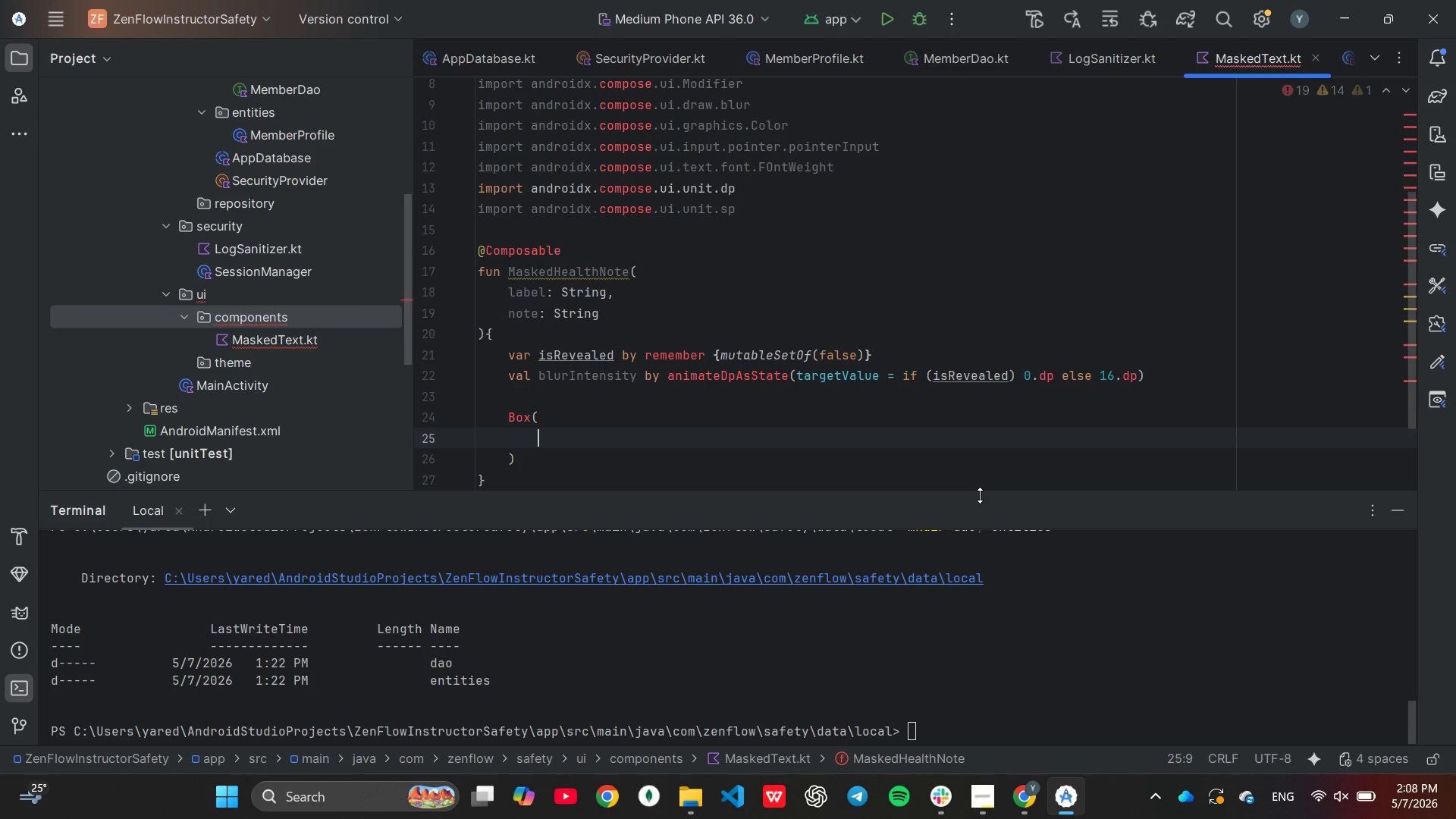 
type(modifier = Modifier)
 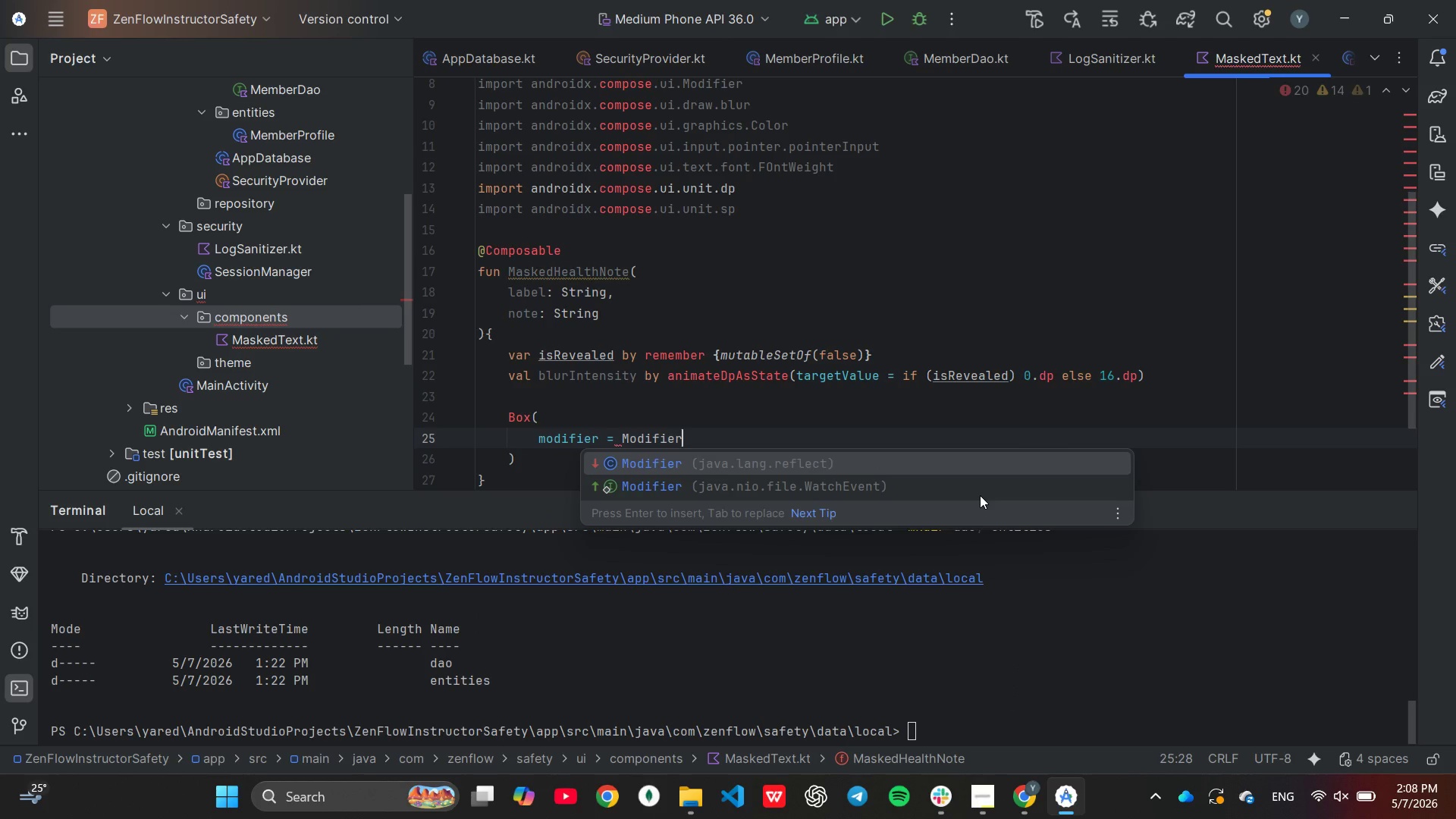 
key(Enter)
 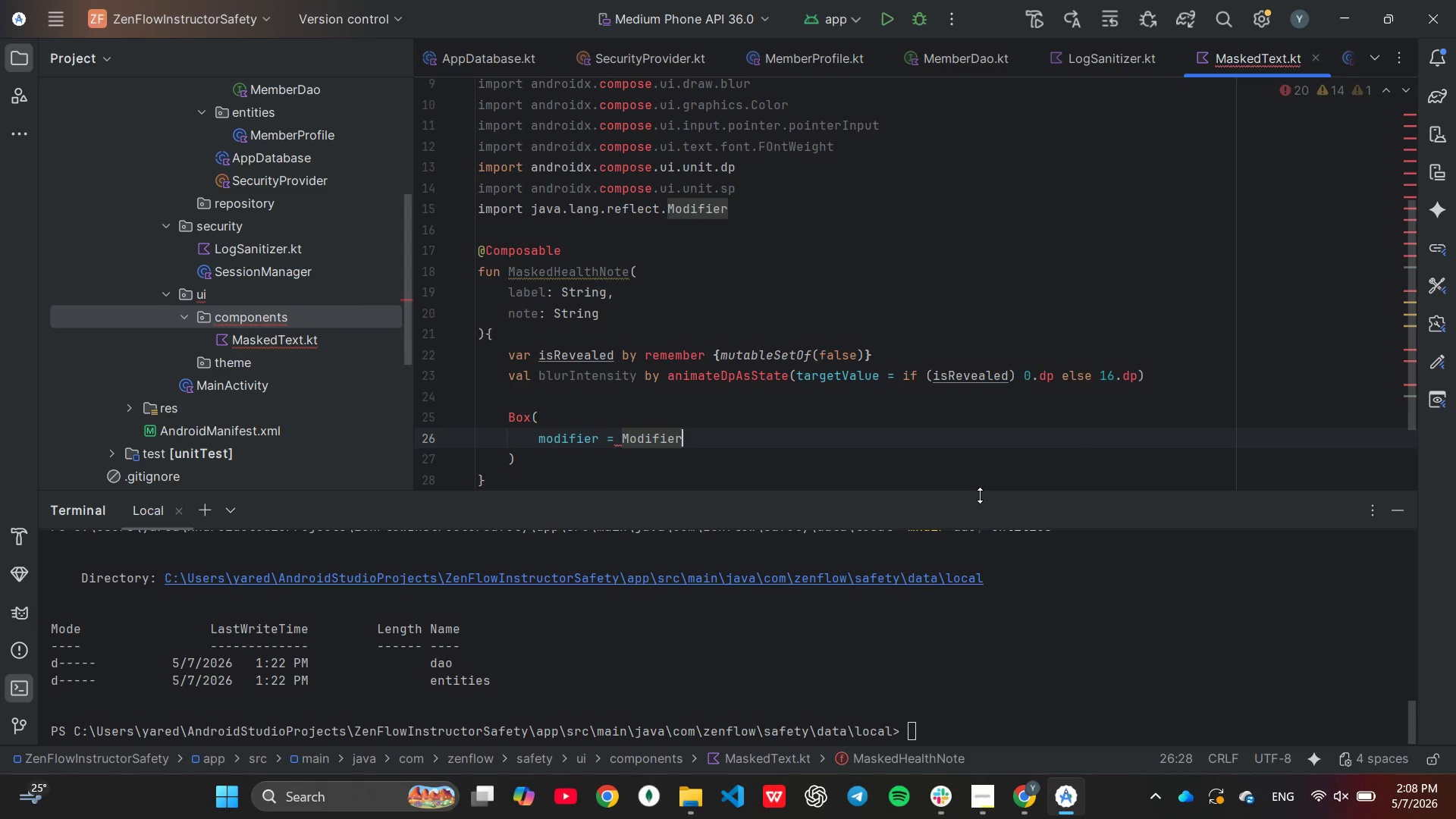 
key(Period)
 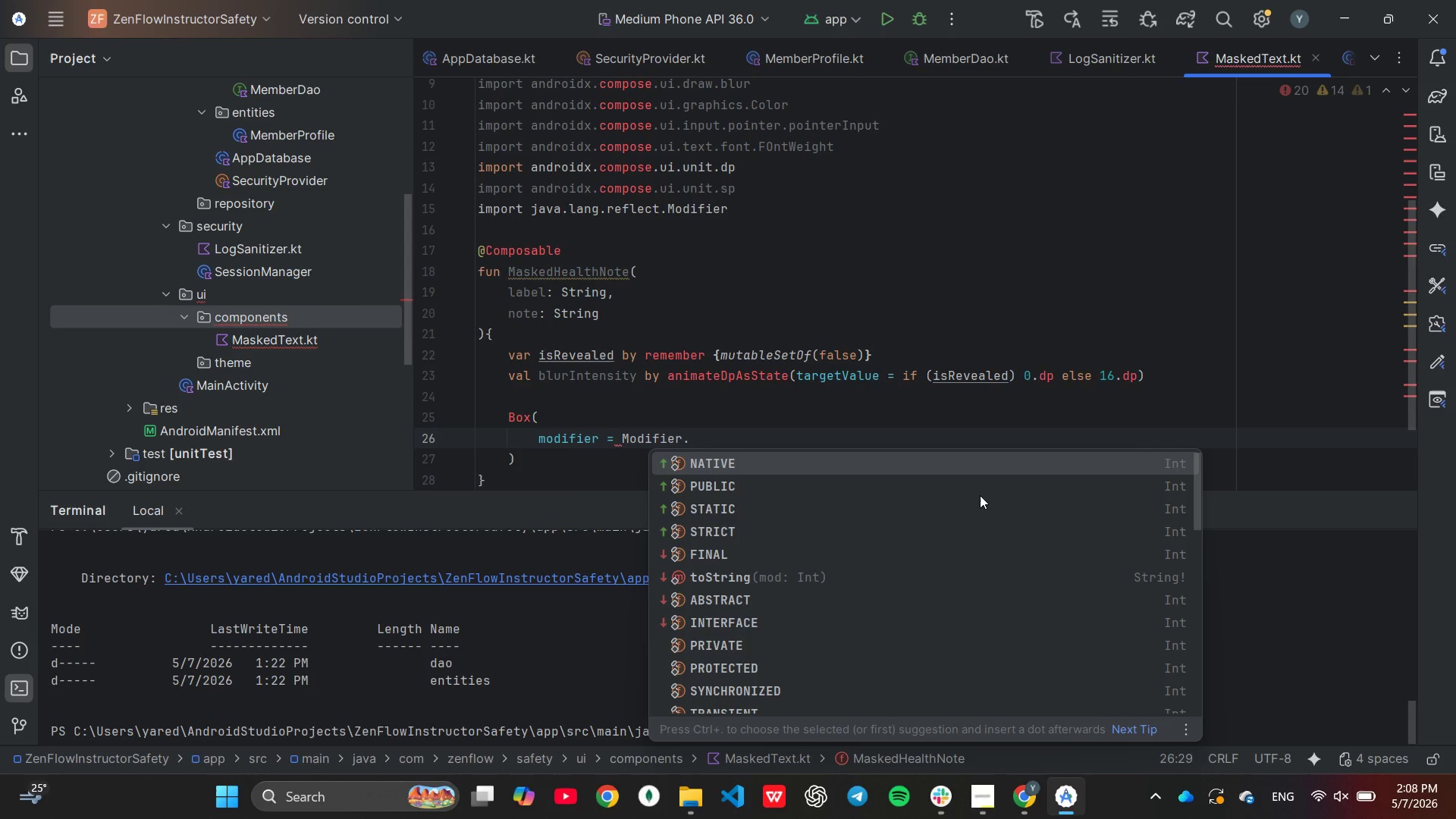 
key(Backspace)
 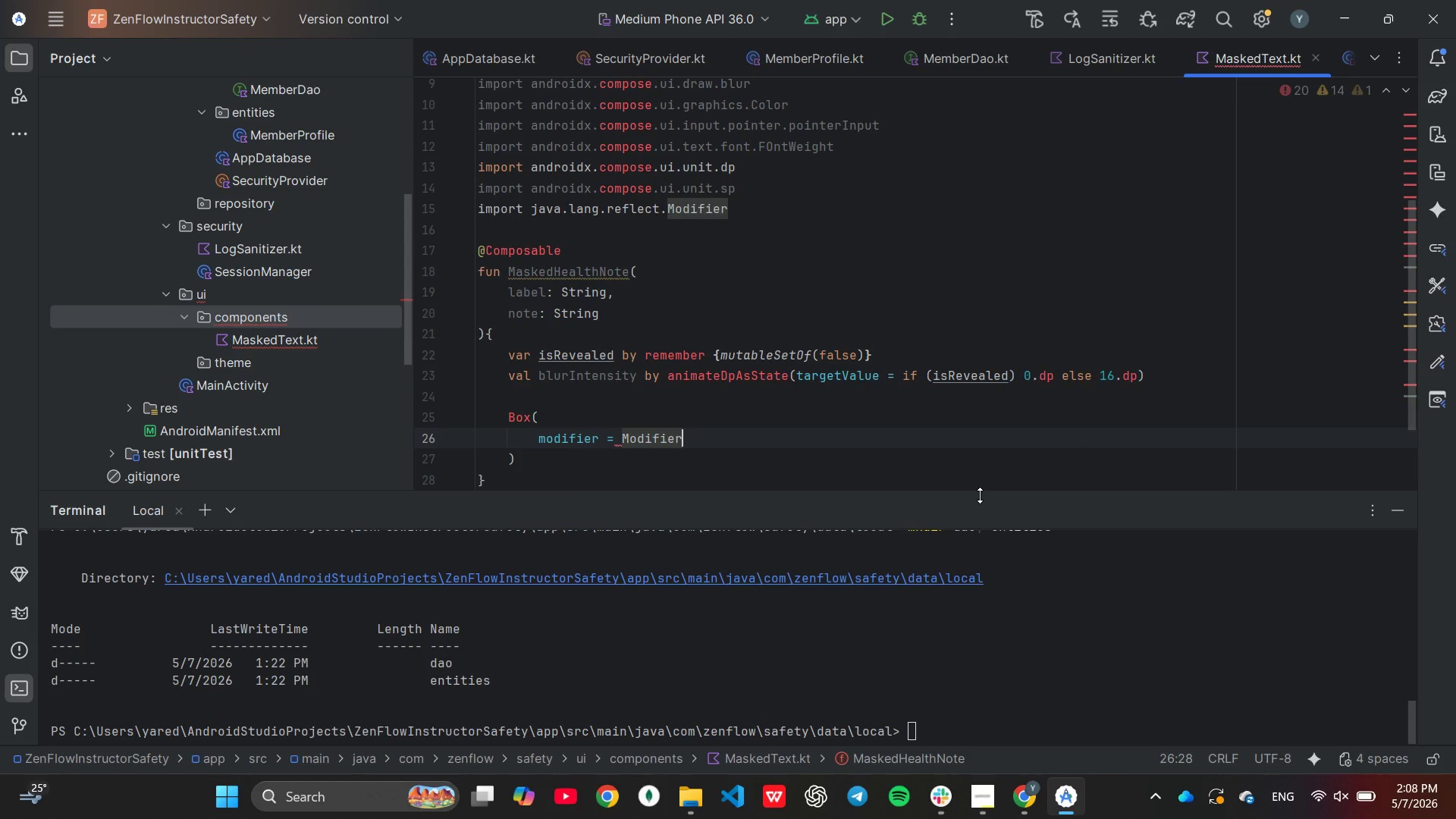 
key(Enter)
 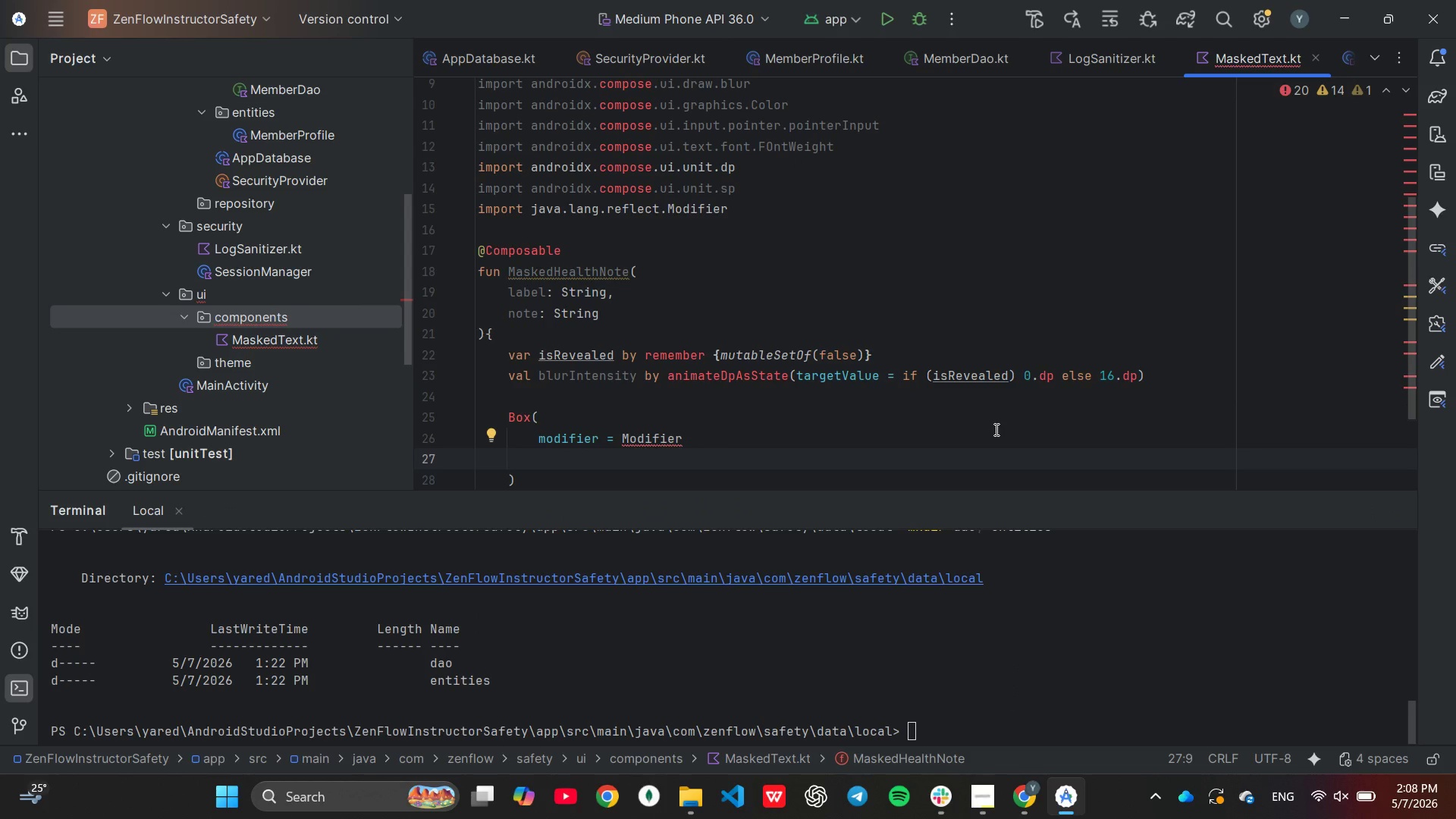 
scroll: coordinate [968, 317], scroll_direction: down, amount: 2.0
 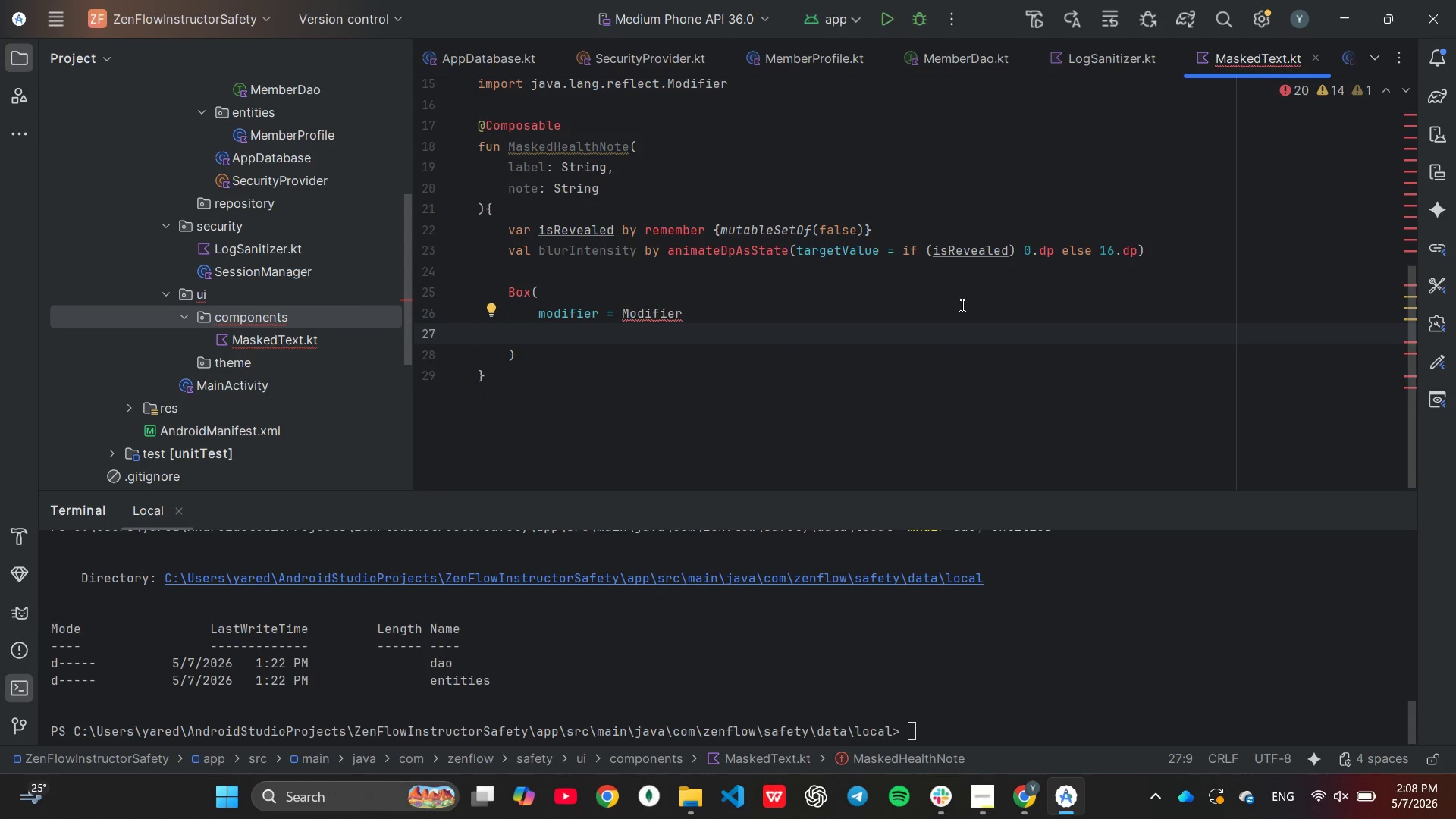 
wait(5.21)
 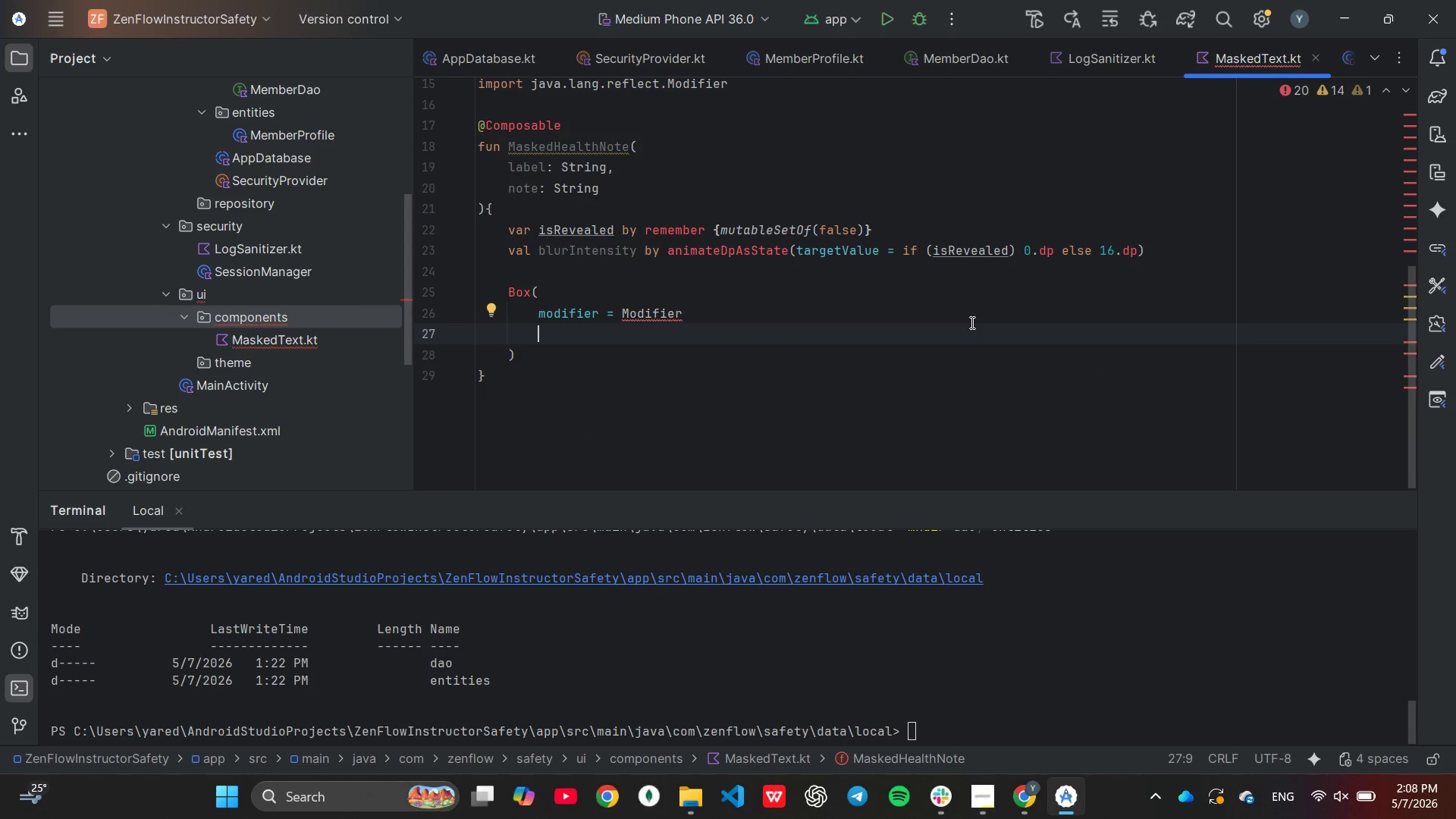 
type(.padding)
 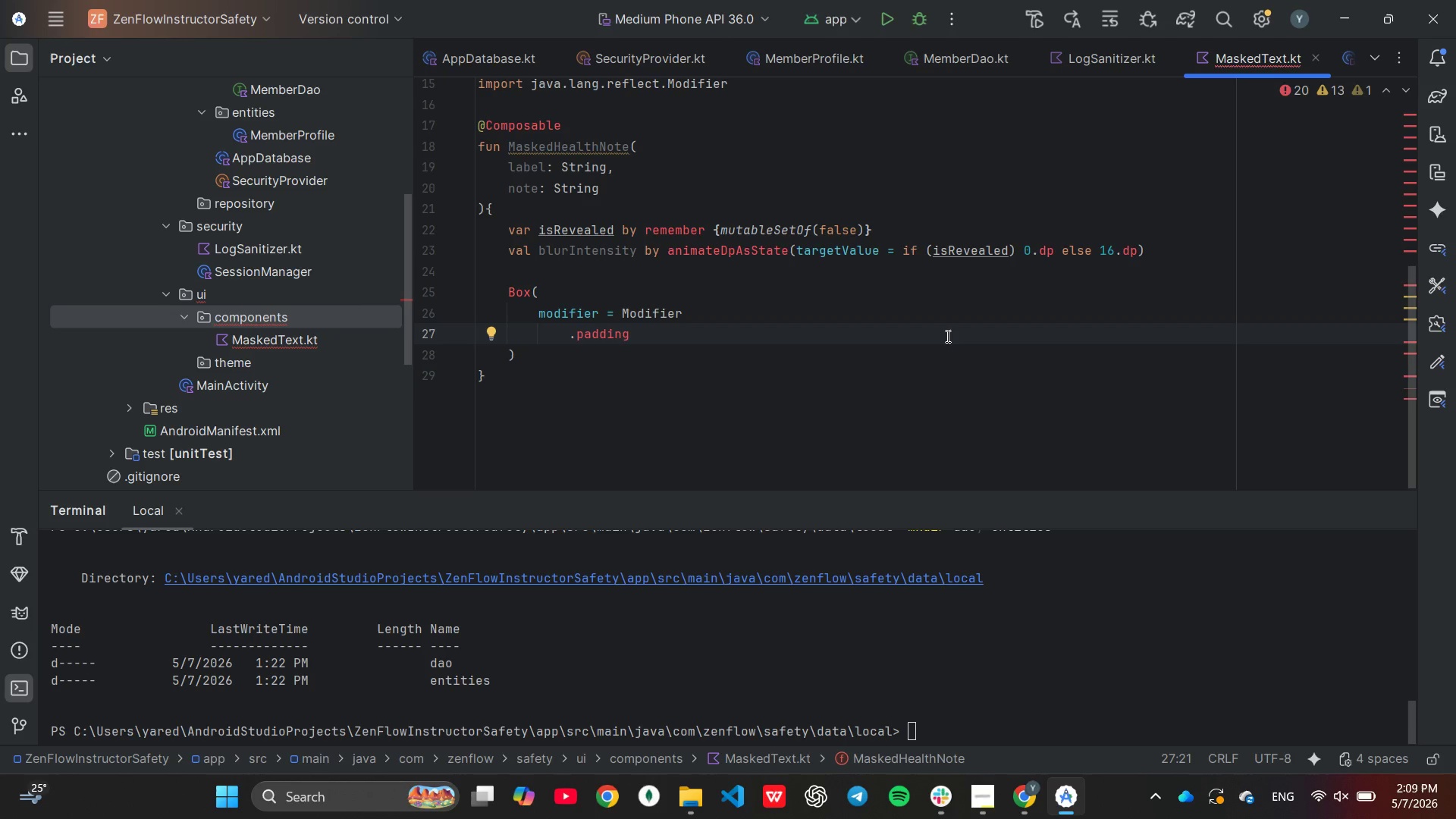 
type((vertical)
 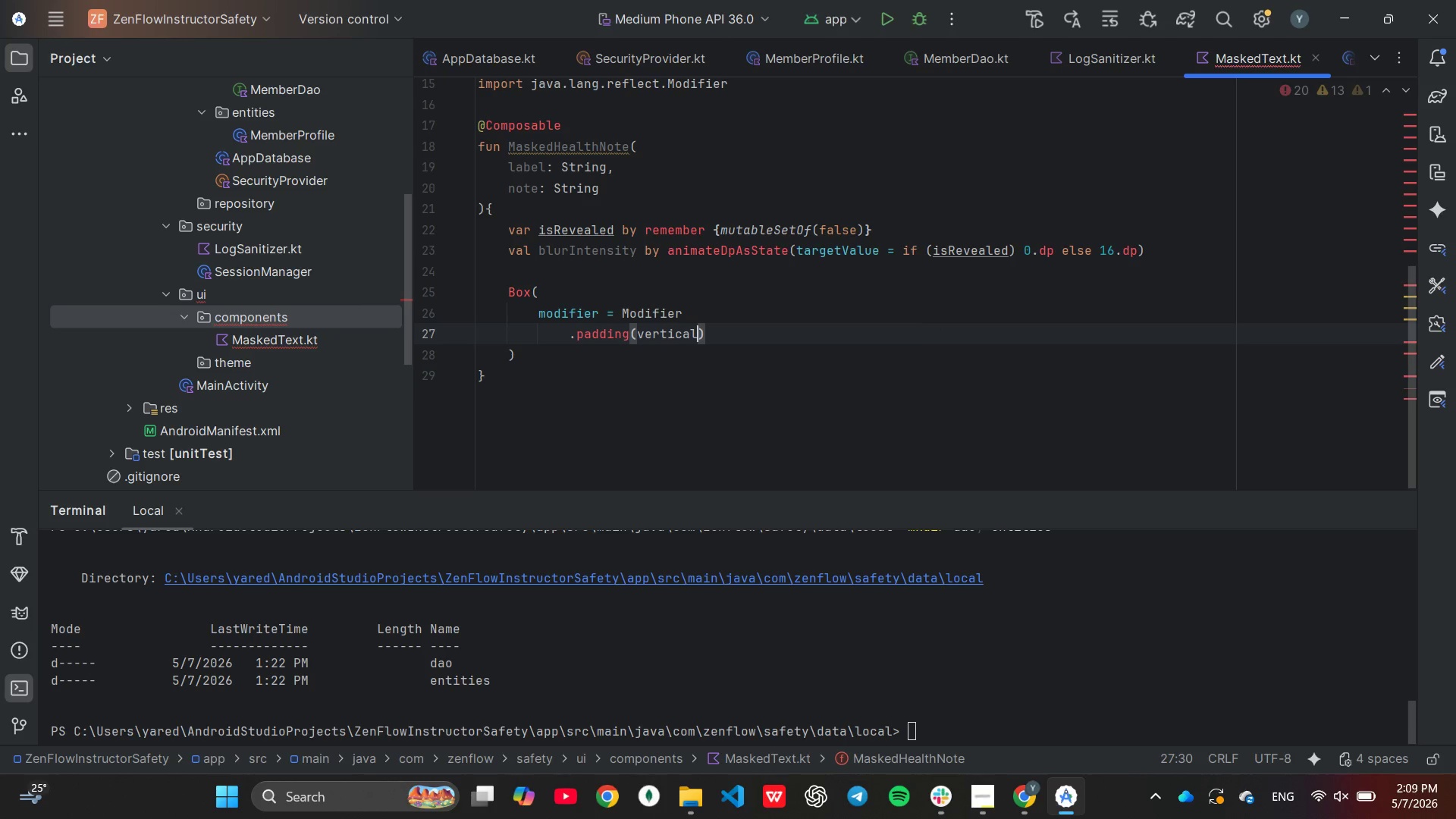 
key(ArrowRight)
 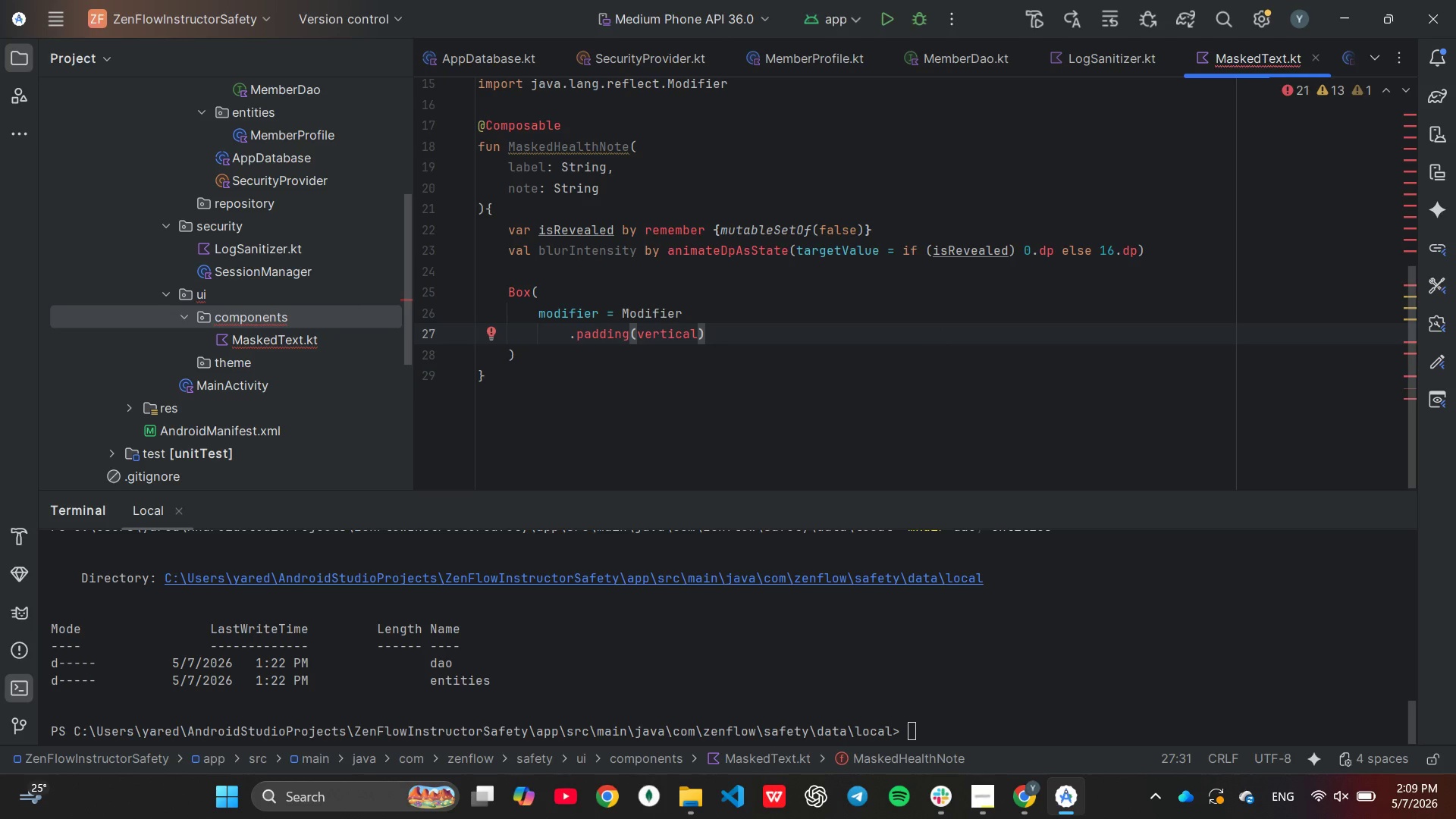 
key(ArrowLeft)
 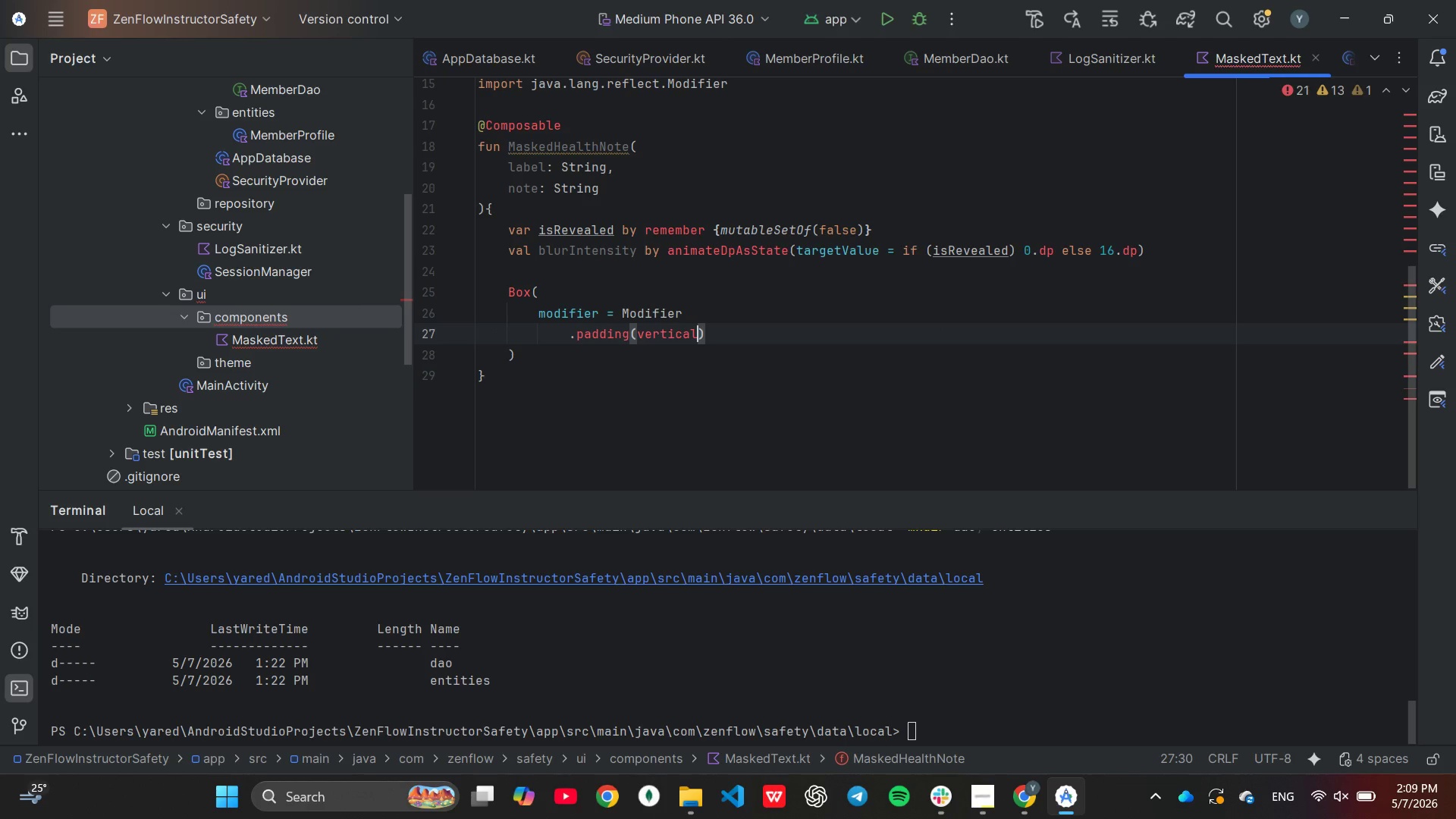 
type( = 4.dp)
 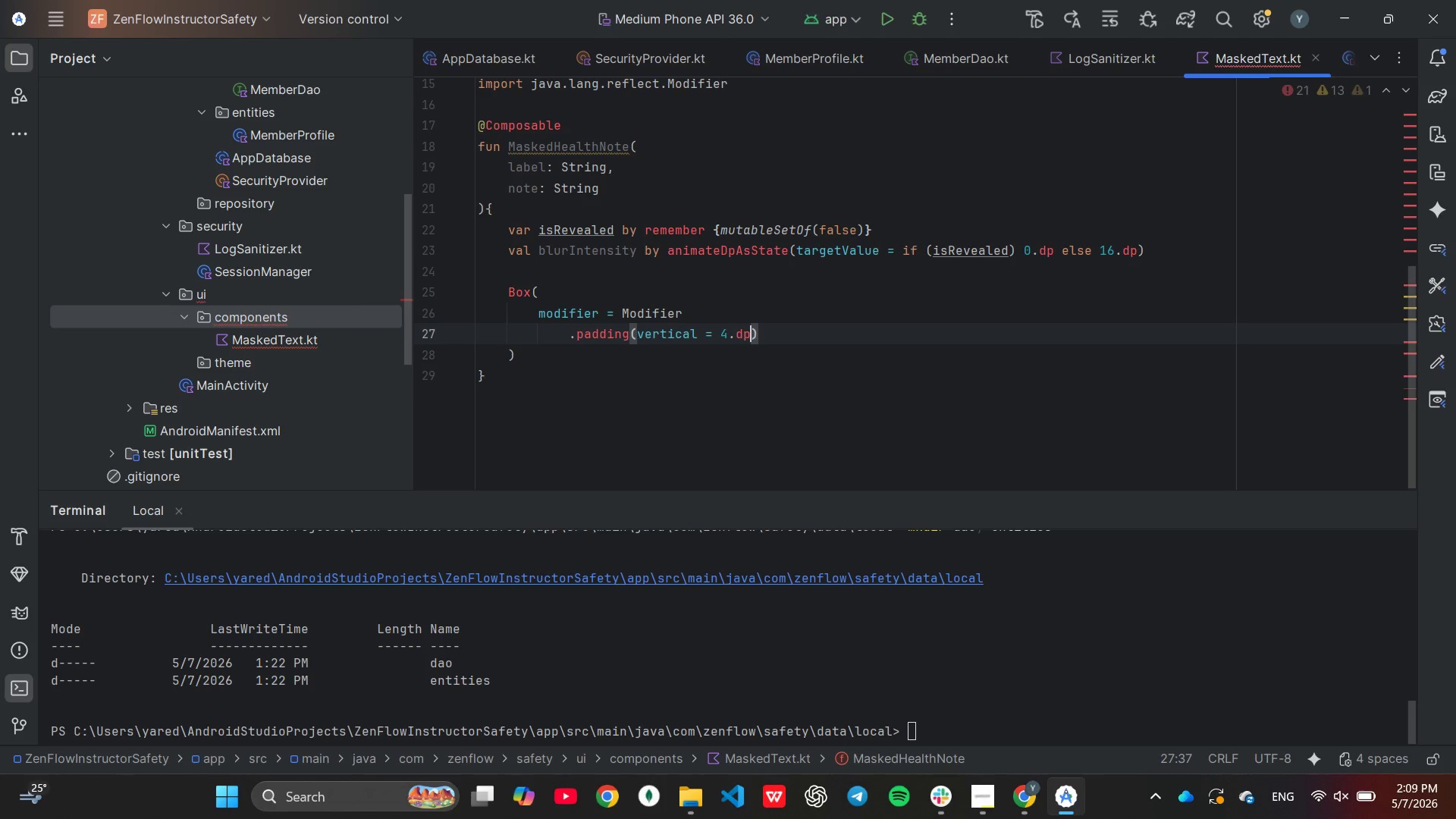 
key(ArrowRight)
 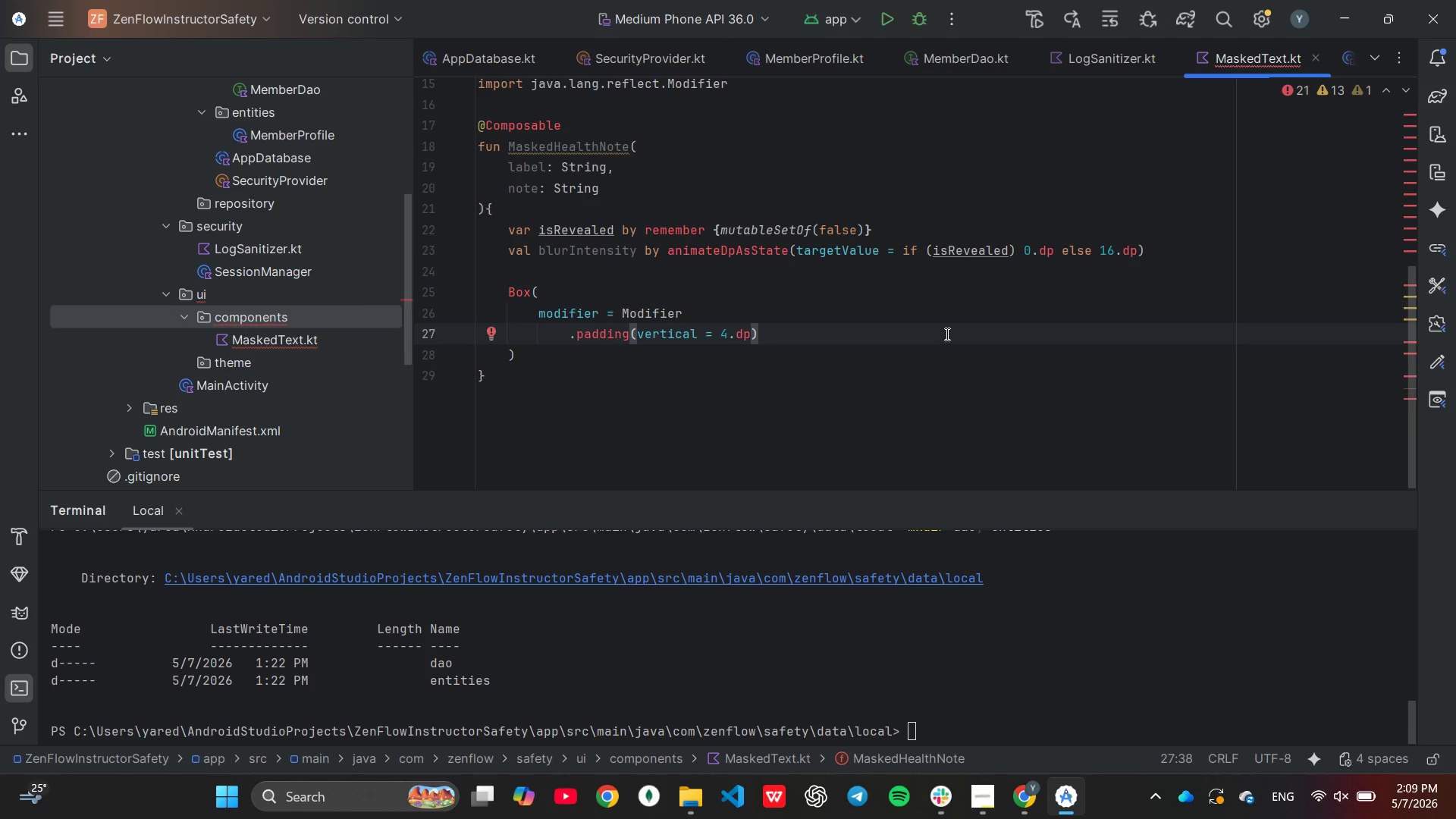 
key(Enter)
 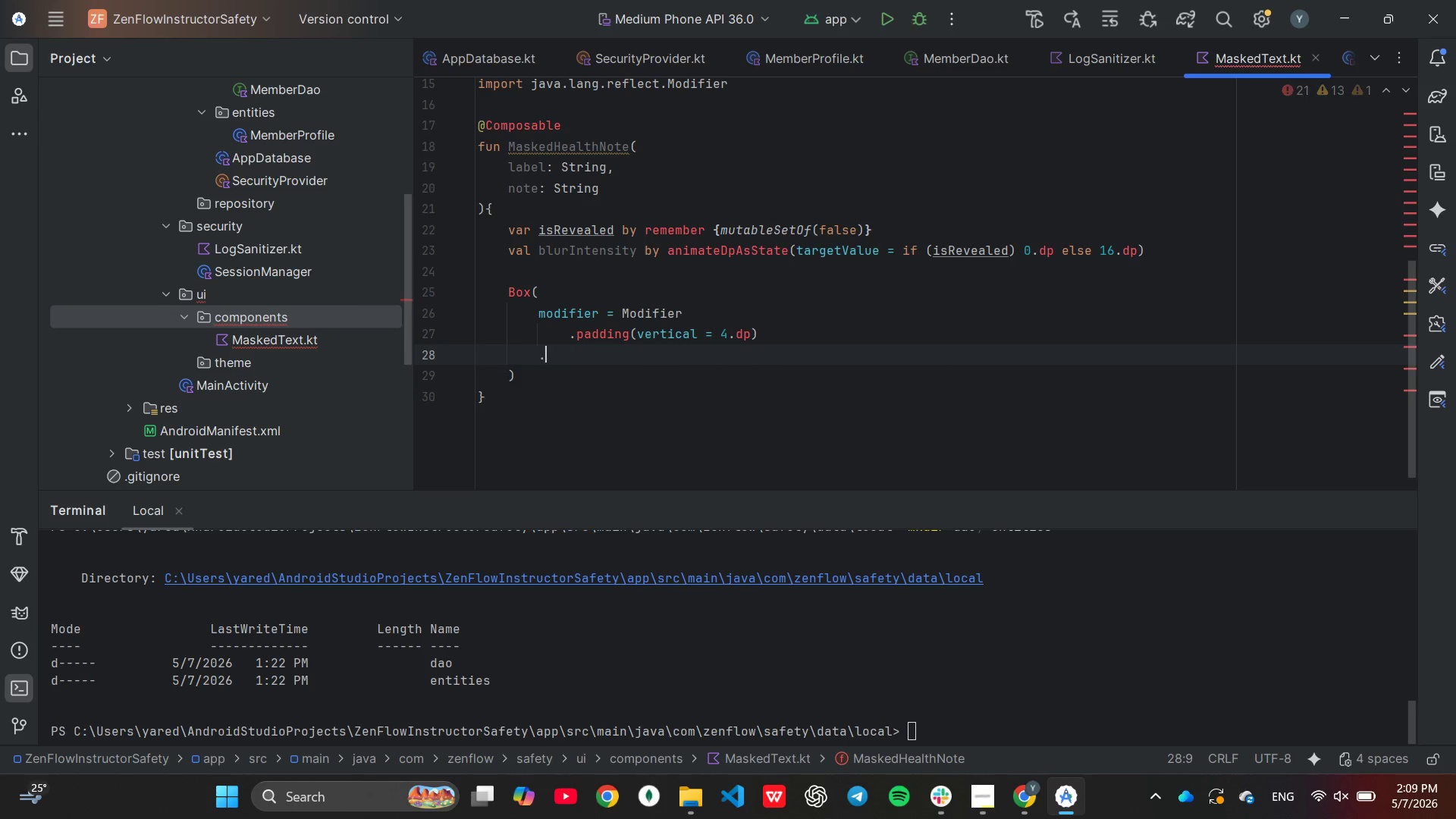 
type(.pointerInput(Unit)
 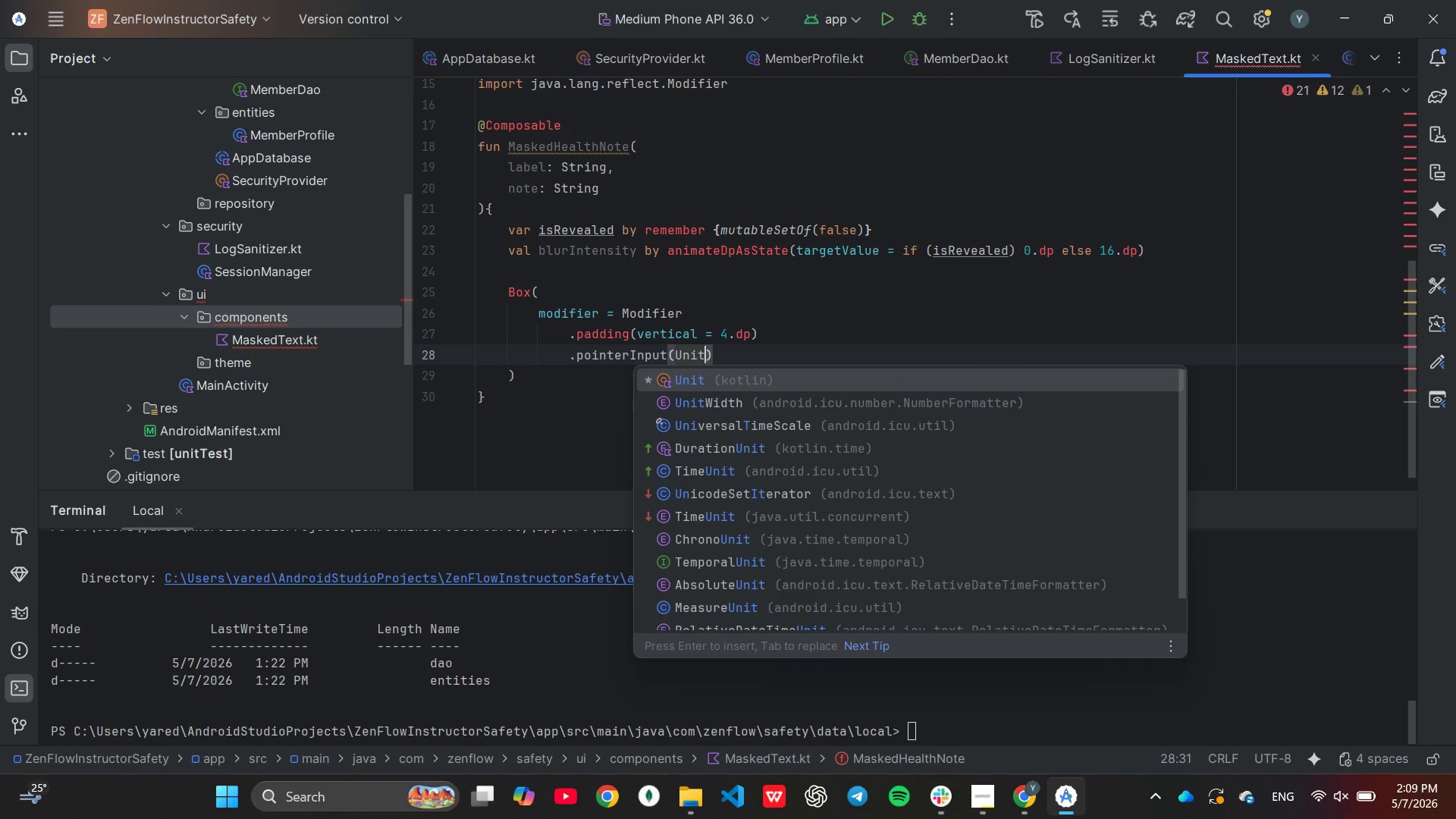 
 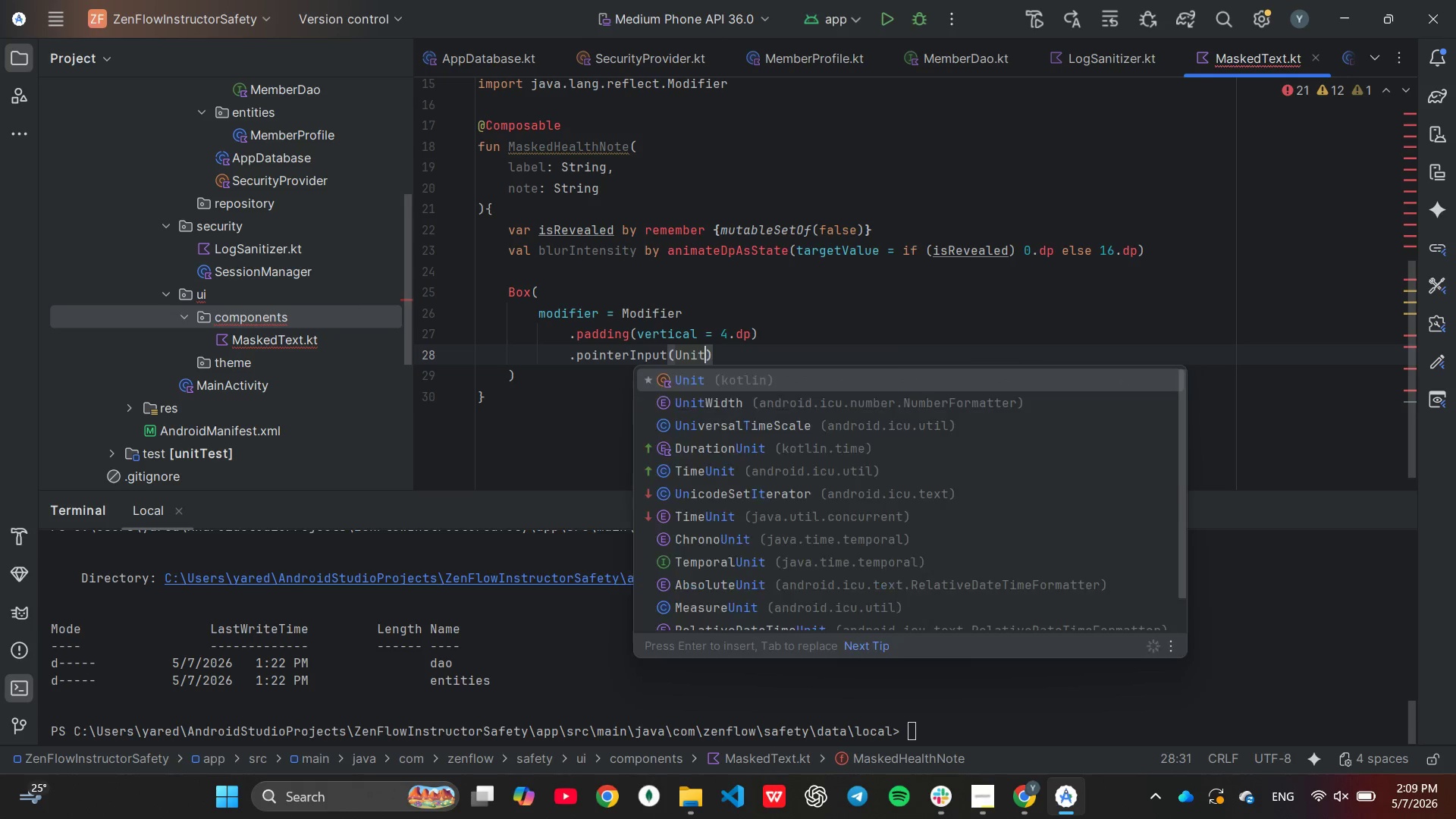 
key(ArrowRight)
 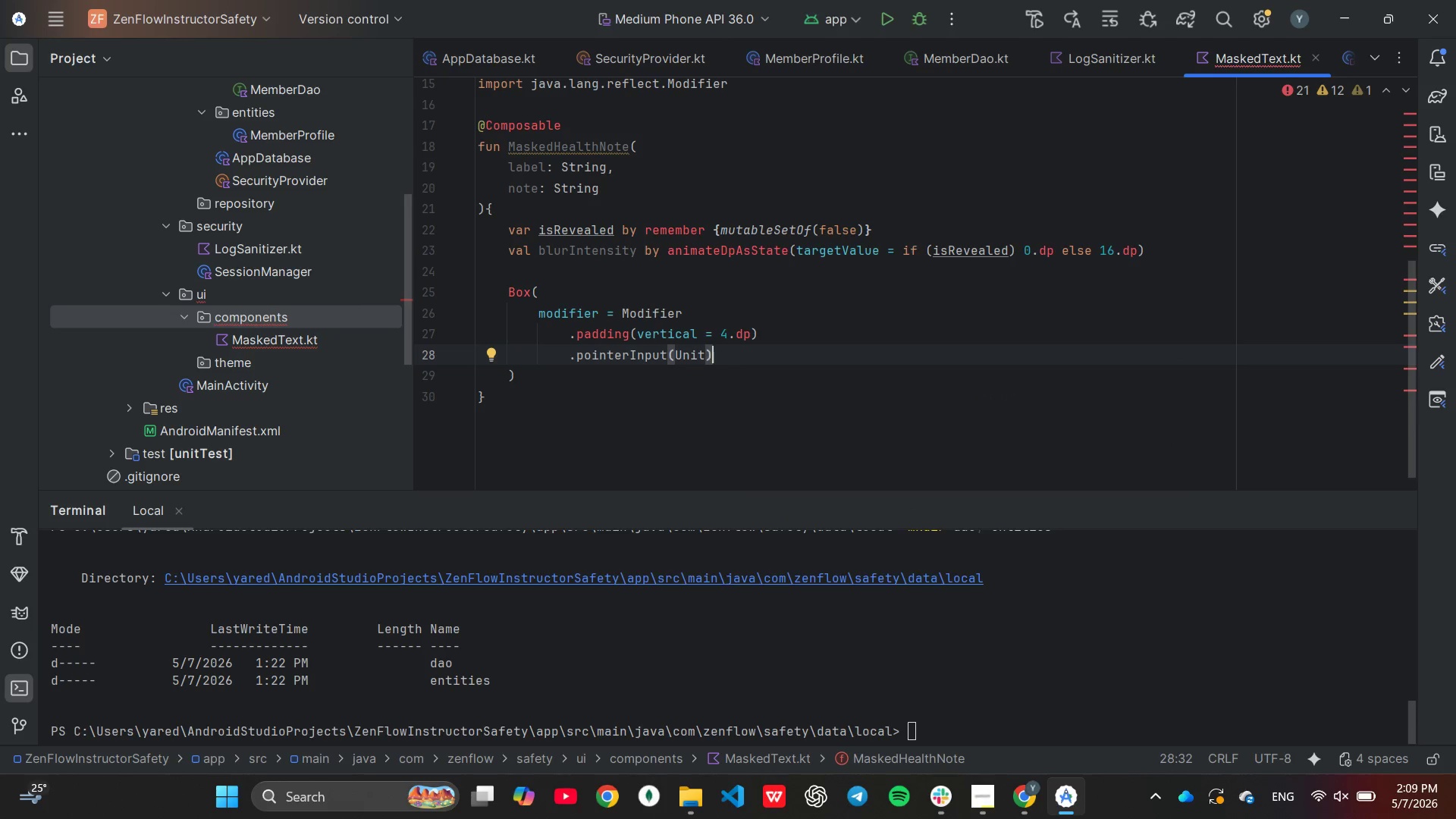 
key(Shift+ShiftLeft)
 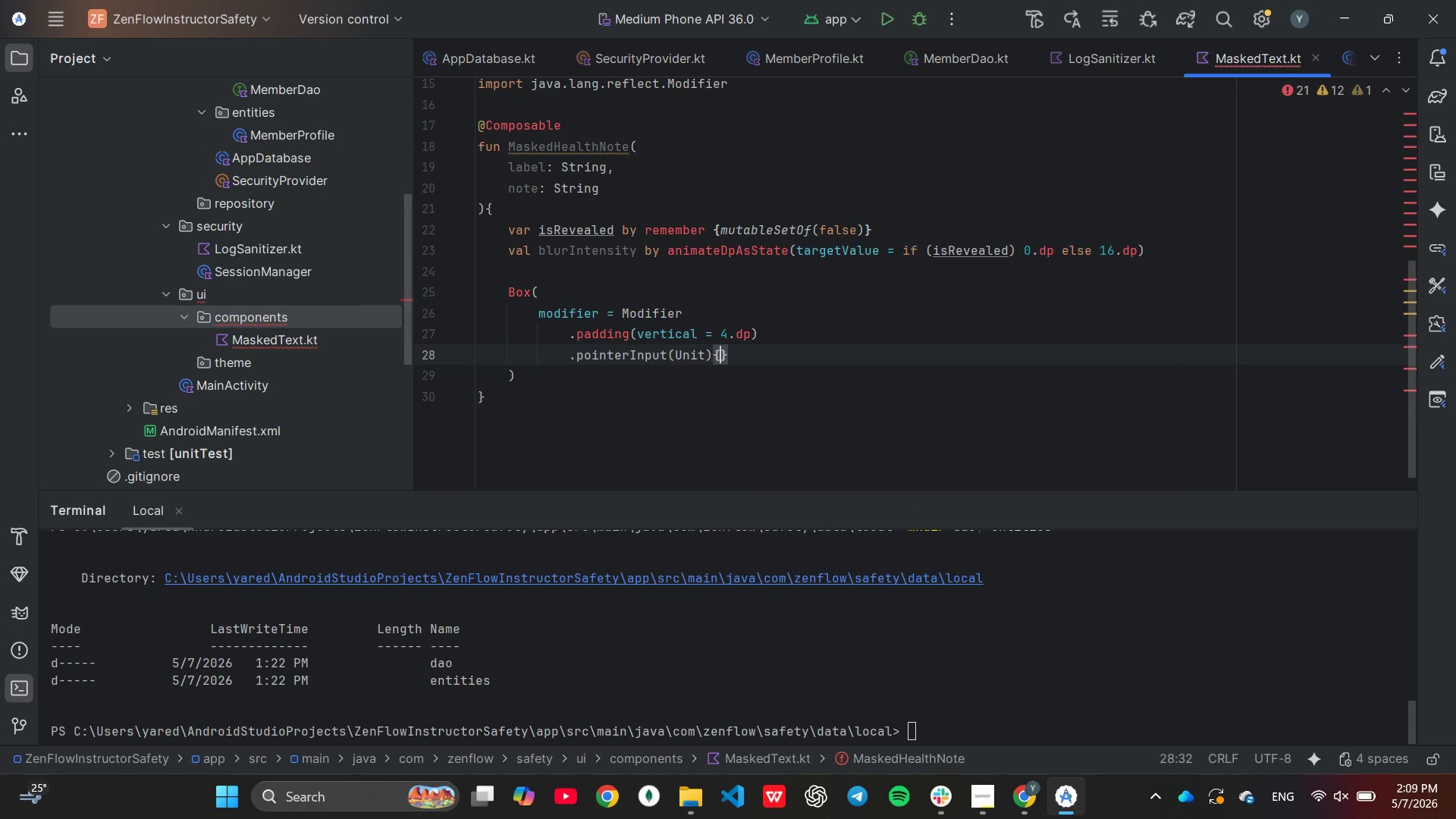 
key(Shift+BracketLeft)
 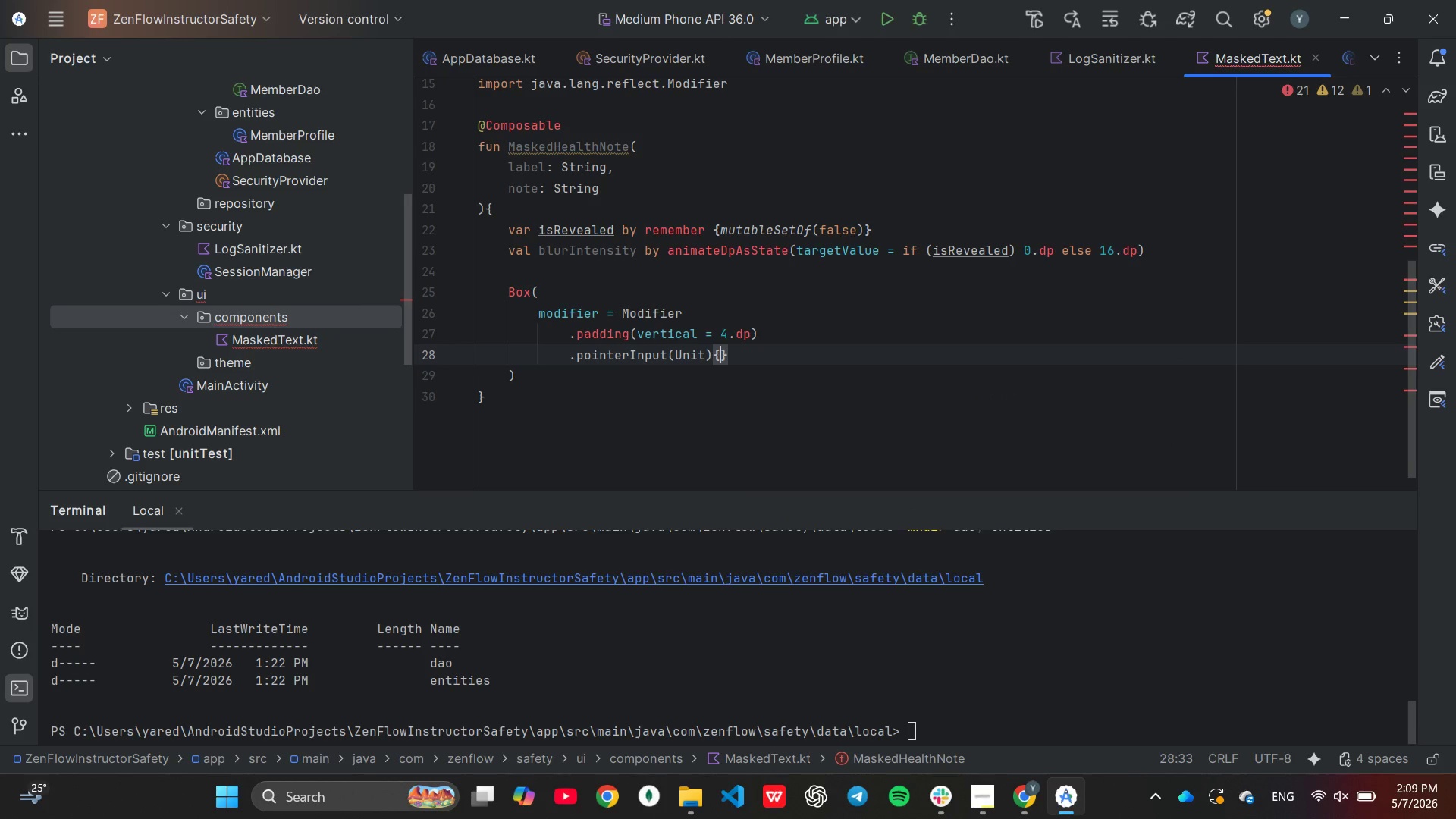 
key(Enter)
 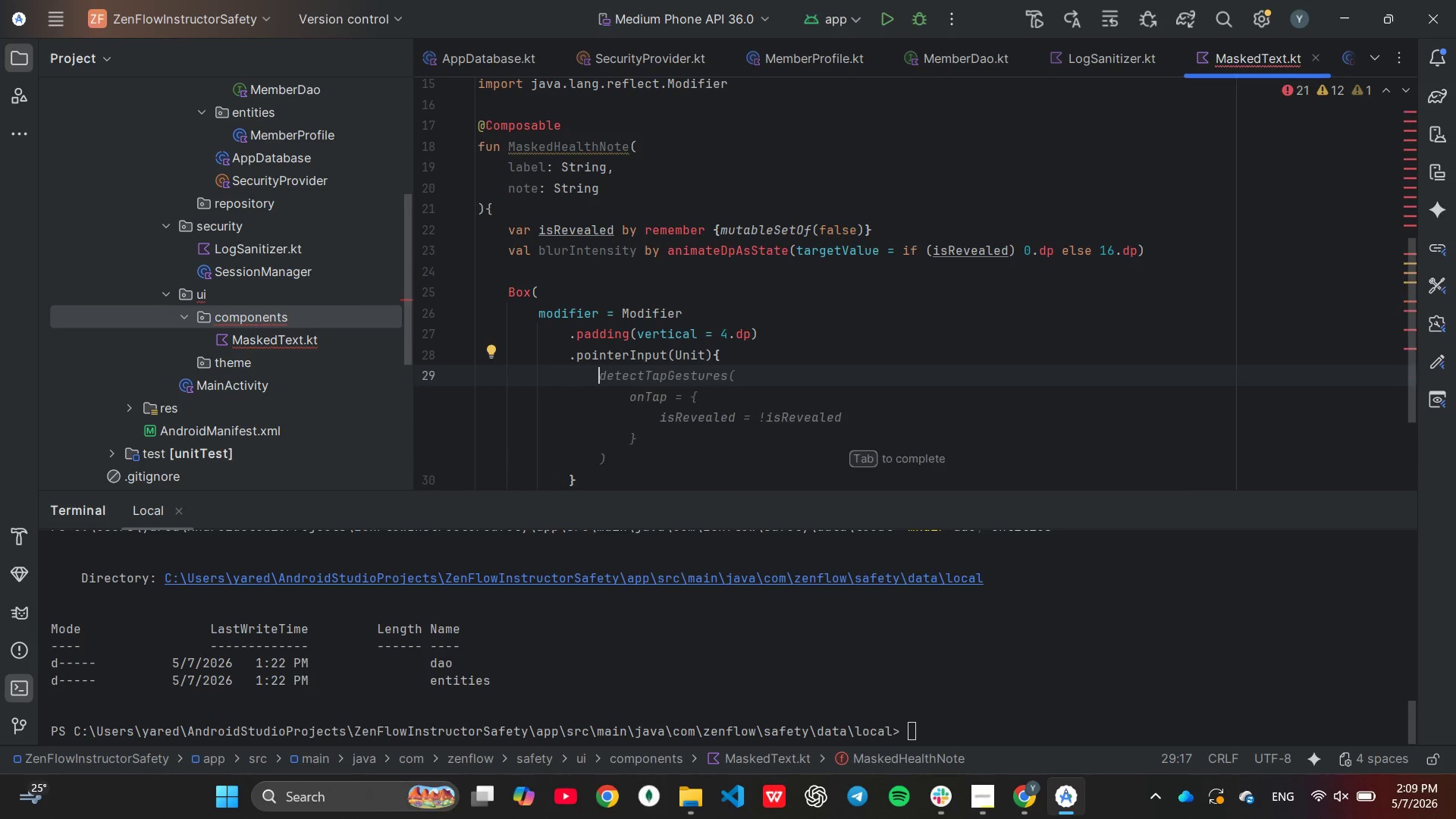 
type(dete)
key(Tab)
 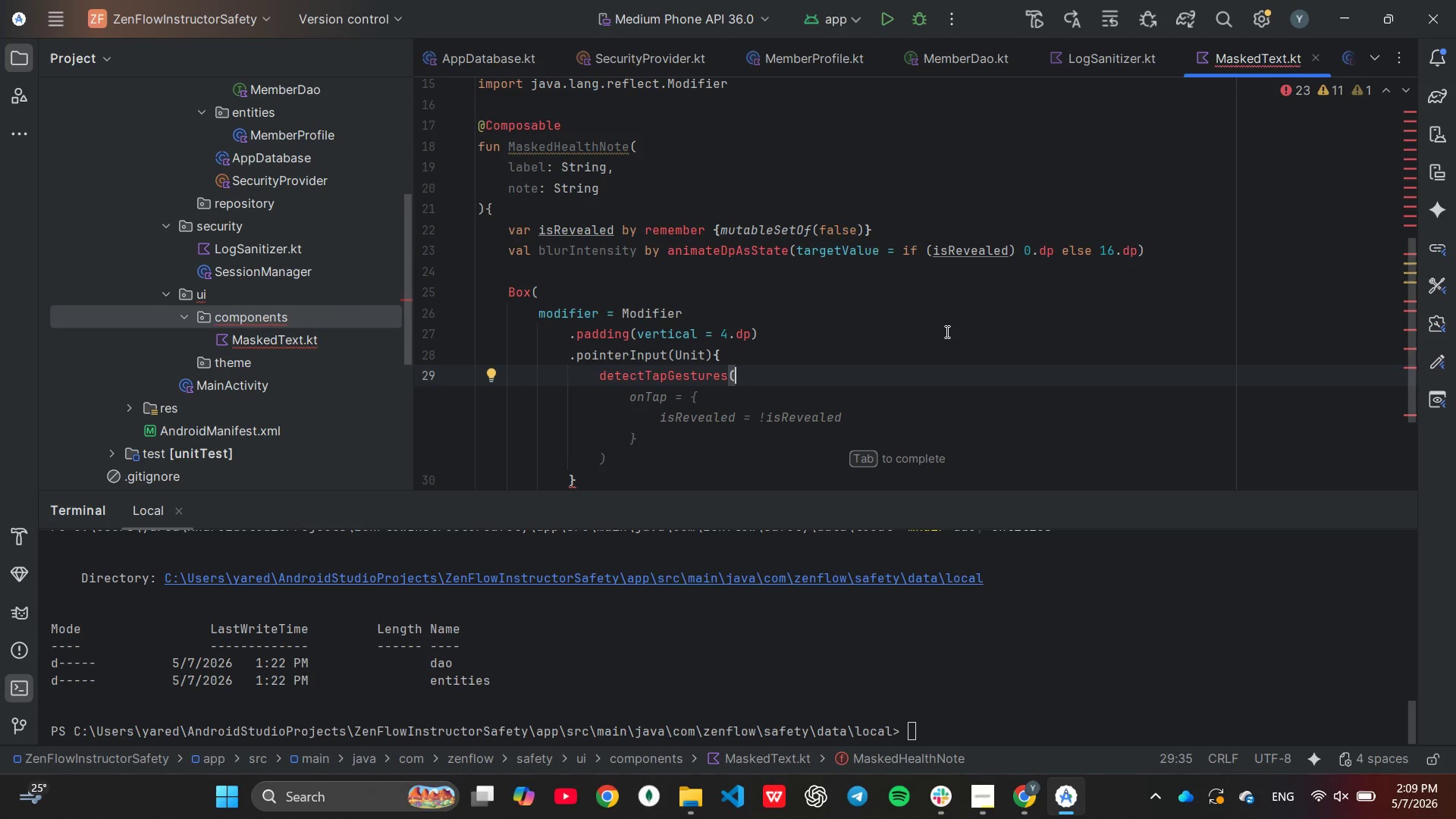 
key(Enter)
 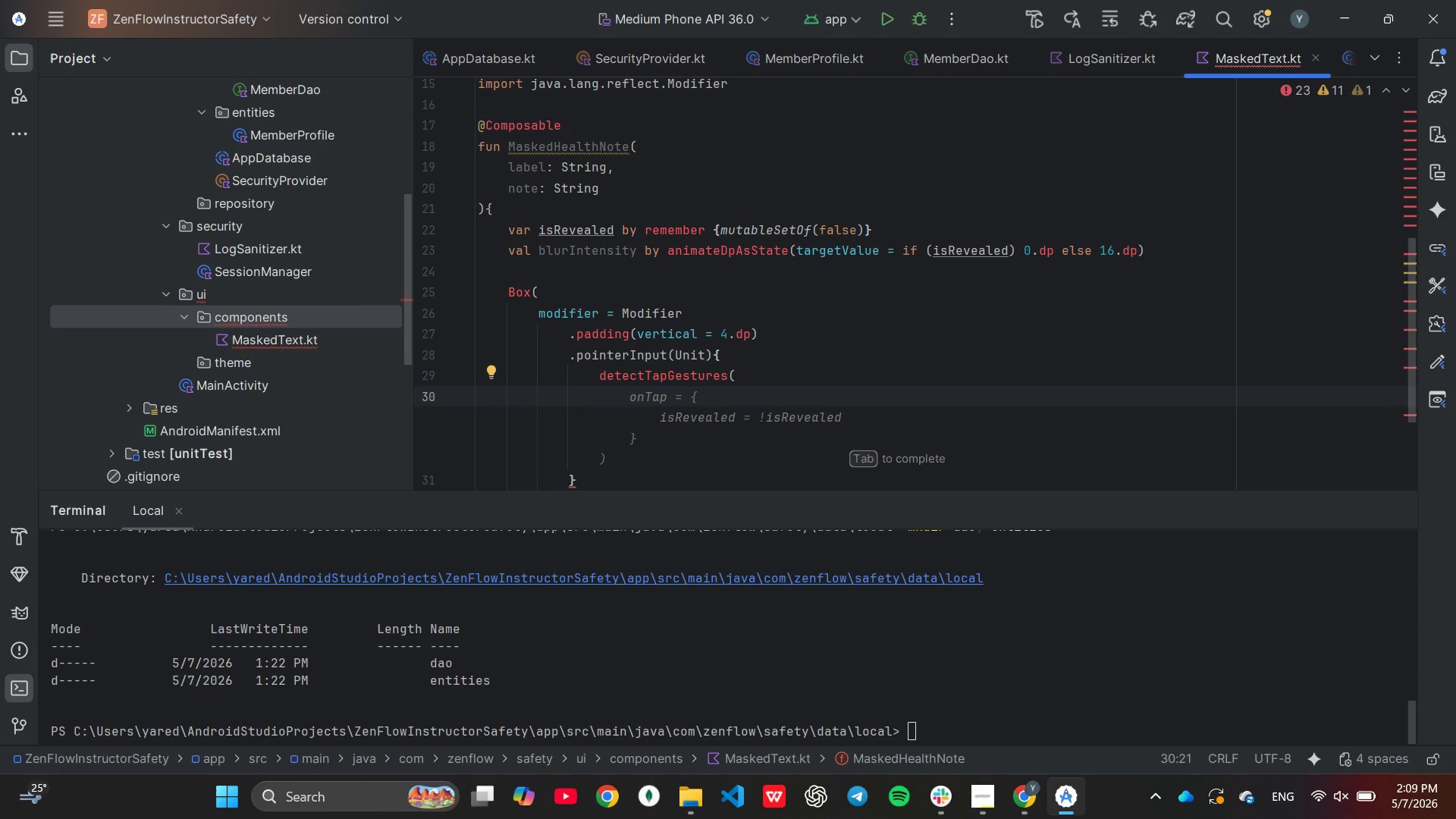 
type(onLong{ress)
key(Backspace)
key(Backspace)
key(Backspace)
key(Backspace)
key(Backspace)
type(Press = {)
 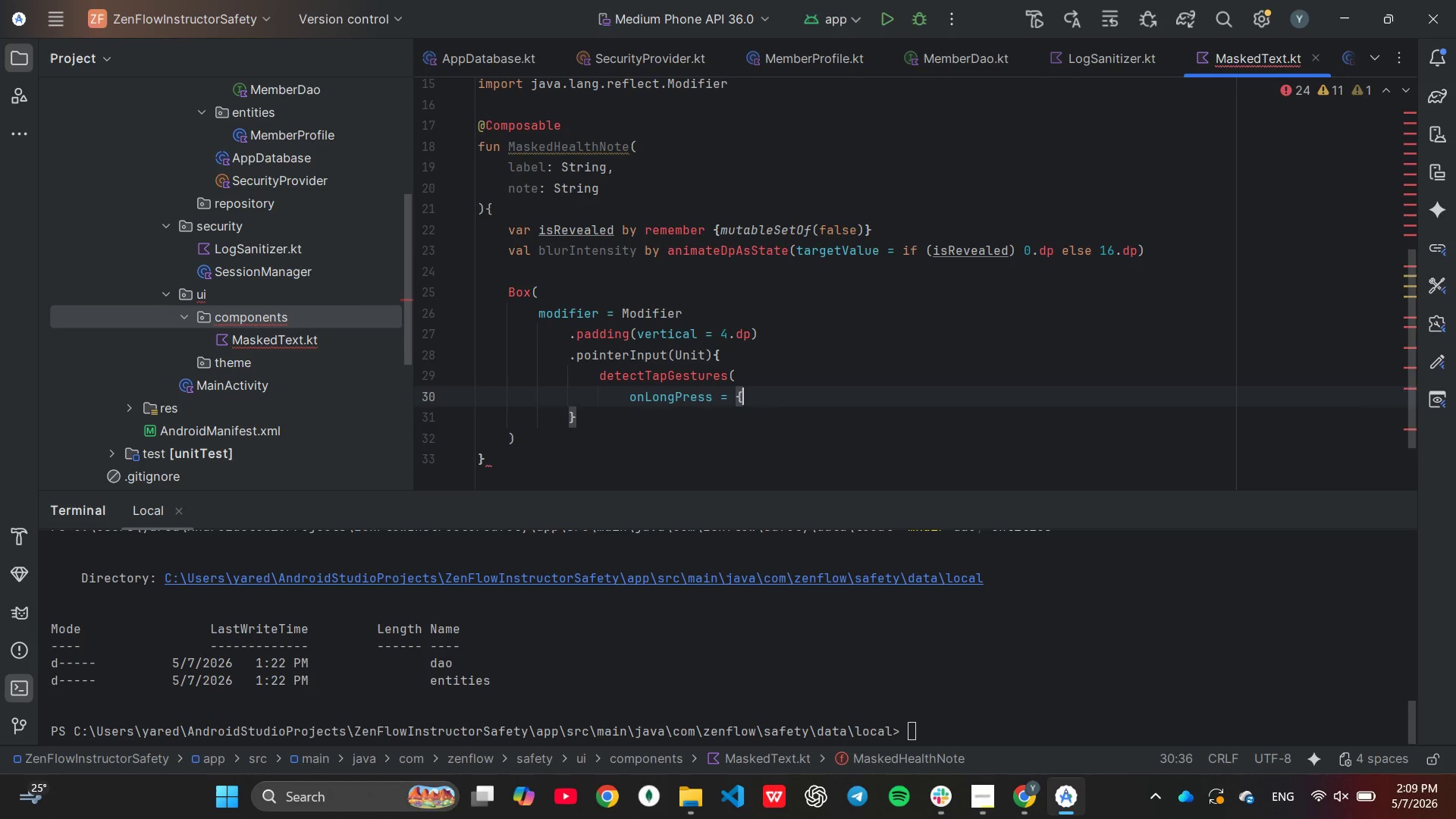 
type( isR)
 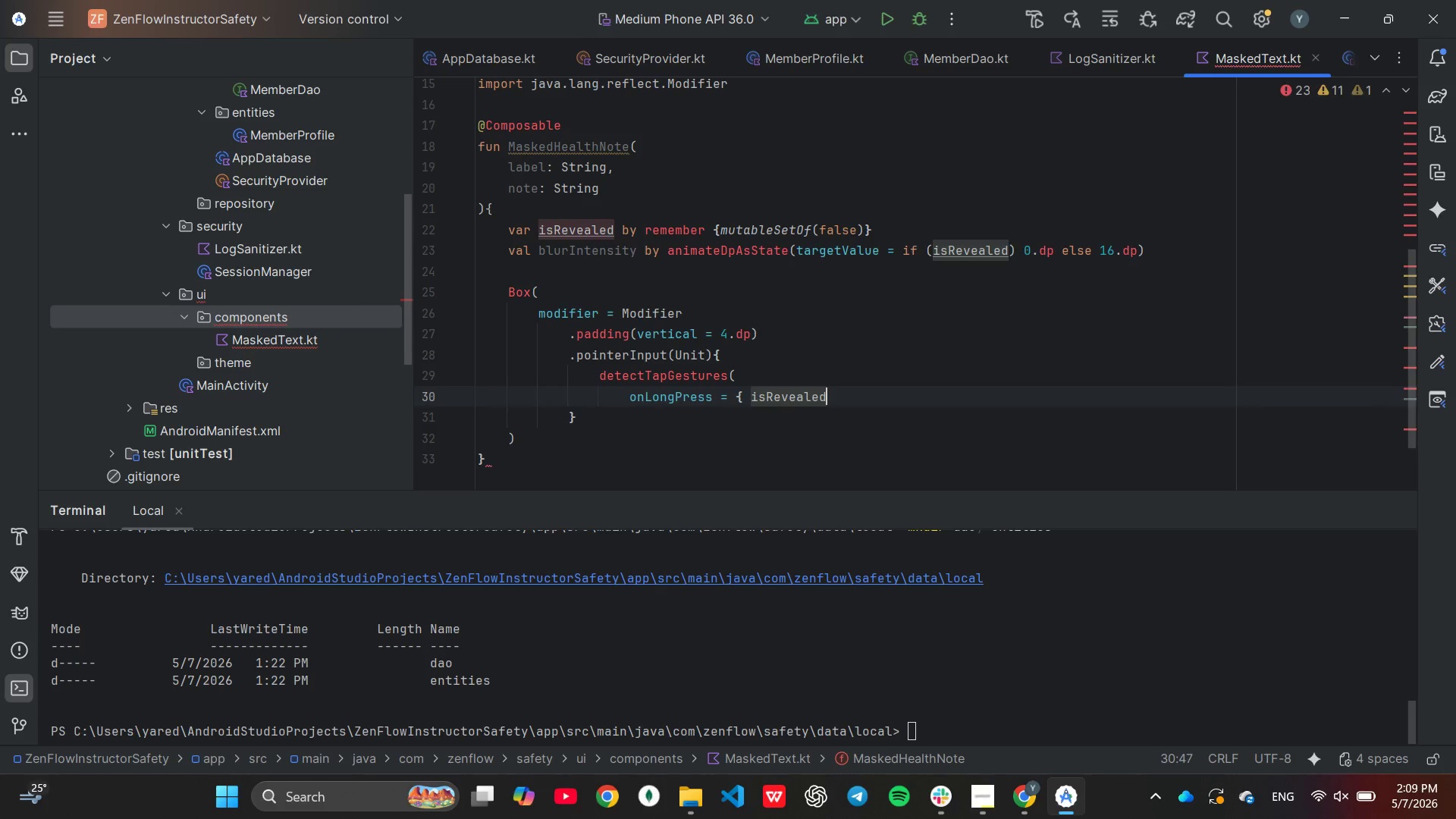 
 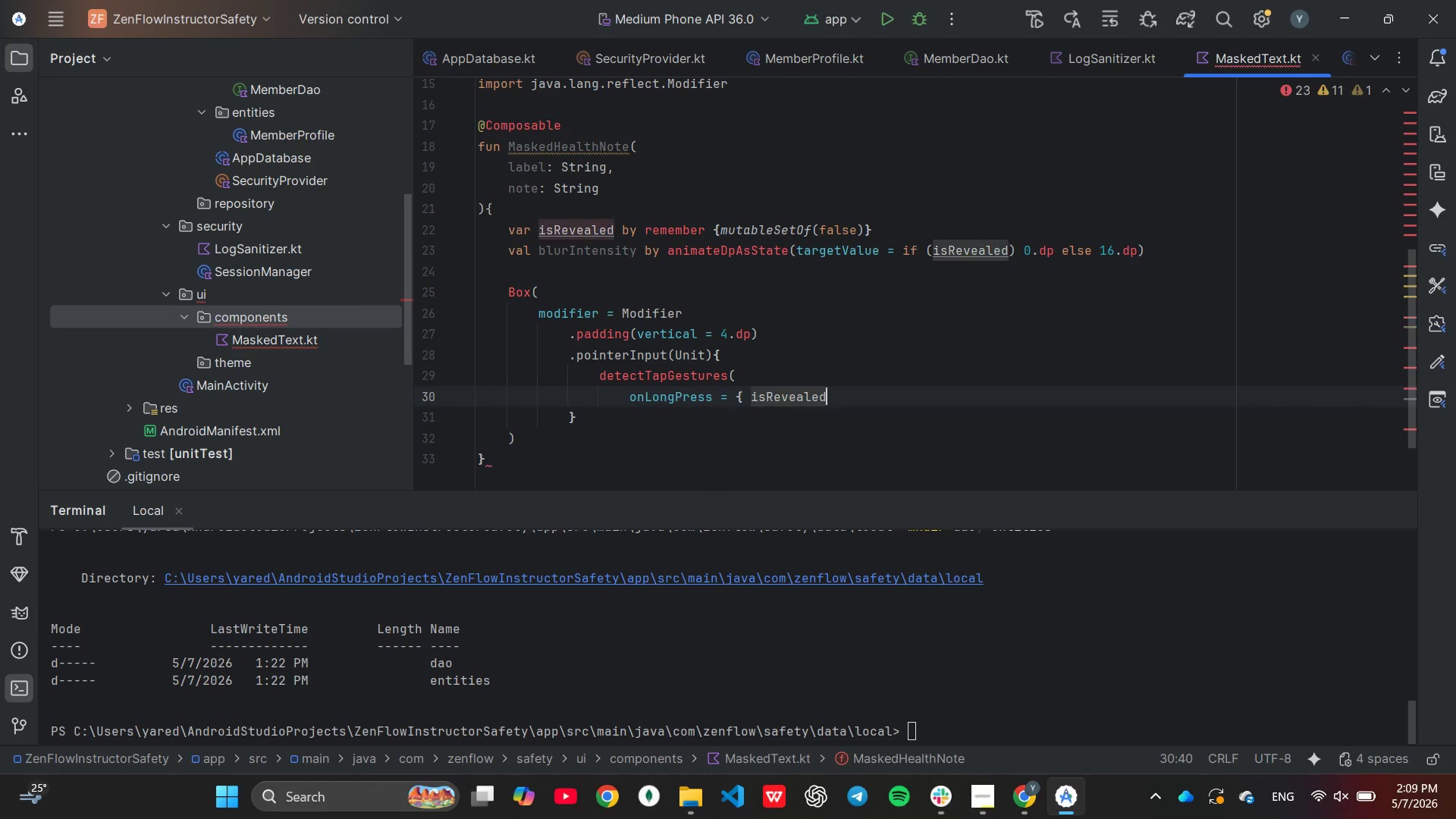 
key(Enter)
 